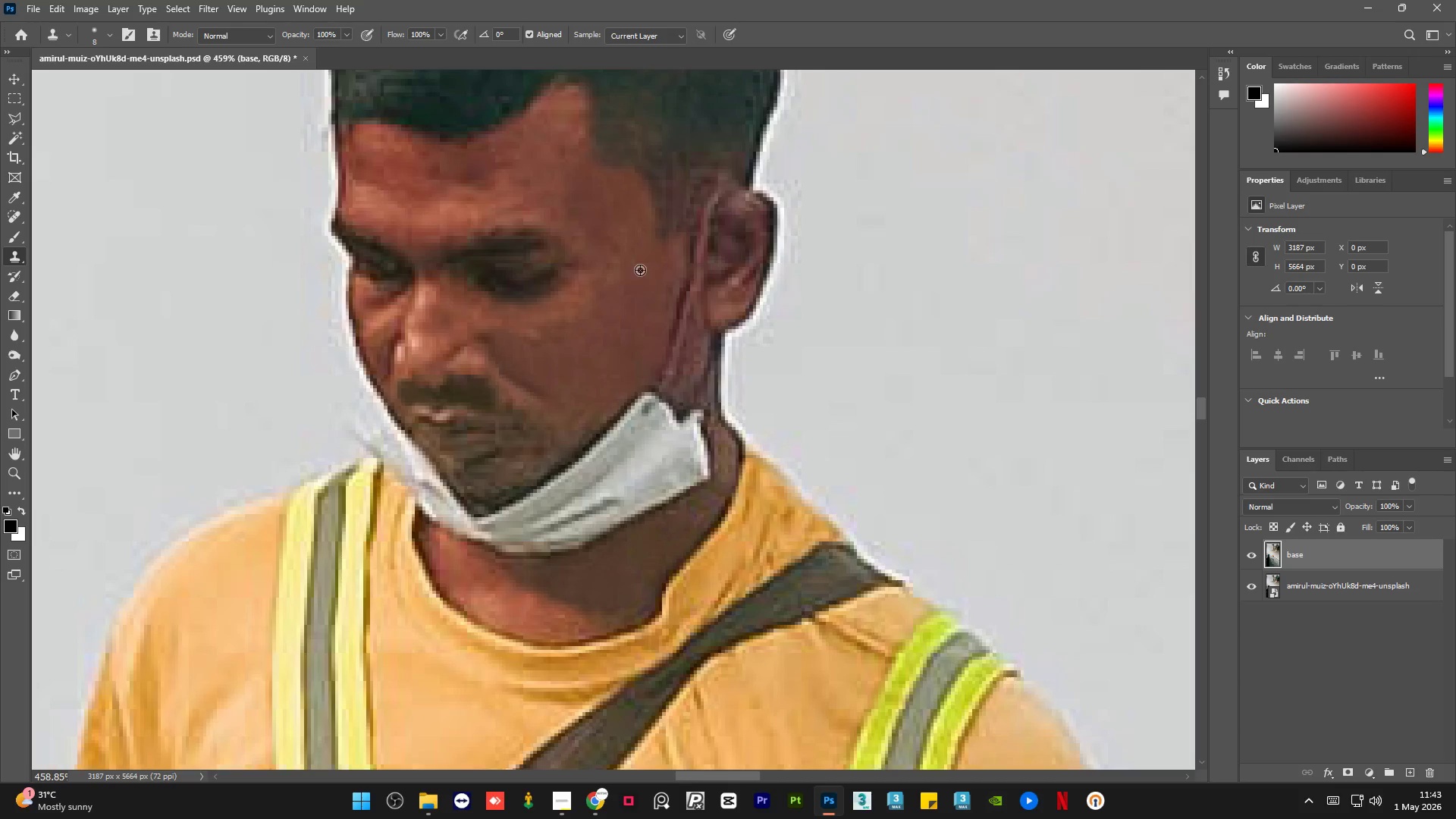 
triple_click([640, 270])
 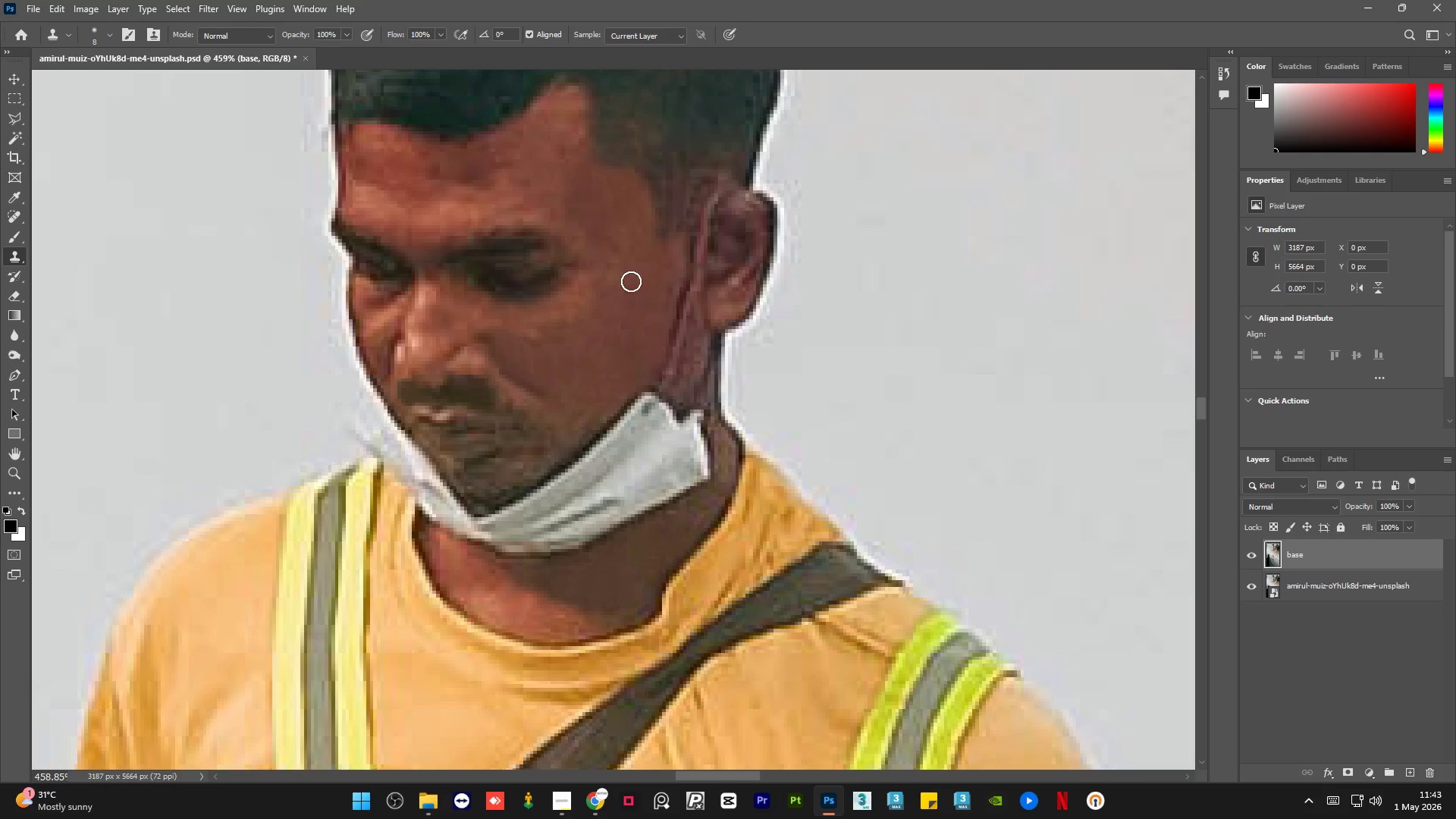 
left_click_drag(start_coordinate=[625, 283], to_coordinate=[579, 295])
 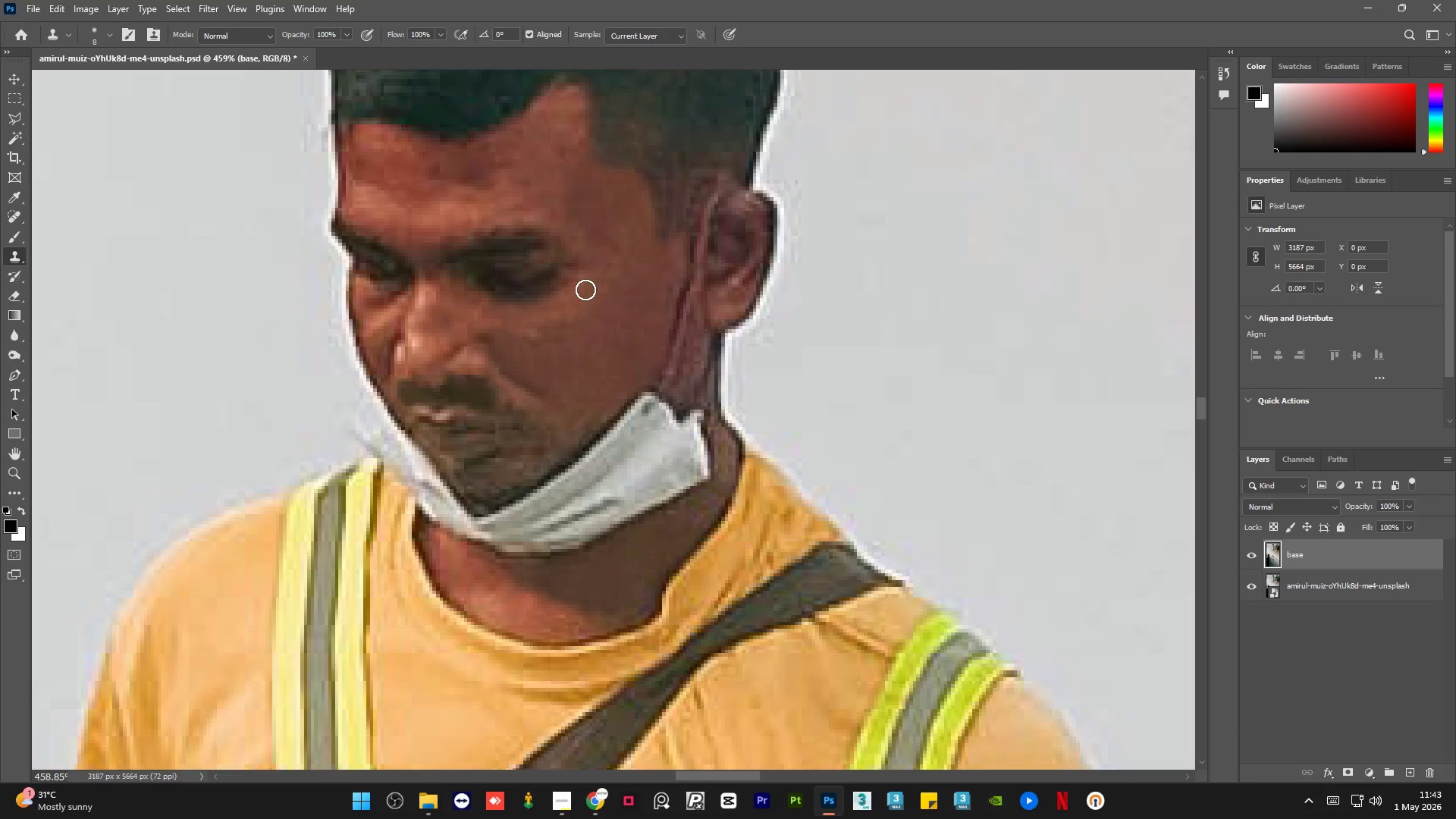 
key(Alt+AltLeft)
 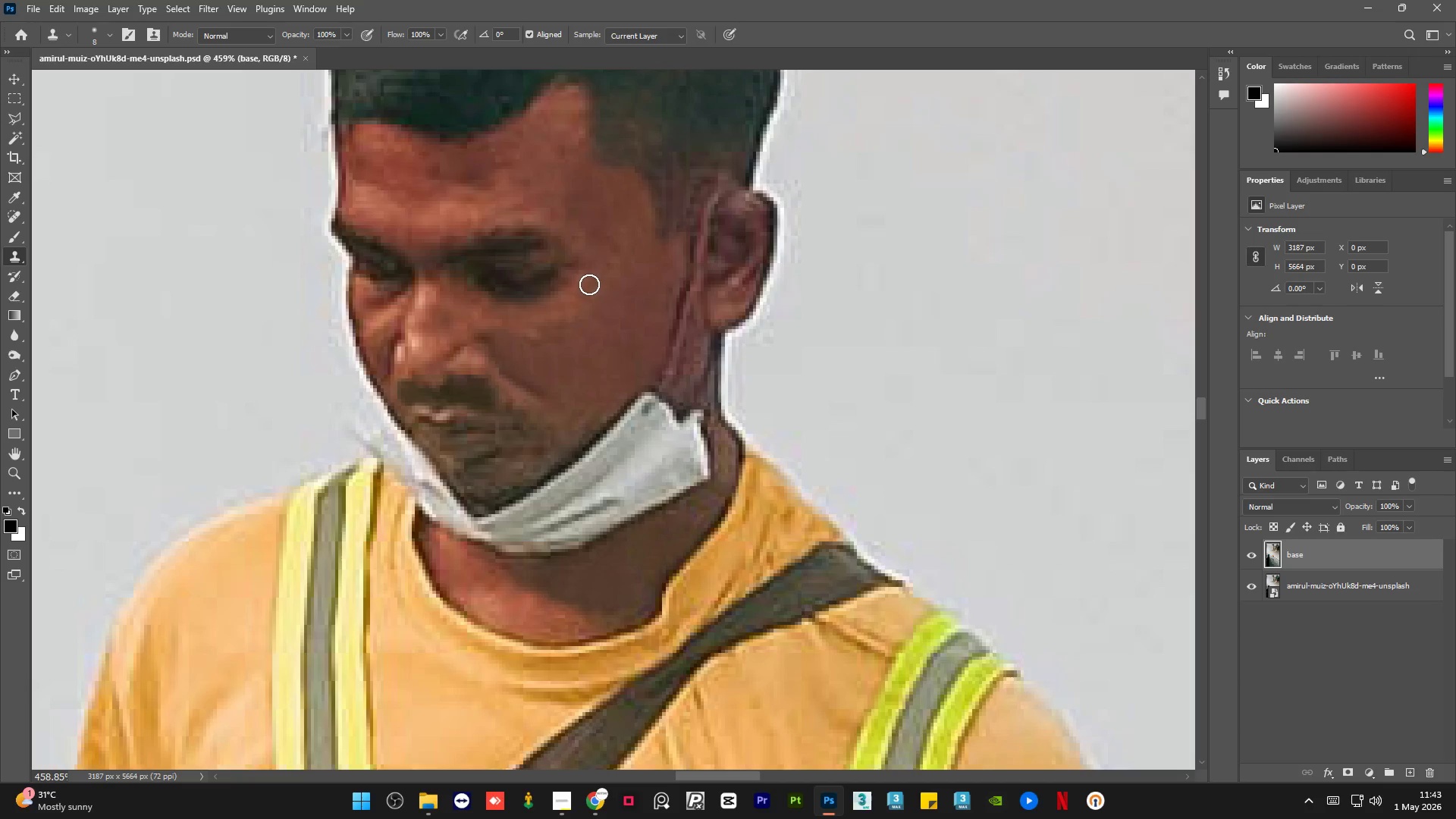 
left_click_drag(start_coordinate=[587, 285], to_coordinate=[580, 288])
 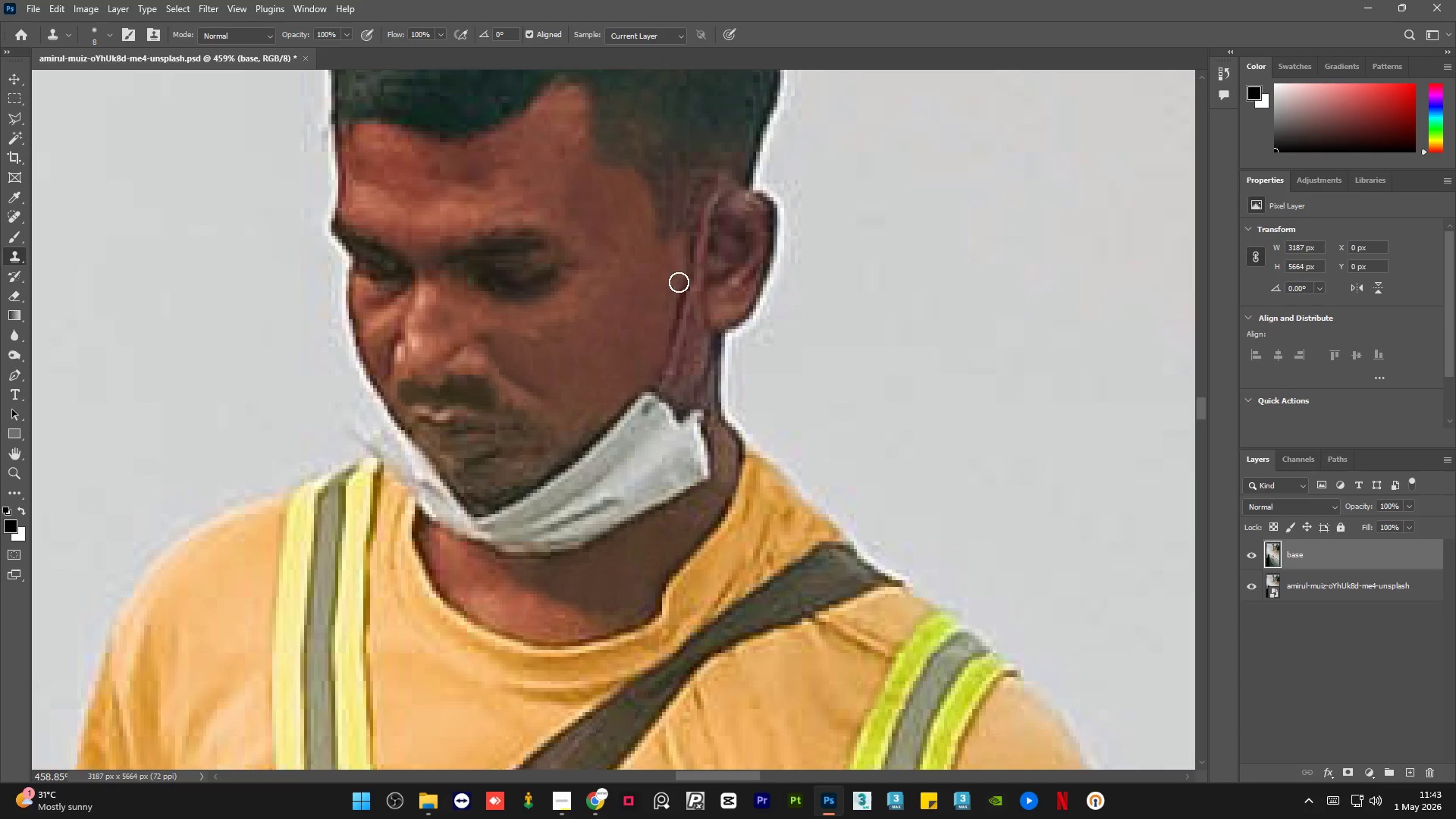 
hold_key(key=AltLeft, duration=0.56)
 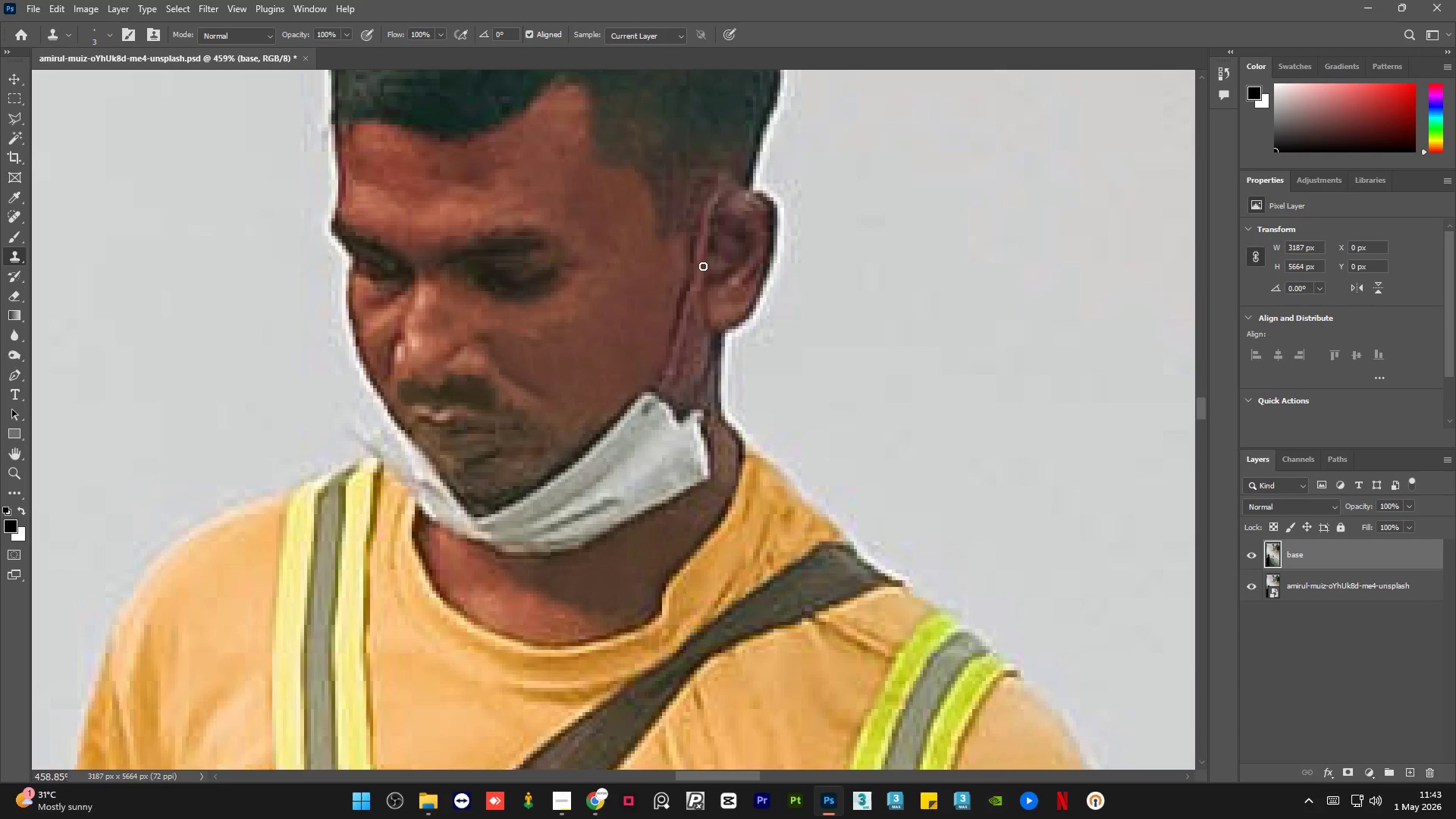 
hold_key(key=AltLeft, duration=0.89)
 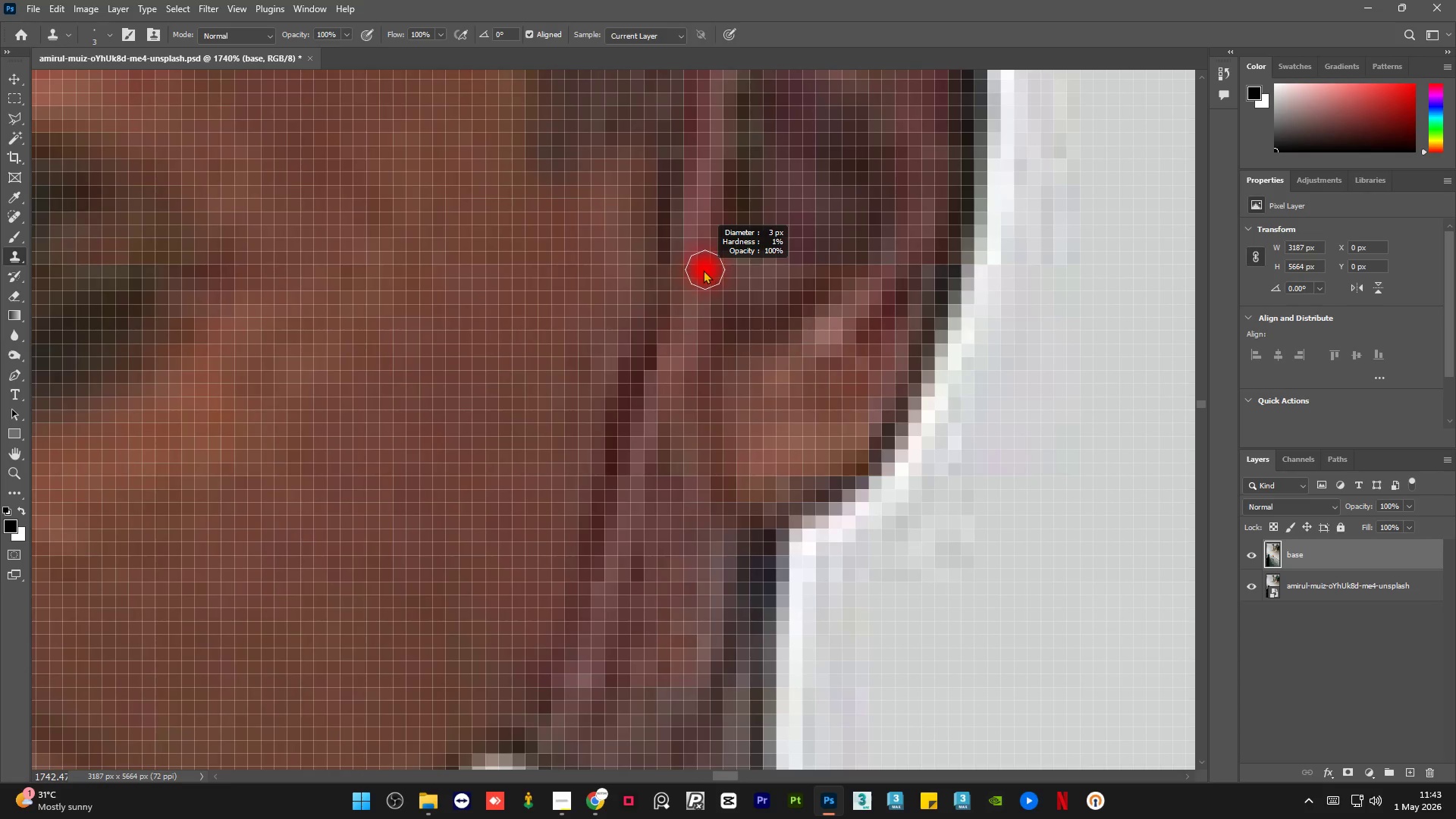 
hold_key(key=AltLeft, duration=0.67)
 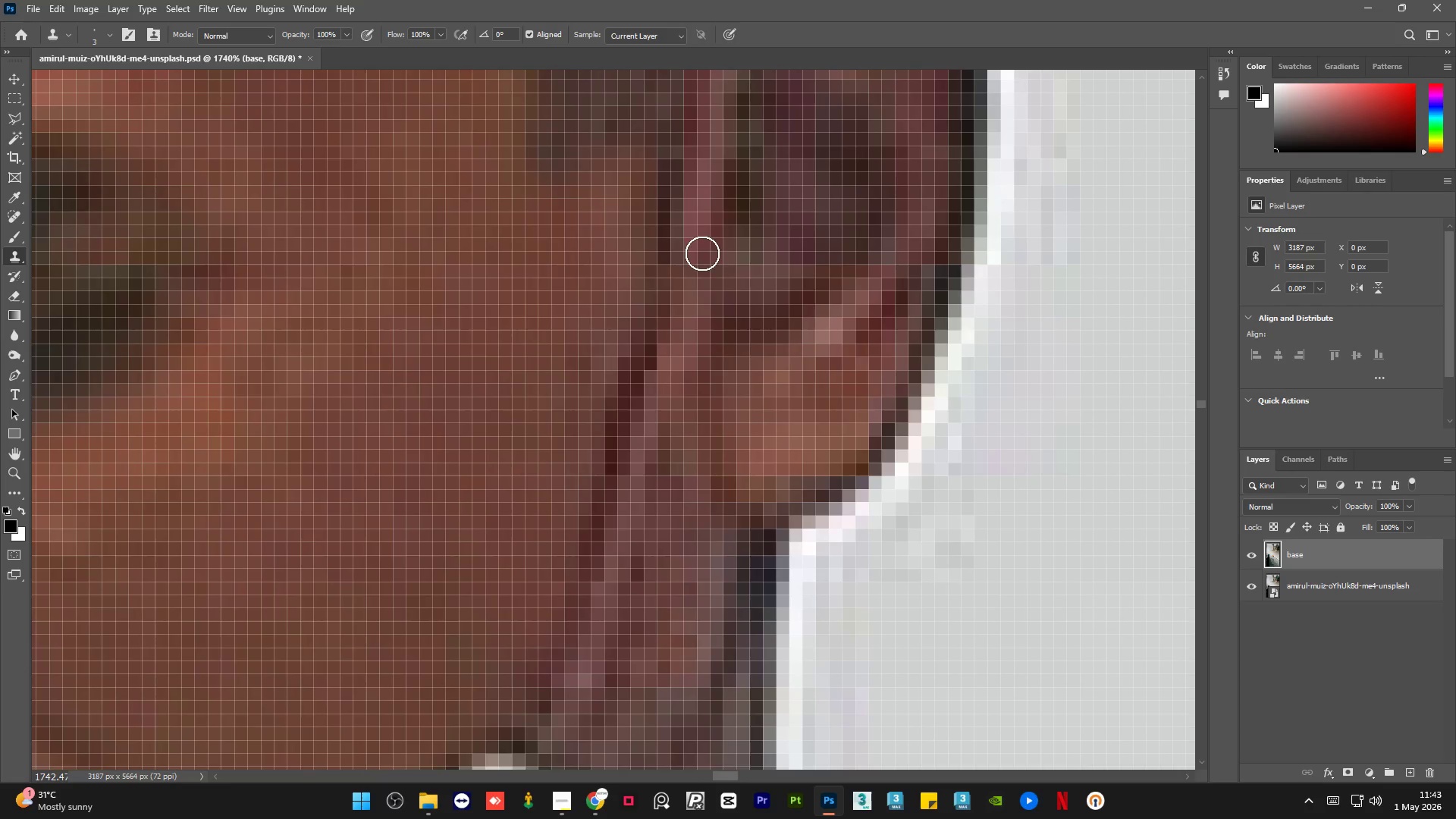 
scroll: coordinate [701, 263], scroll_direction: up, amount: 14.0
 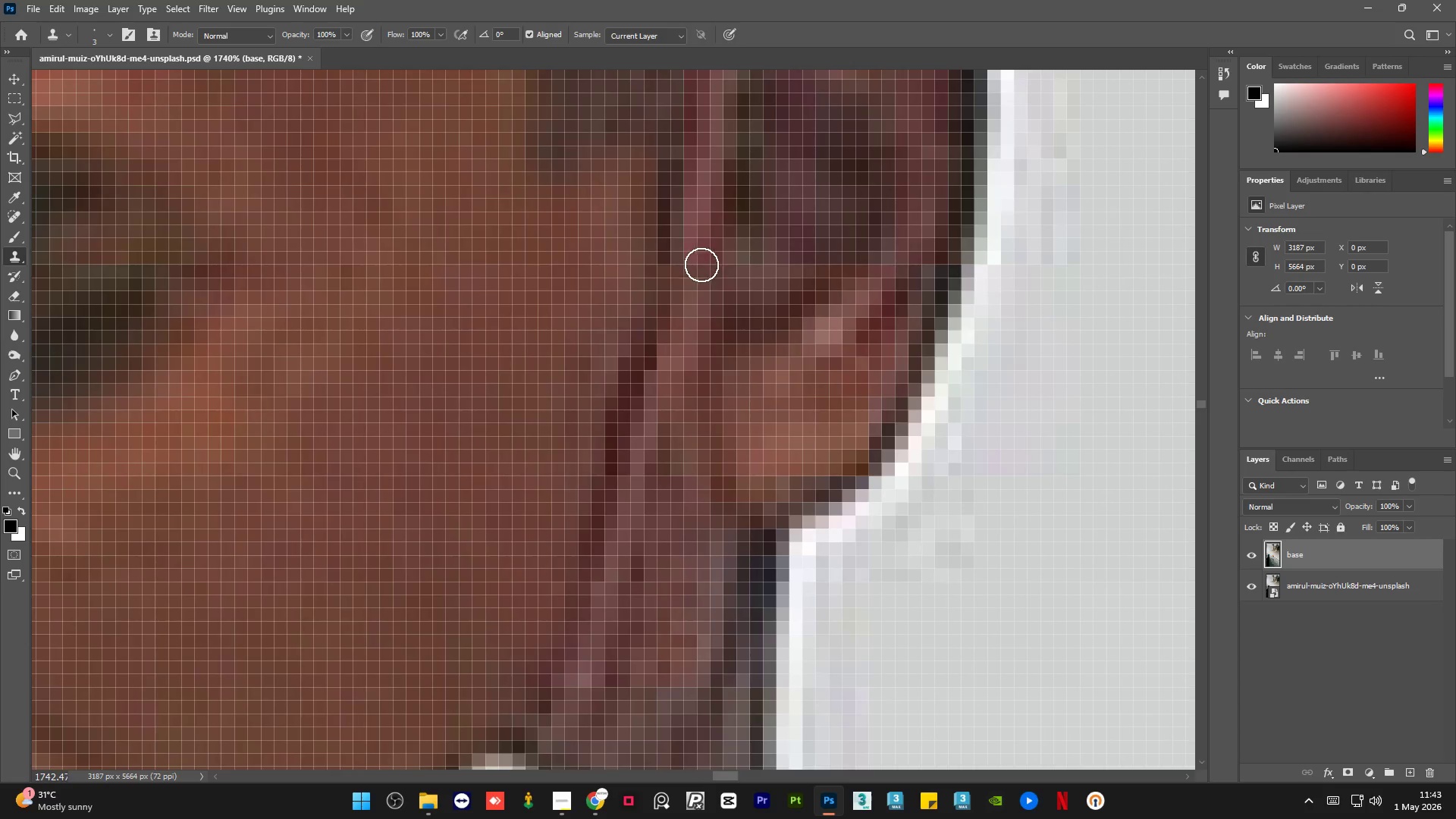 
hold_key(key=AltLeft, duration=0.31)
left_click([697, 241])
 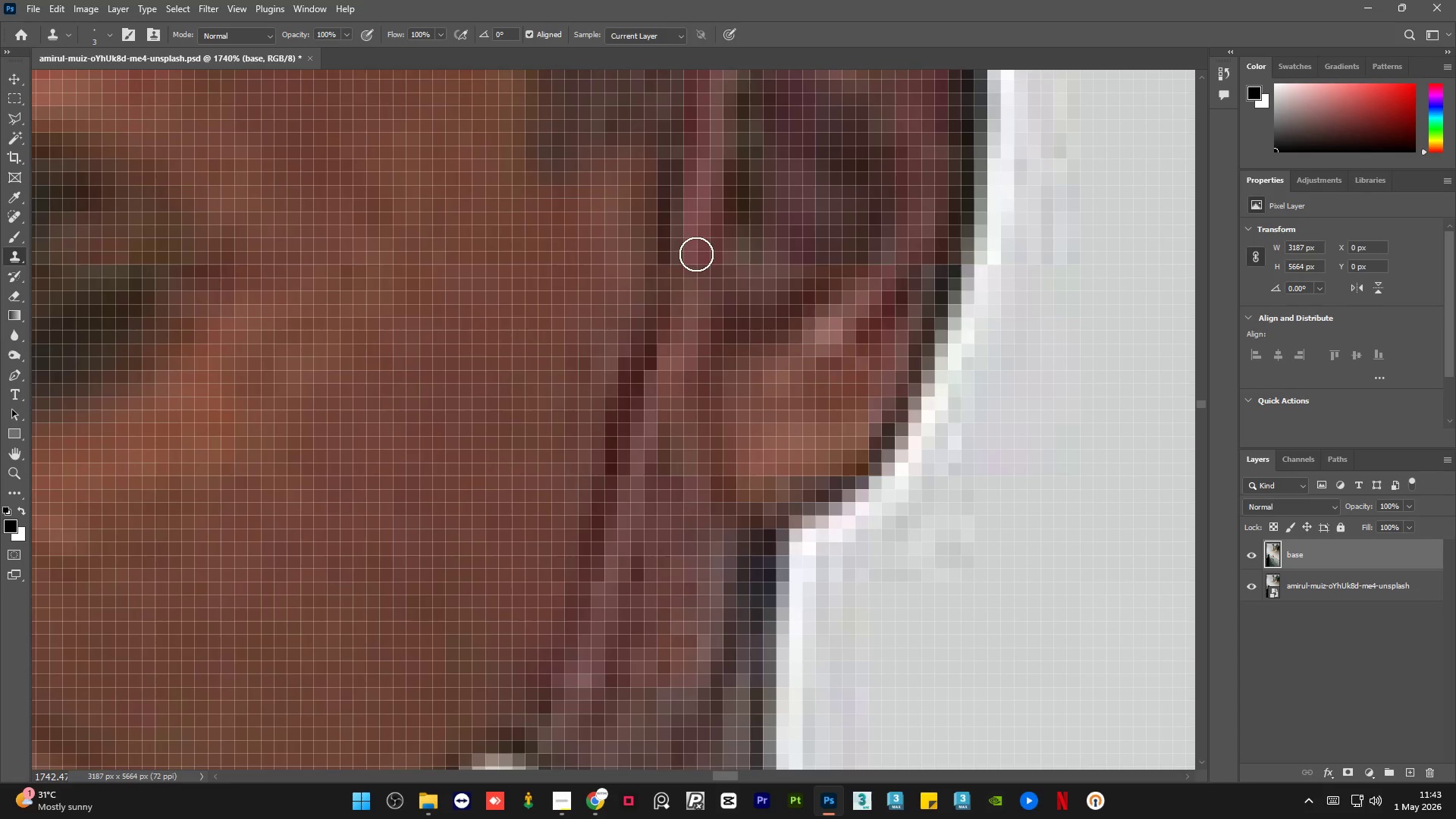 
left_click_drag(start_coordinate=[696, 255], to_coordinate=[698, 284])
 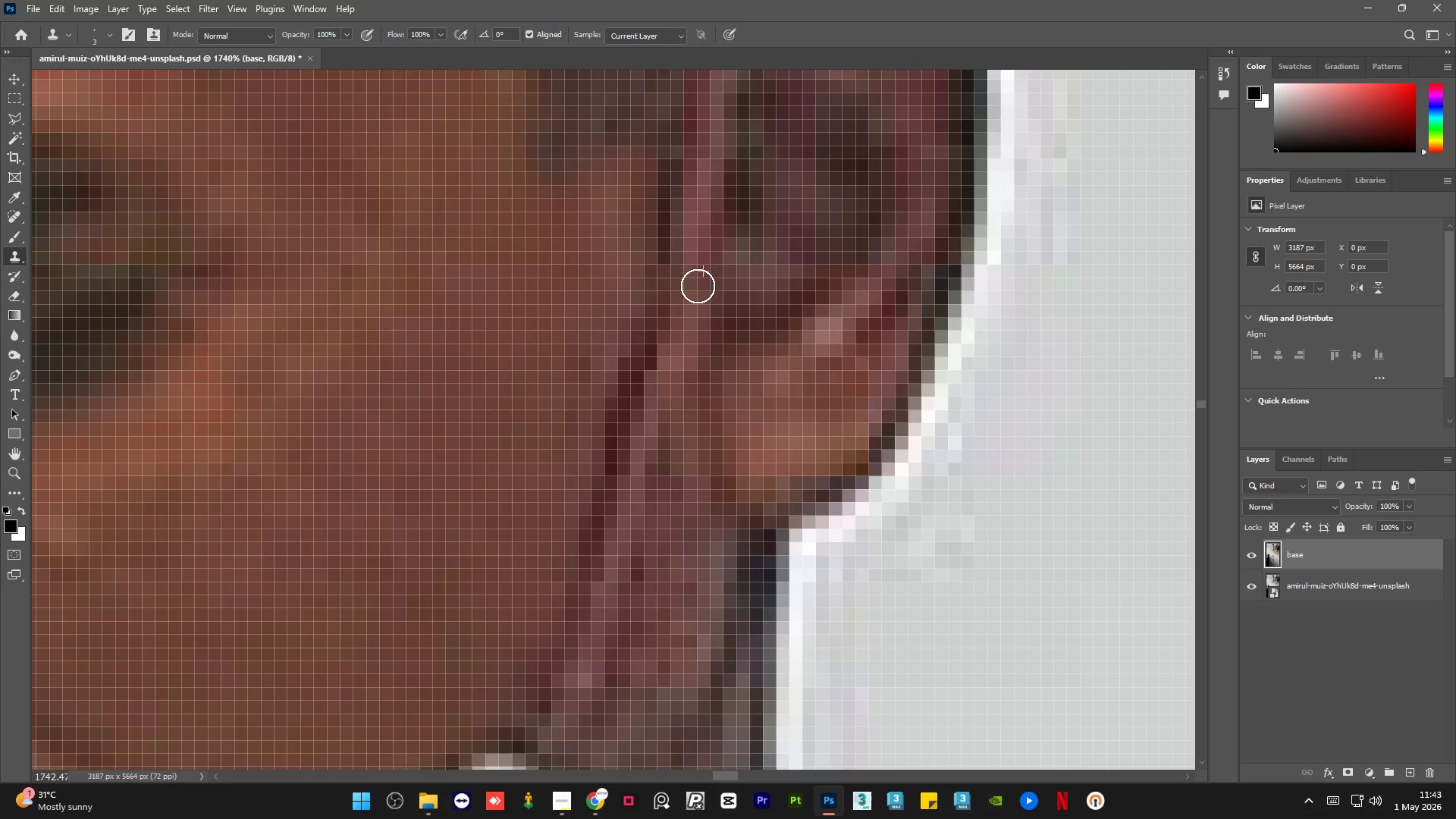 
key(Alt+AltLeft)
 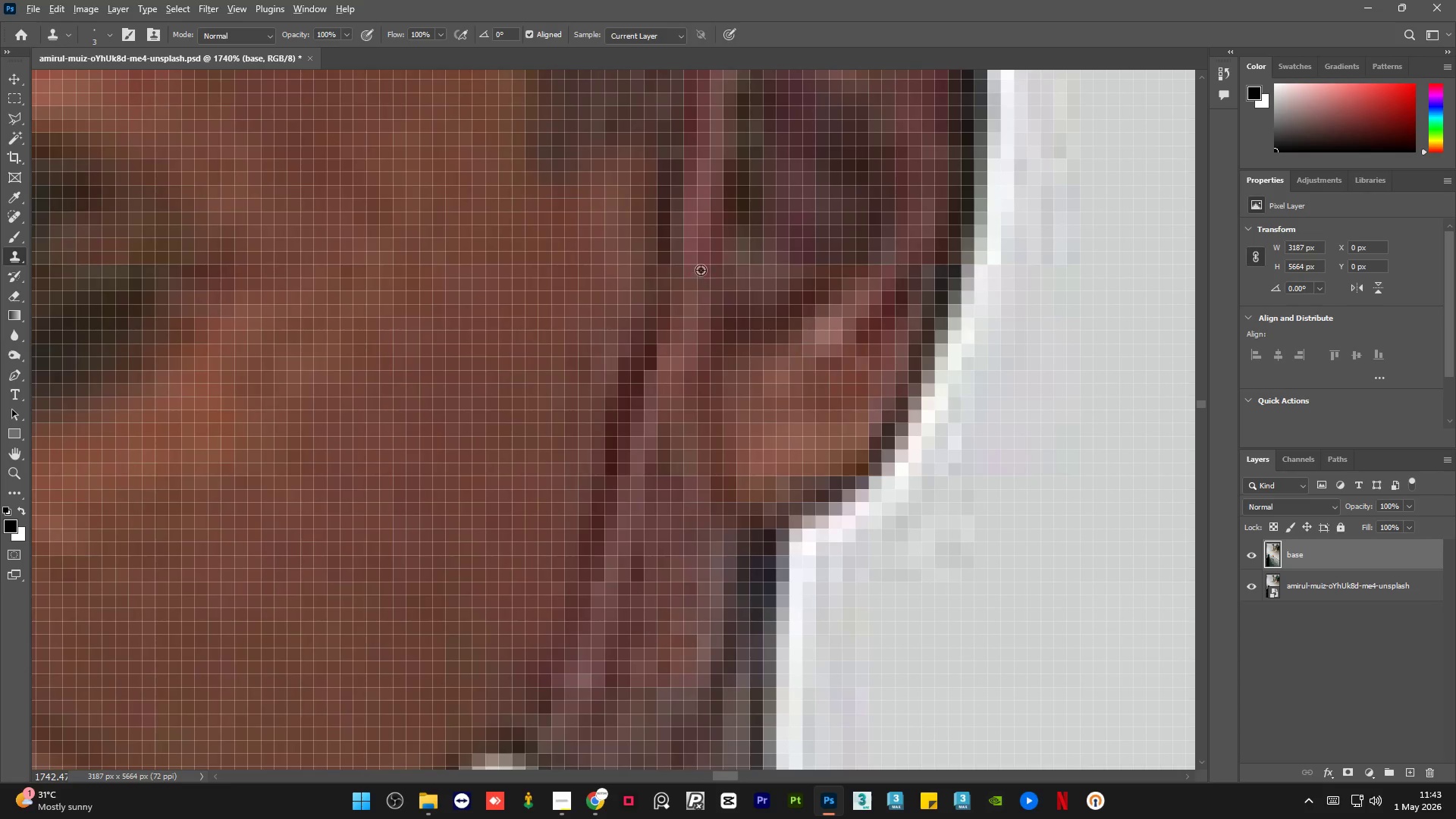 
triple_click([701, 270])
 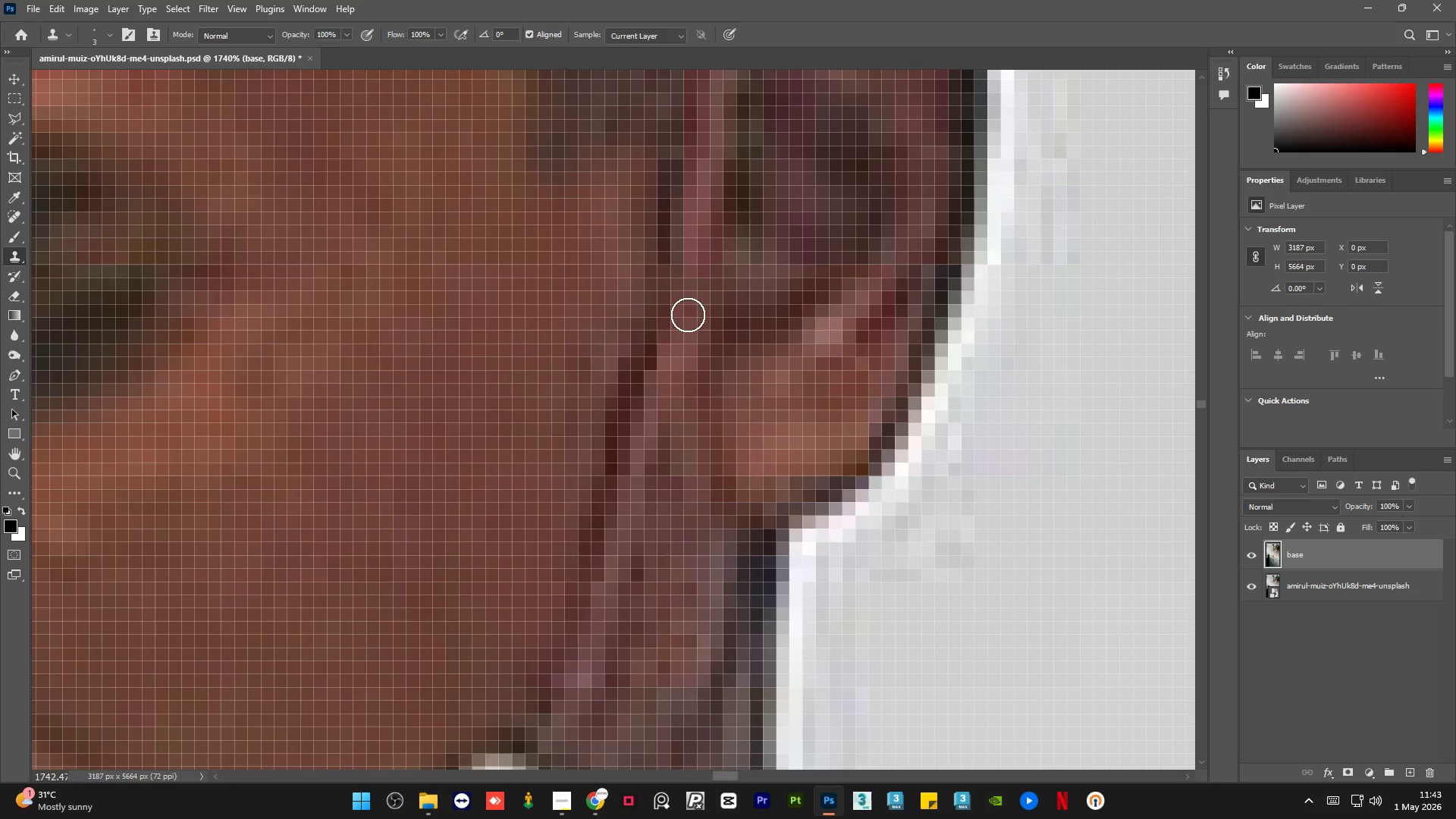 
hold_key(key=AltLeft, duration=0.41)
left_click([692, 275])
 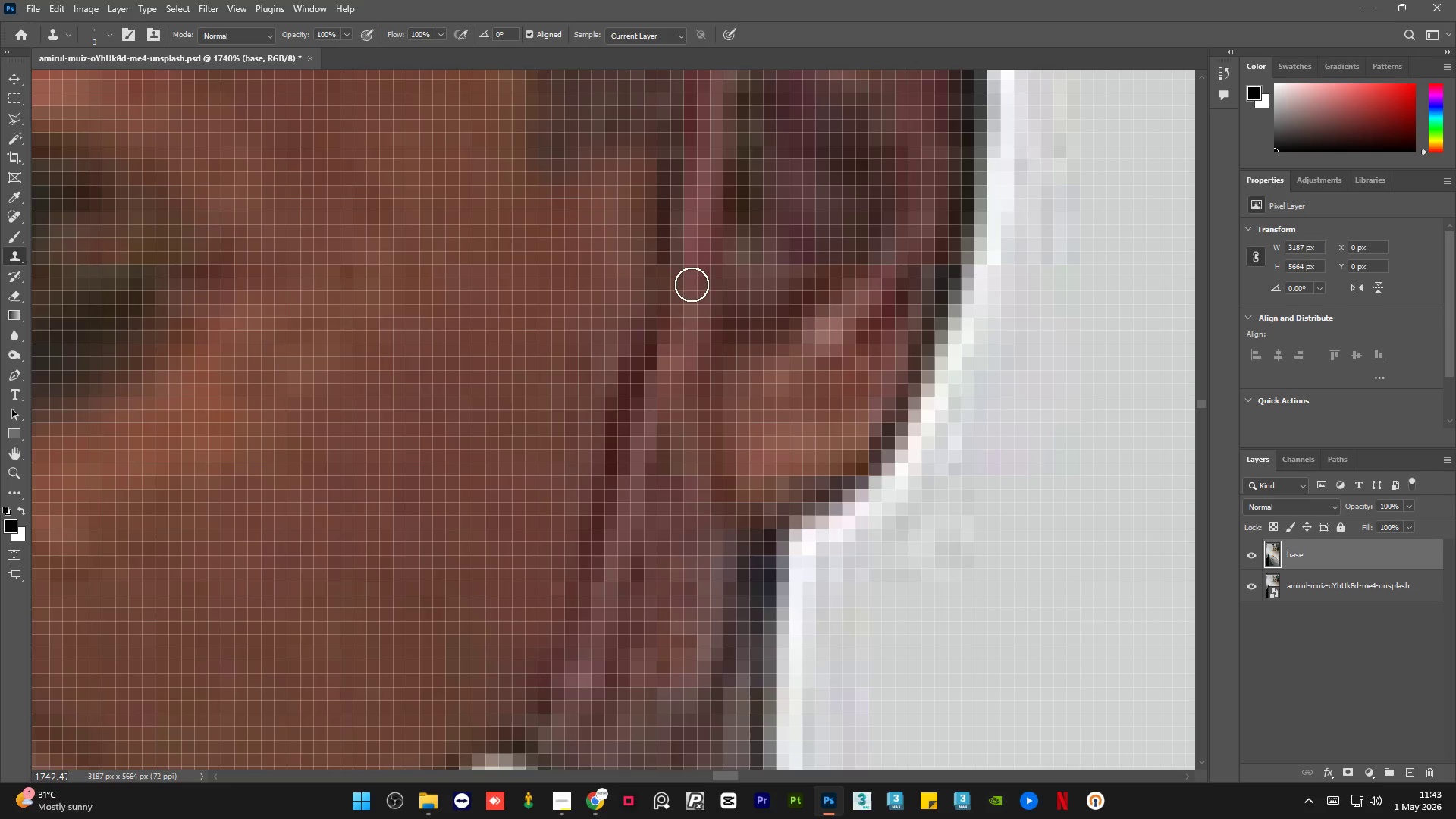 
left_click_drag(start_coordinate=[692, 287], to_coordinate=[686, 331])
 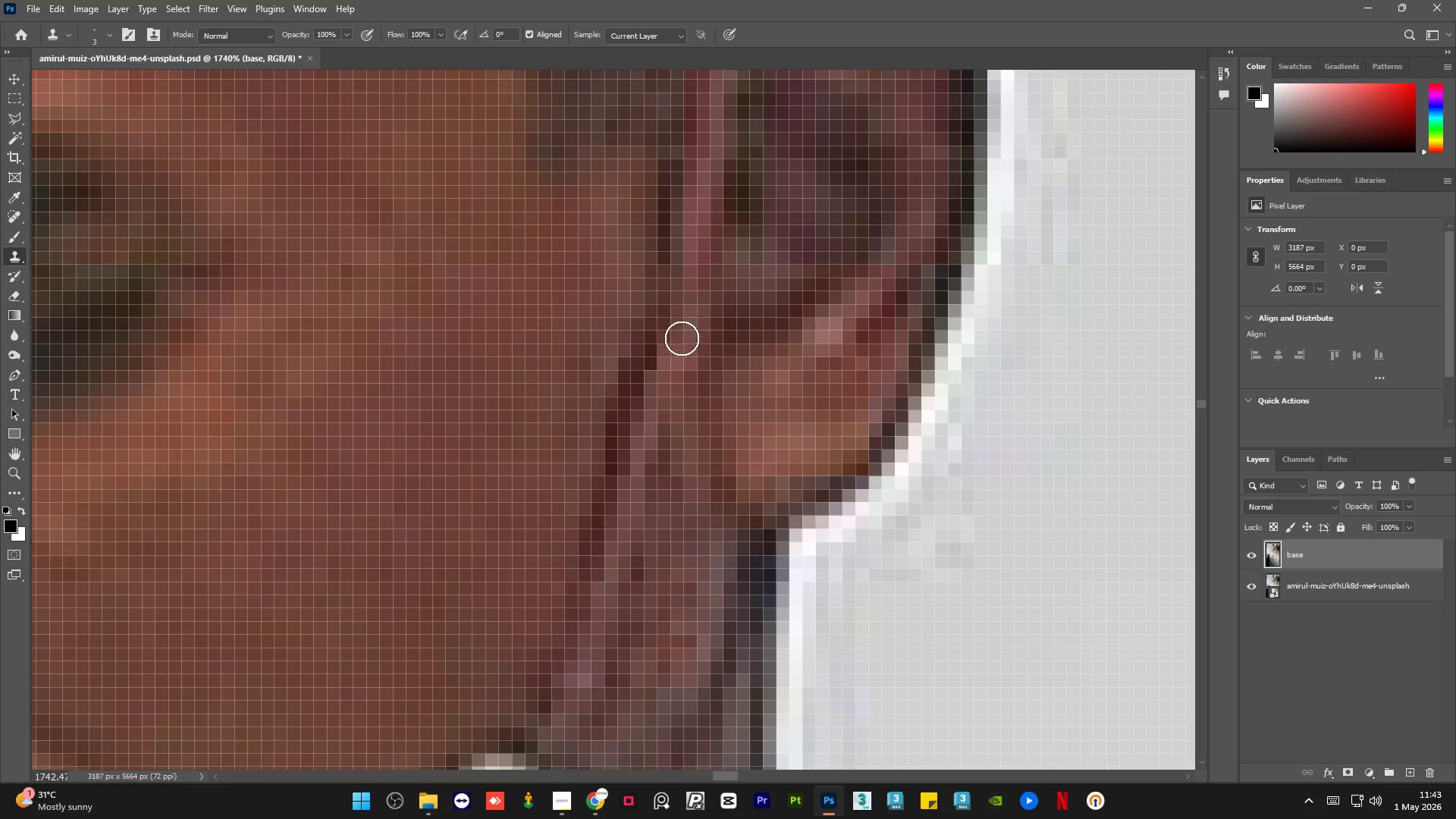 
key(Alt+AltLeft)
 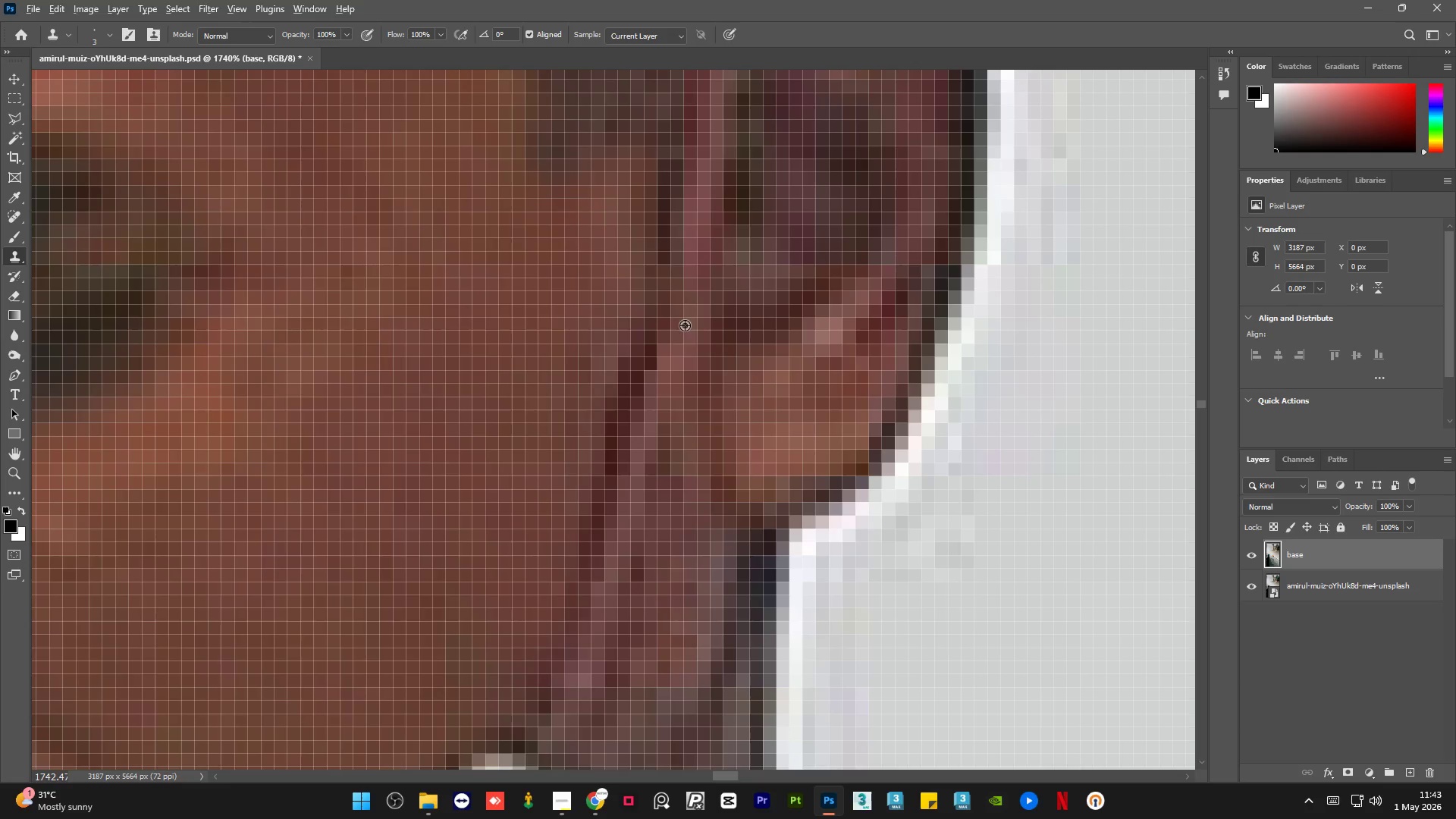 
left_click_drag(start_coordinate=[685, 325], to_coordinate=[682, 332])
 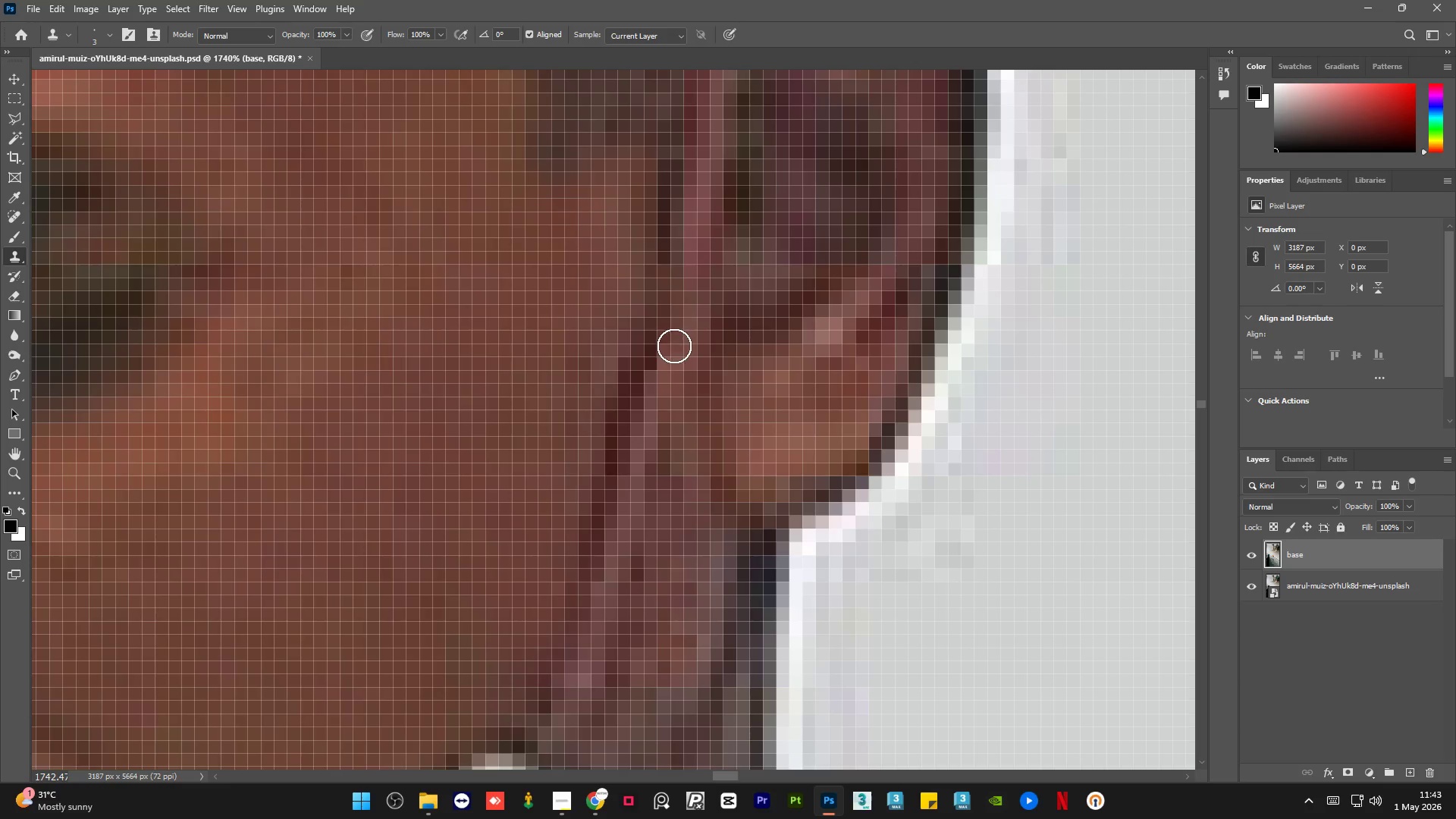 
left_click_drag(start_coordinate=[674, 346], to_coordinate=[640, 416])
 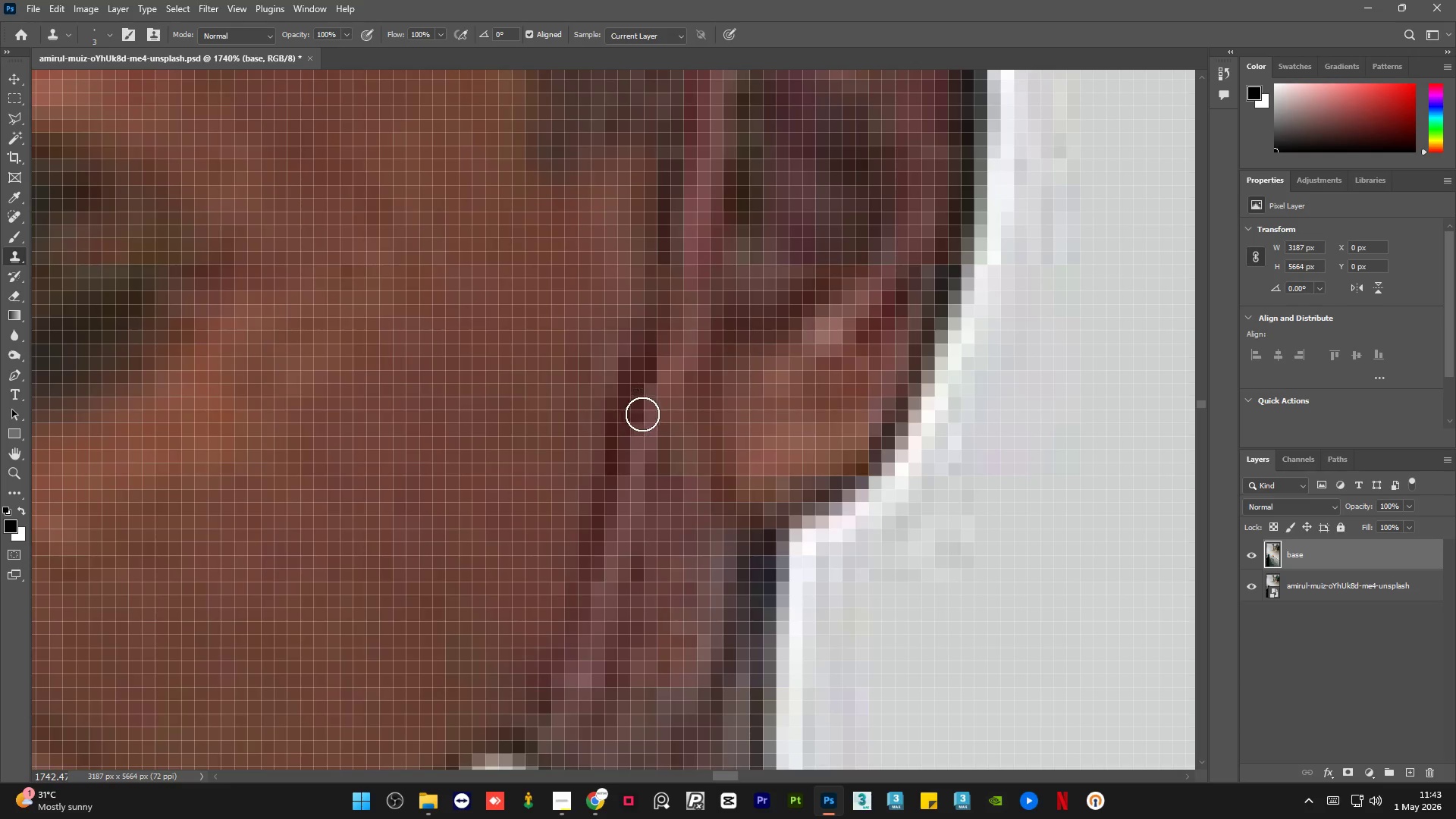 
hold_key(key=AltLeft, duration=0.61)
left_click([650, 425])
 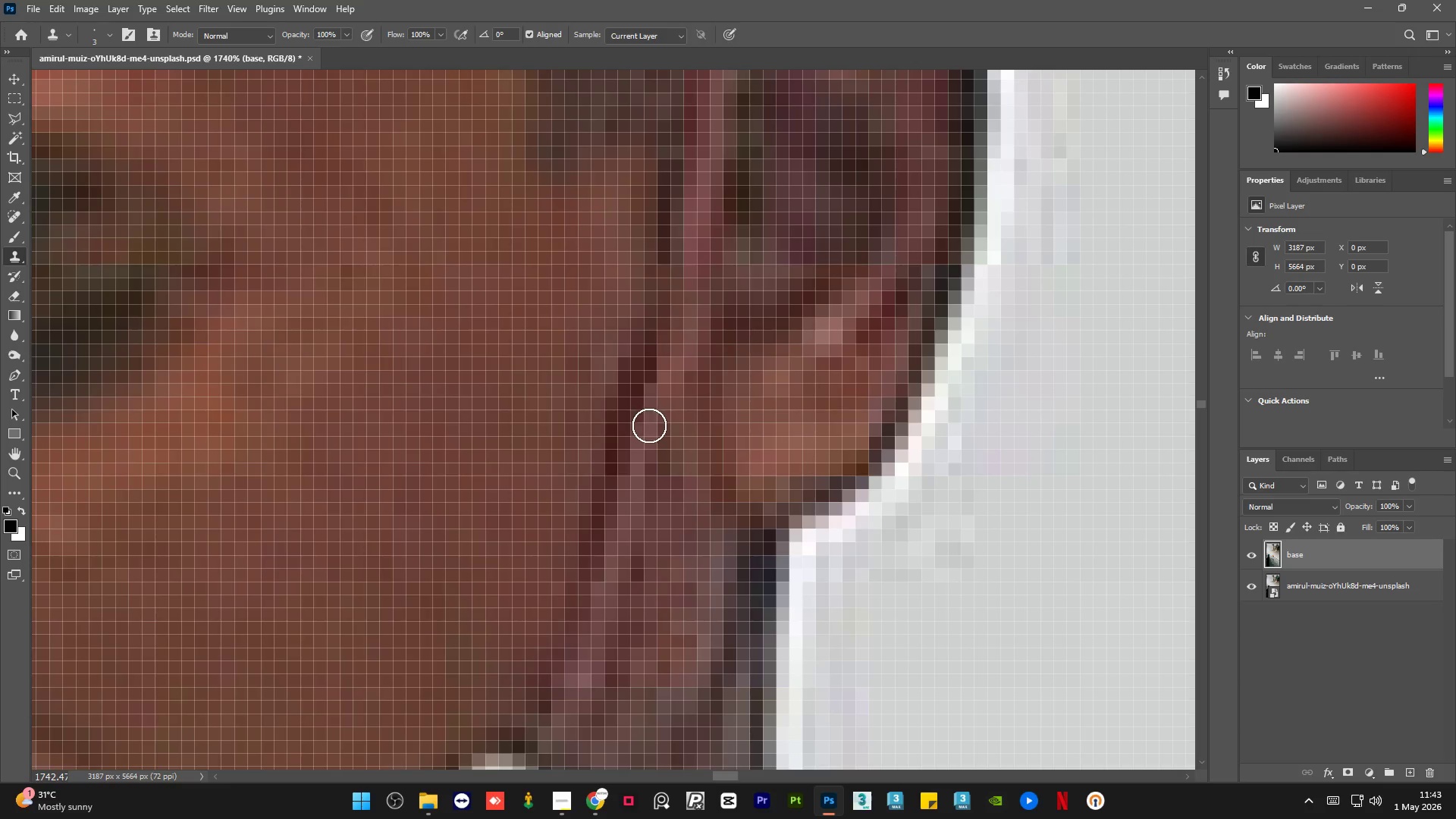 
left_click_drag(start_coordinate=[648, 428], to_coordinate=[621, 501])
 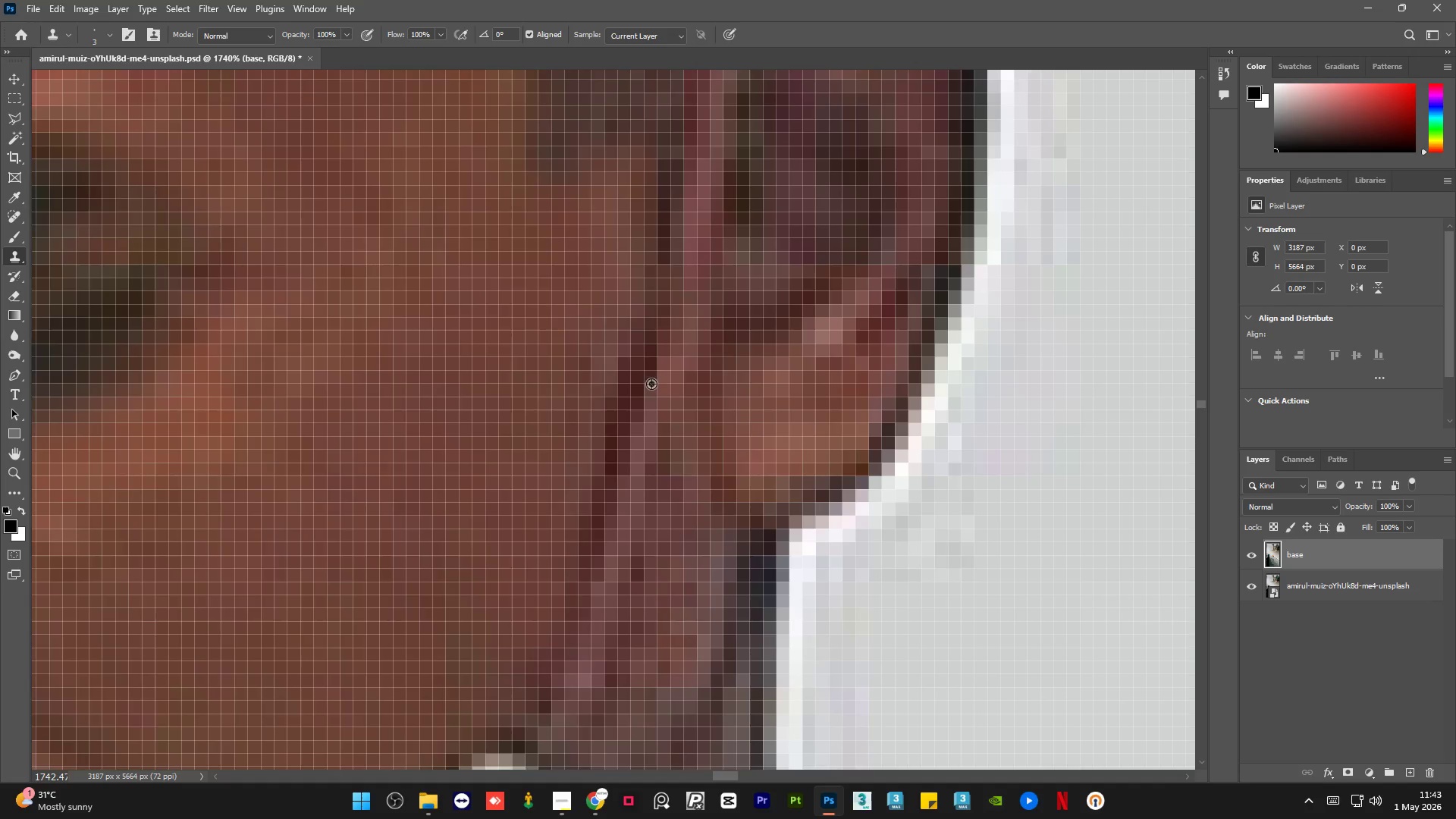 
hold_key(key=AltLeft, duration=1.05)
scroll: coordinate [673, 411], scroll_direction: down, amount: 14.0
 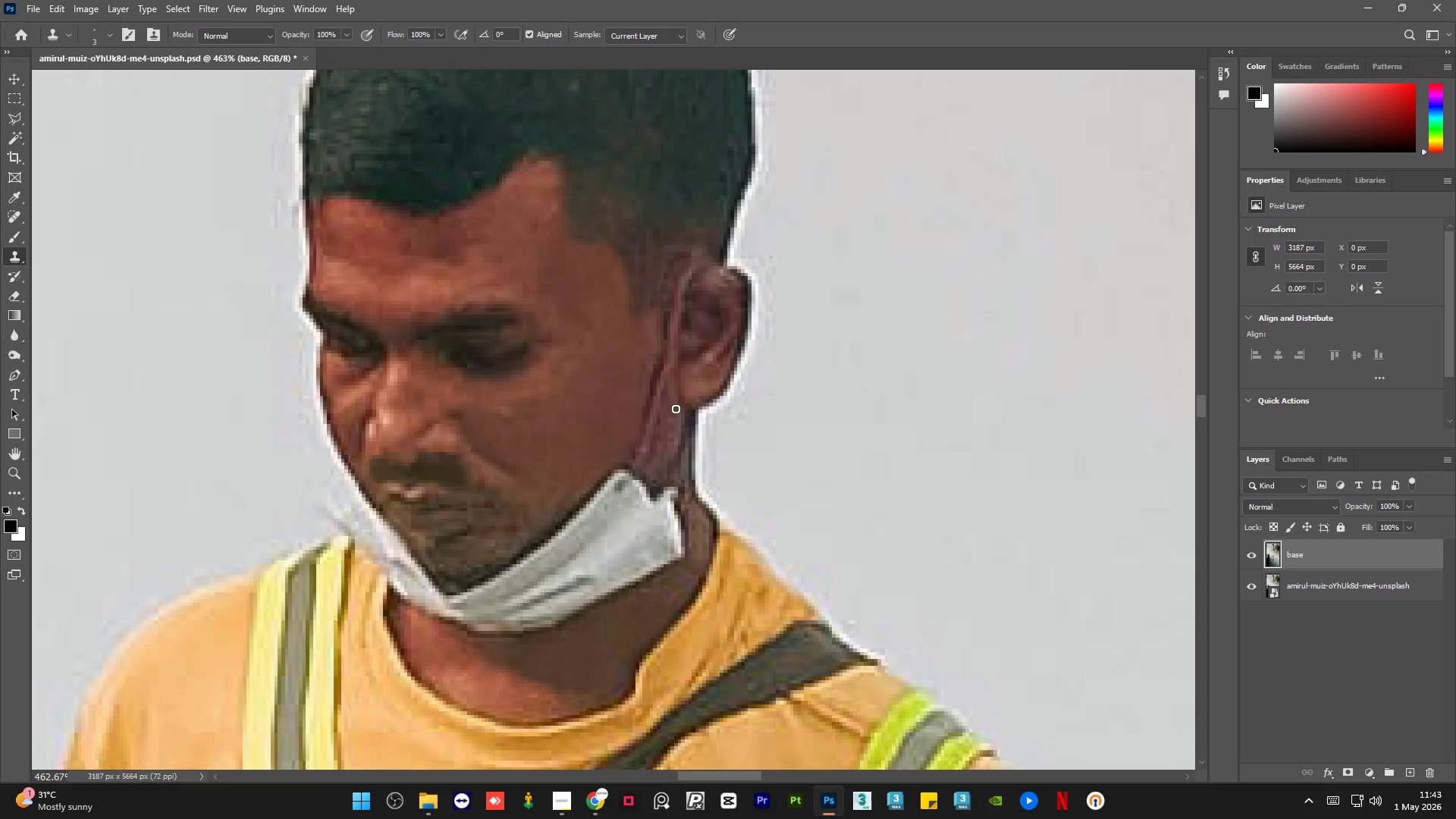 
key(Control+Z)
 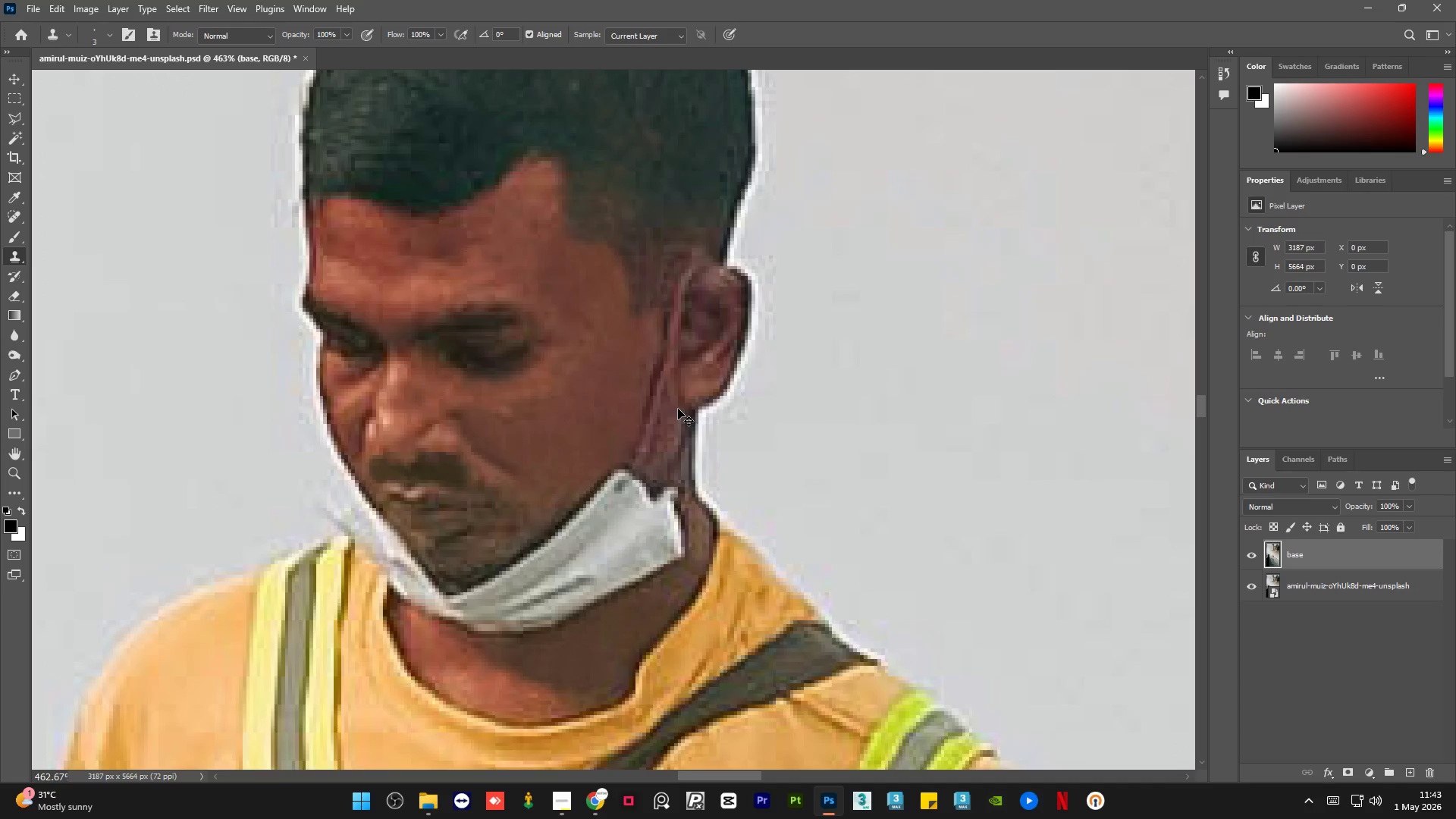 
key(Control+Z)
 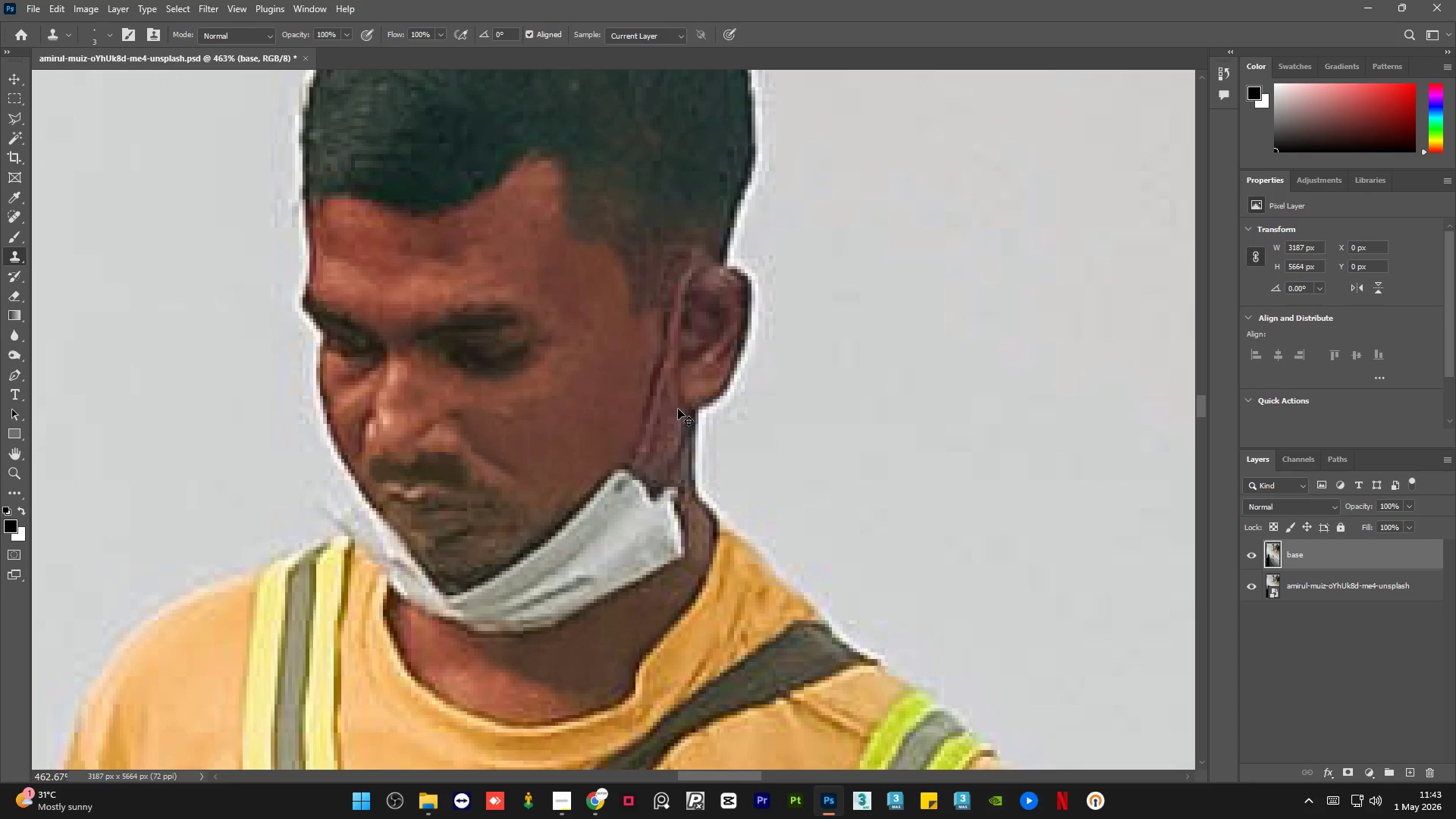 
key(Control+Z)
 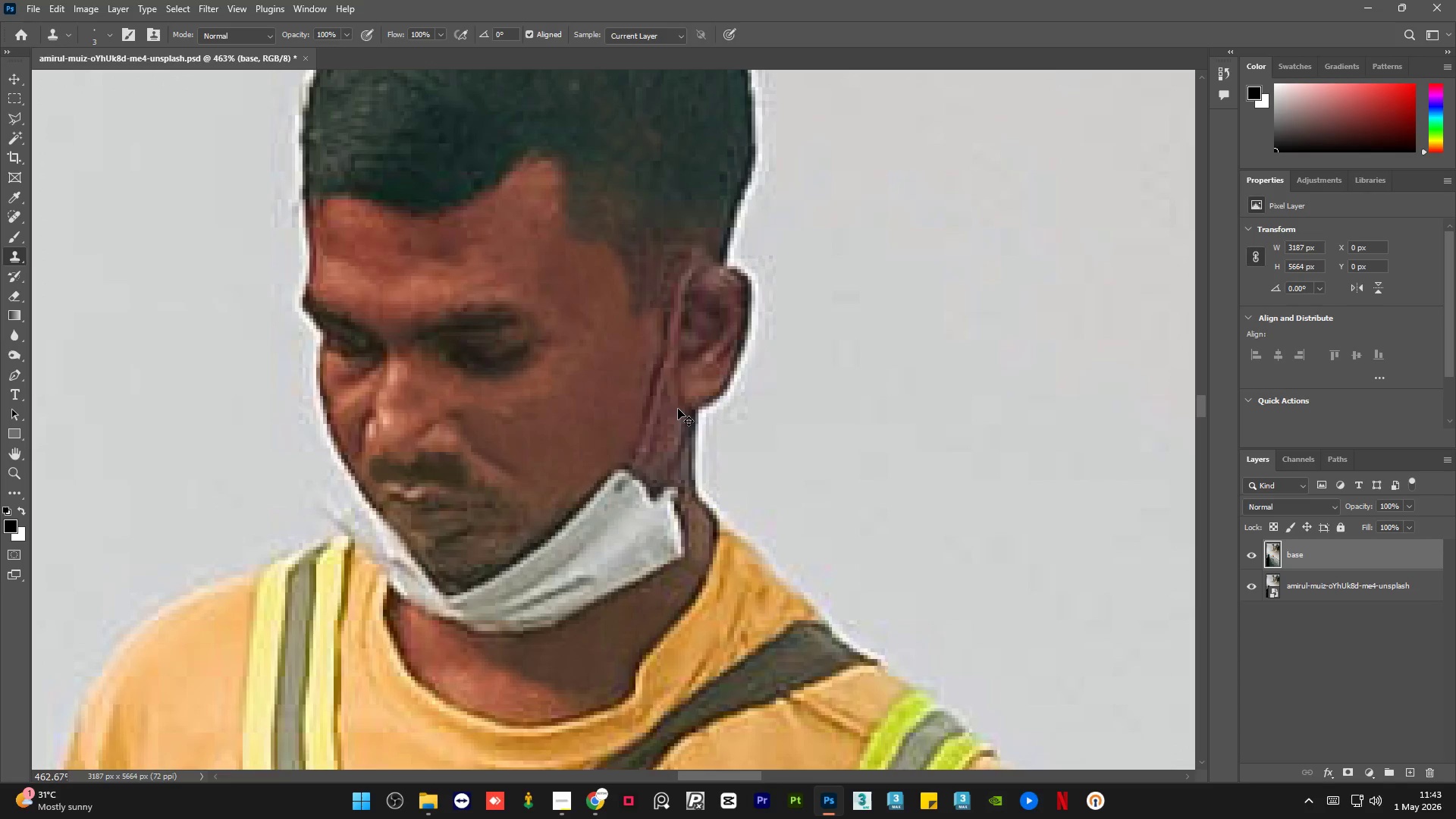 
key(Control+Z)
 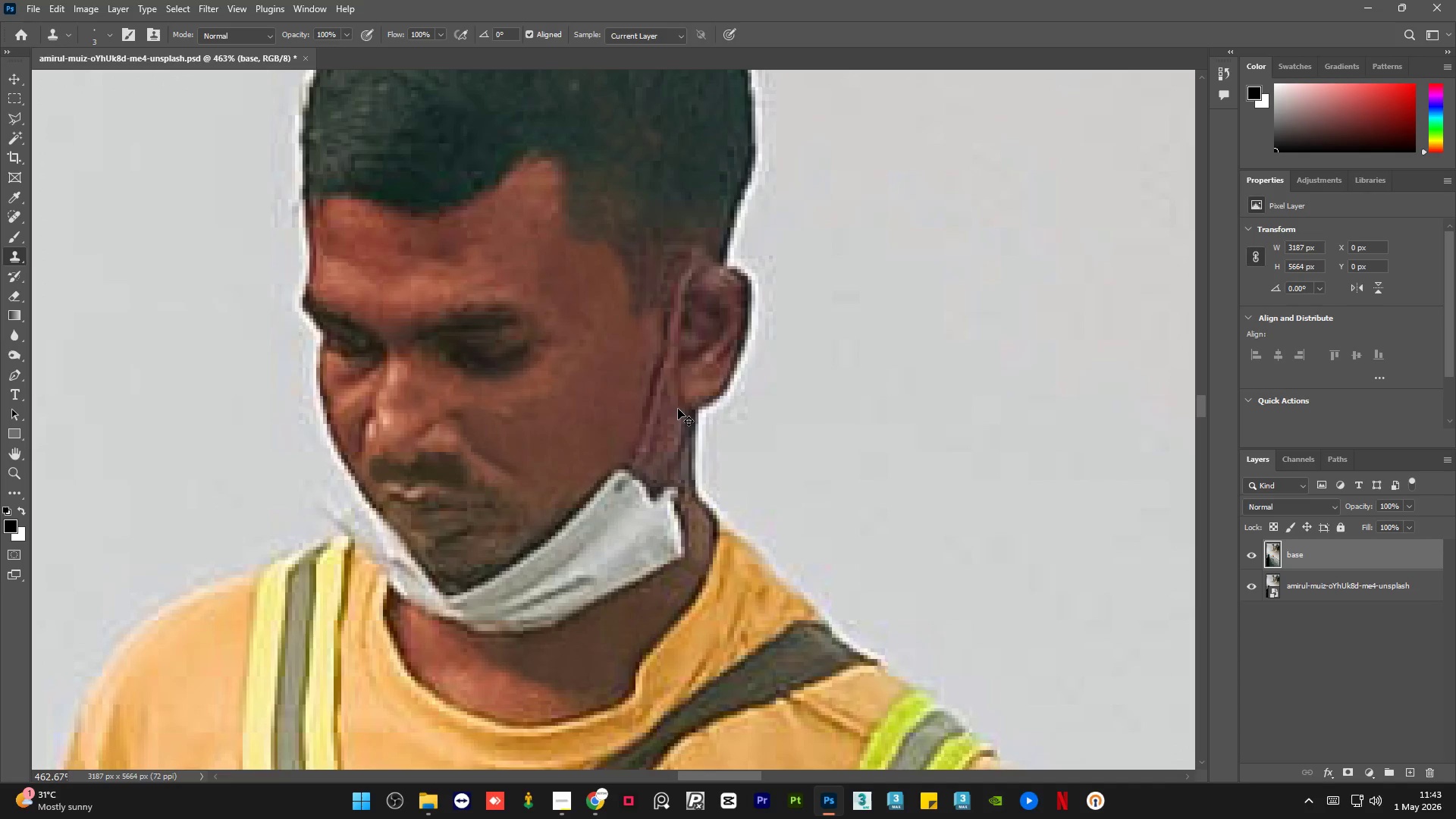 
key(Control+Z)
 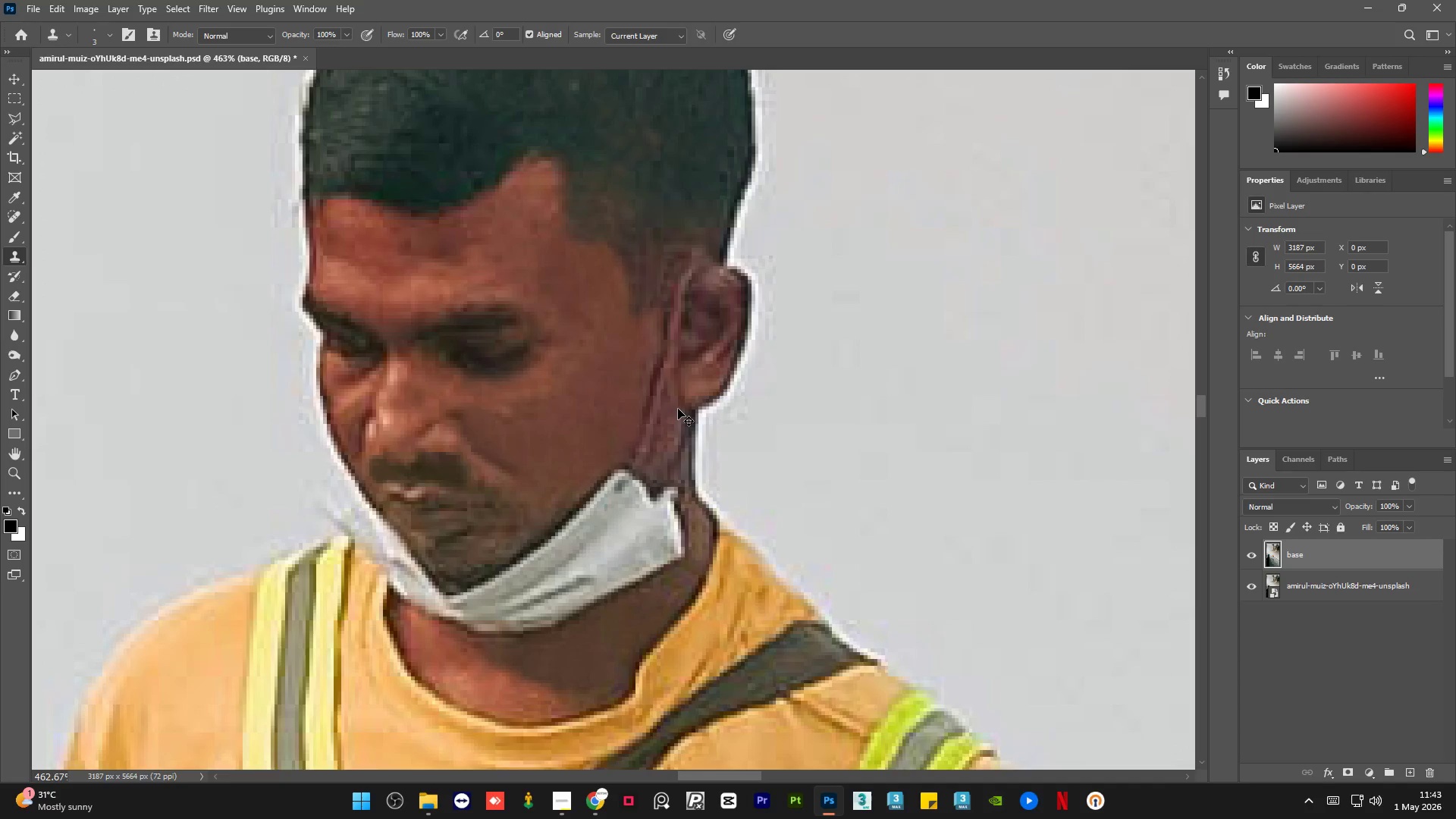 
key(Control+Z)
 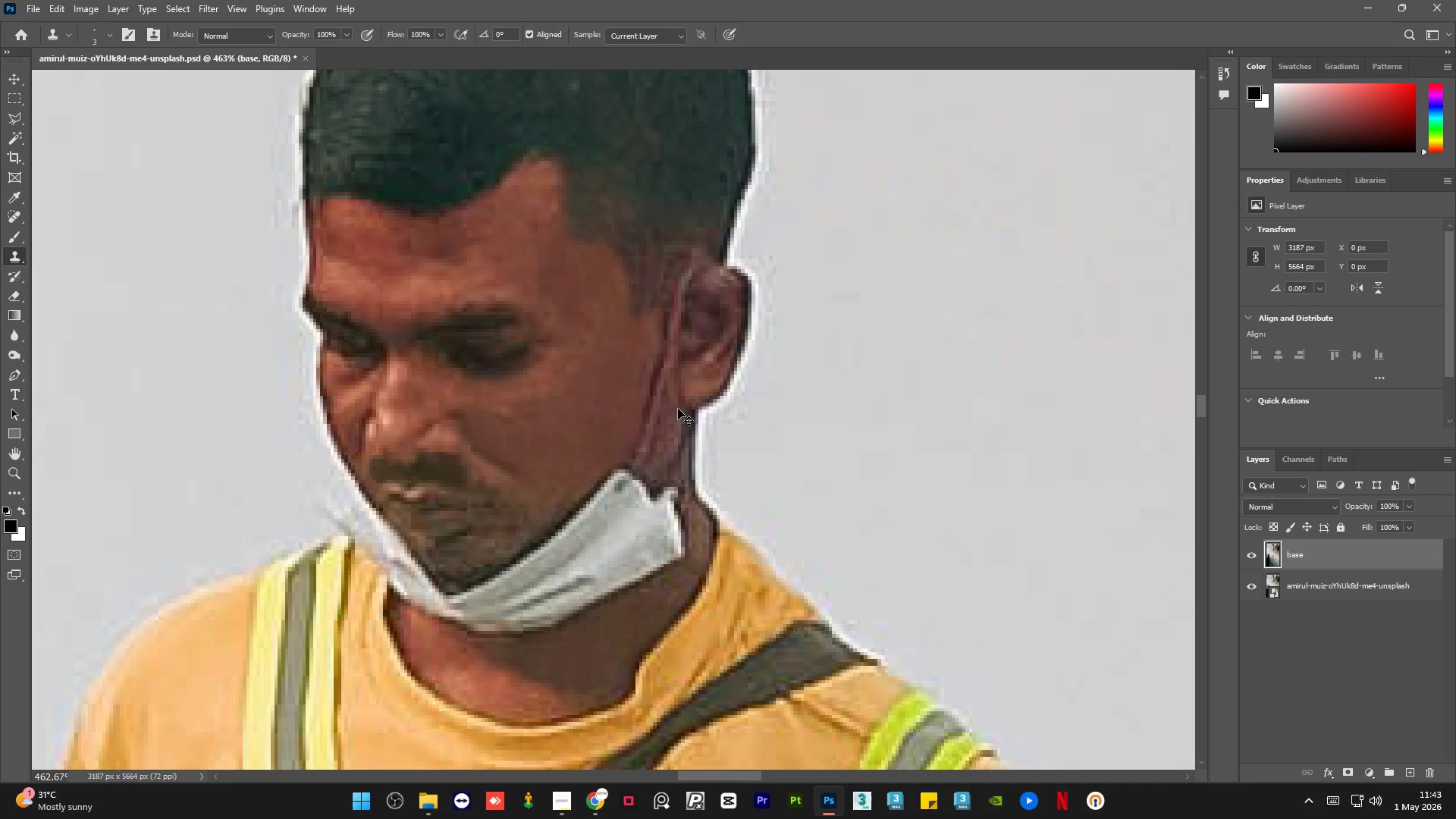 
key(Control+Z)
 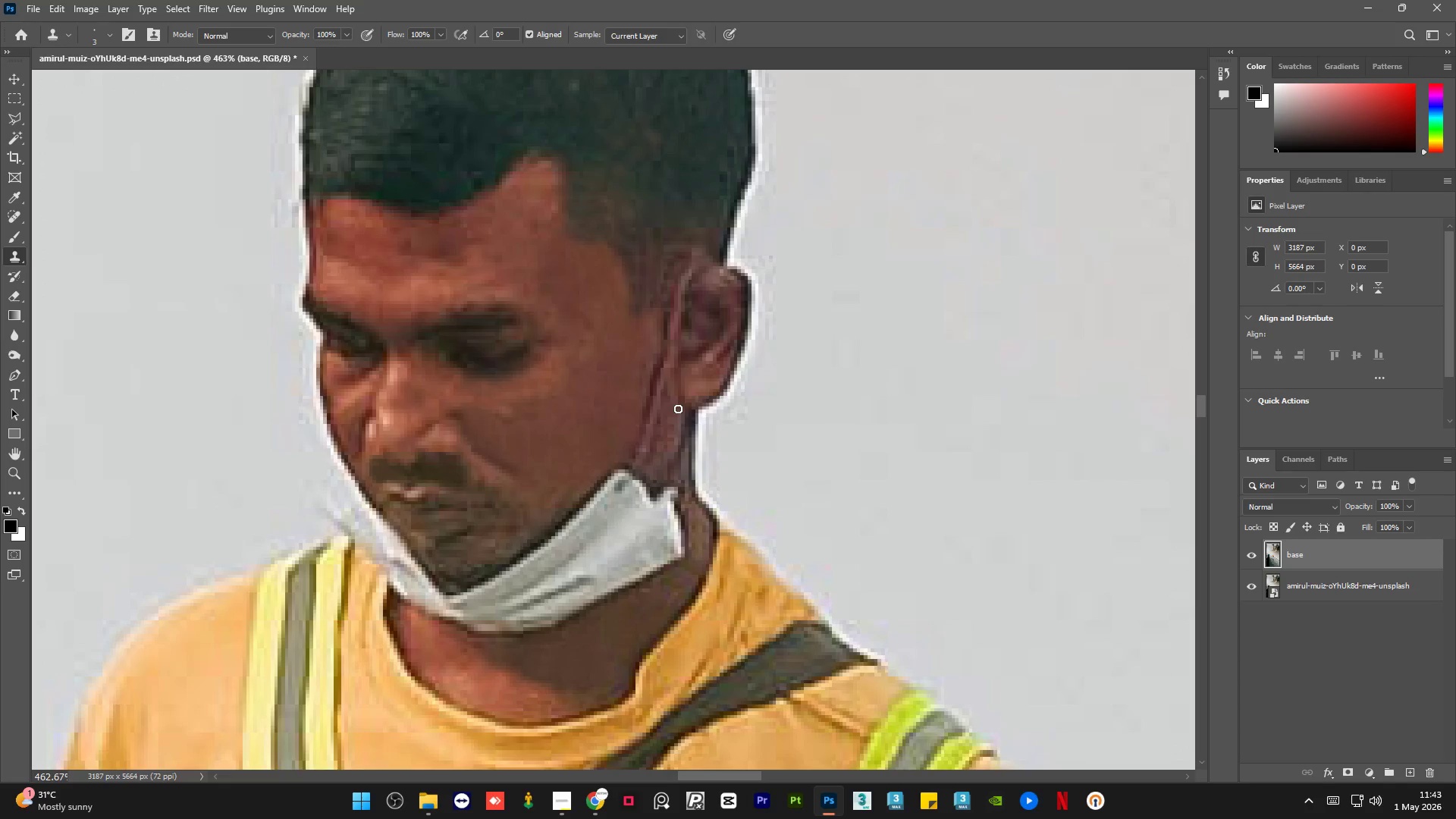 
key(Control+Shift+Z)
 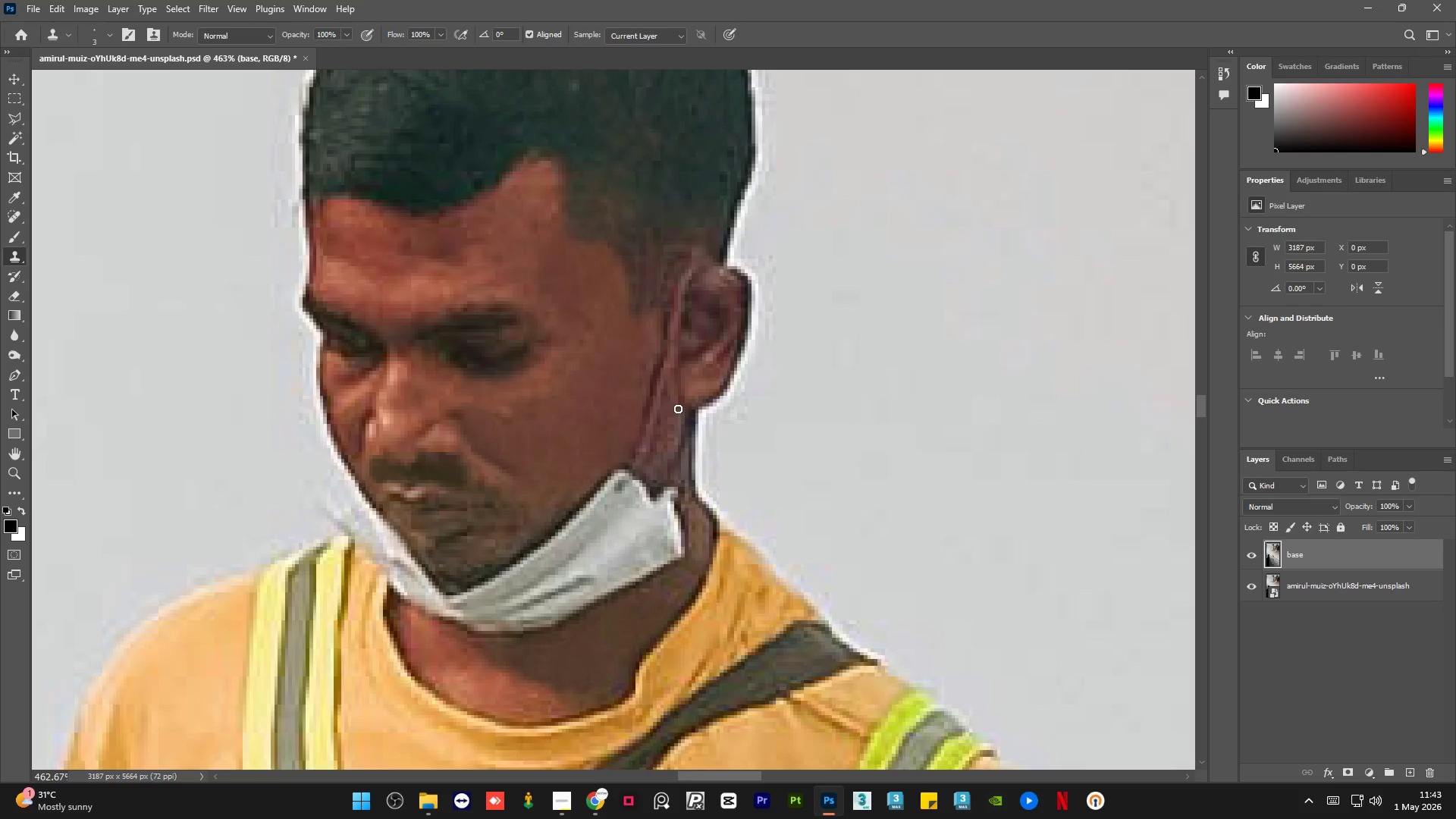 
hold_key(key=AltLeft, duration=0.58)
scroll: coordinate [822, 424], scroll_direction: down, amount: 5.0
 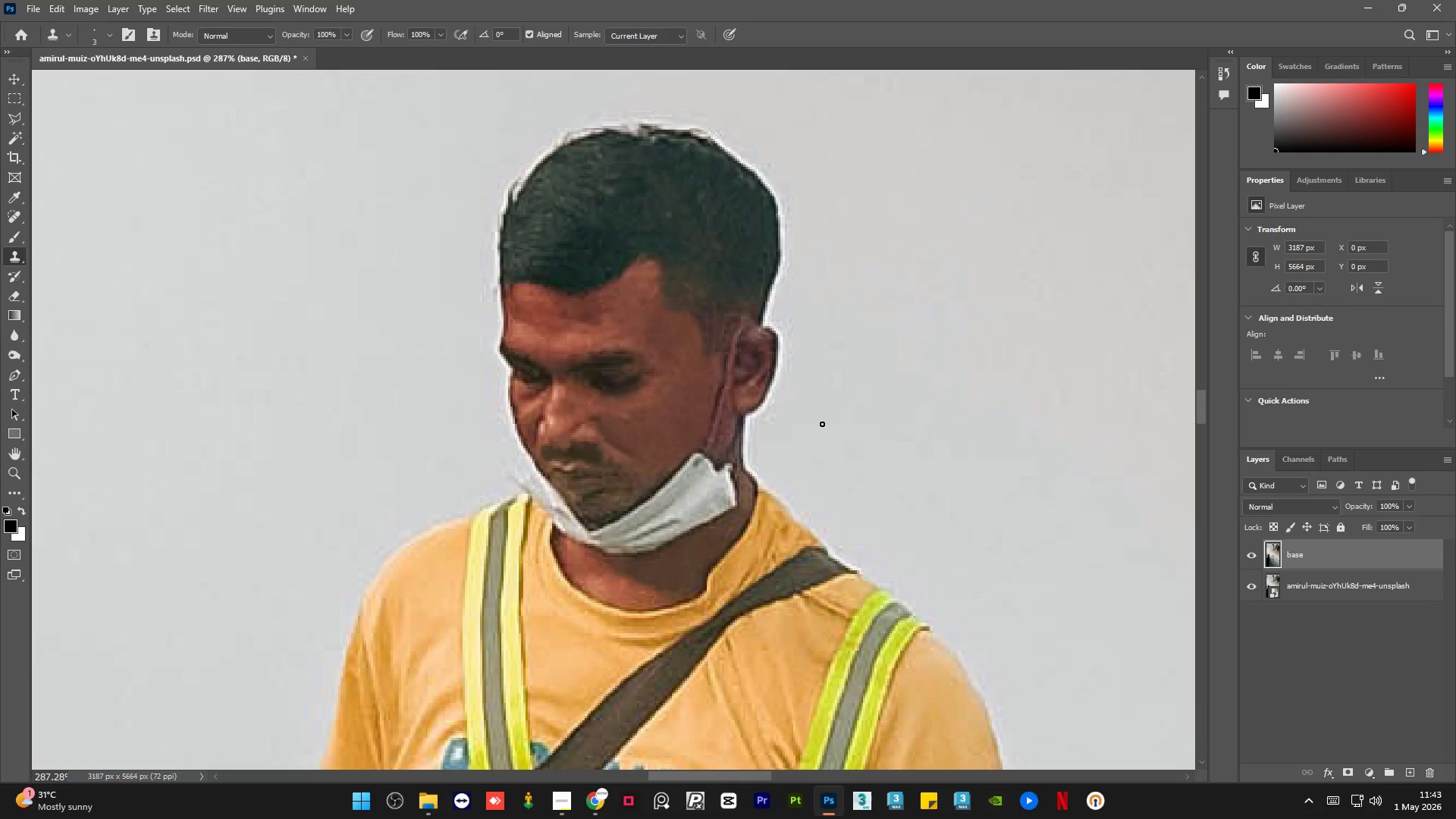 
hold_key(key=AltLeft, duration=3.48)
scroll: coordinate [557, 446], scroll_direction: down, amount: 30.0
 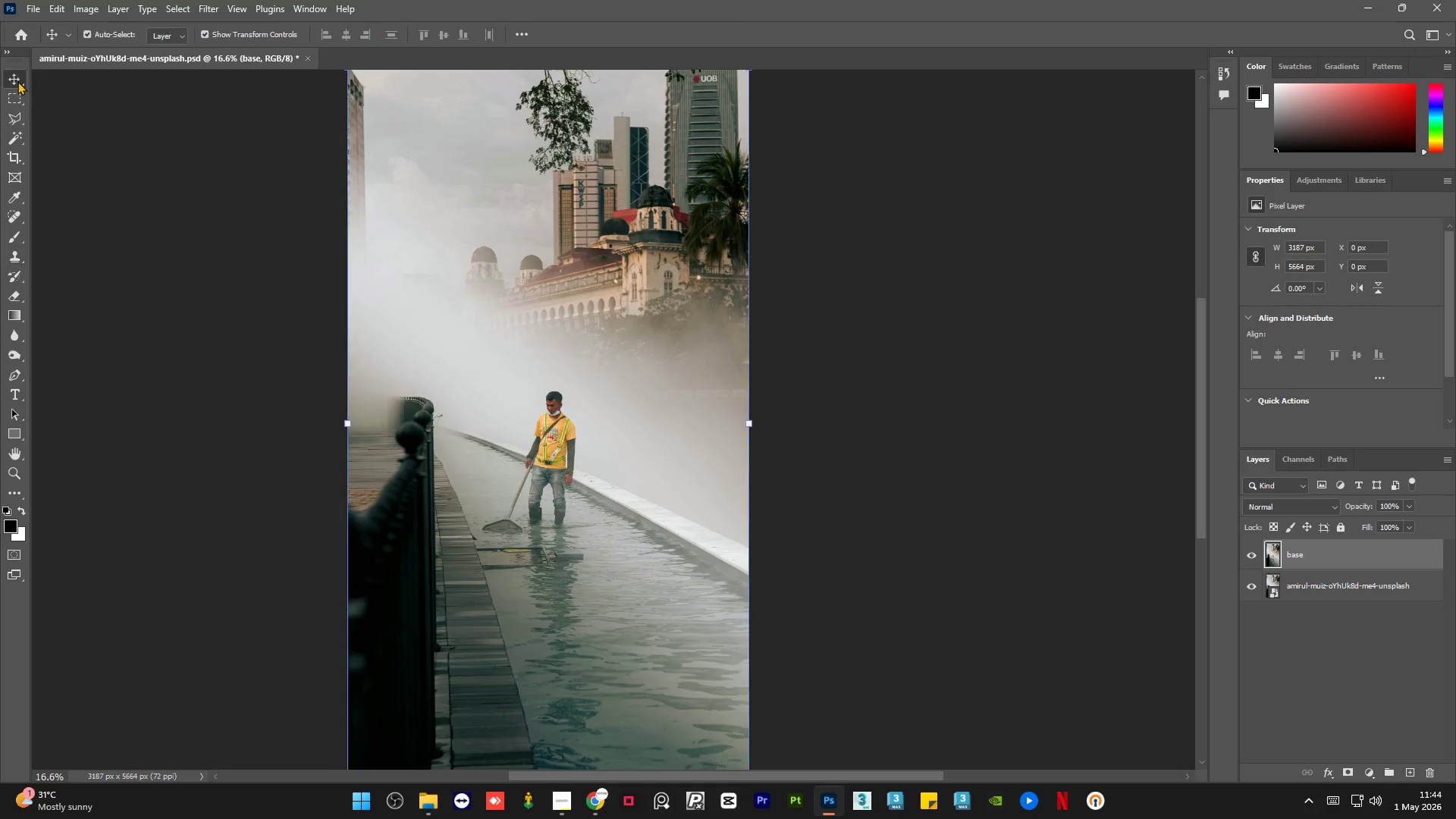 
double_click([87, 191])
 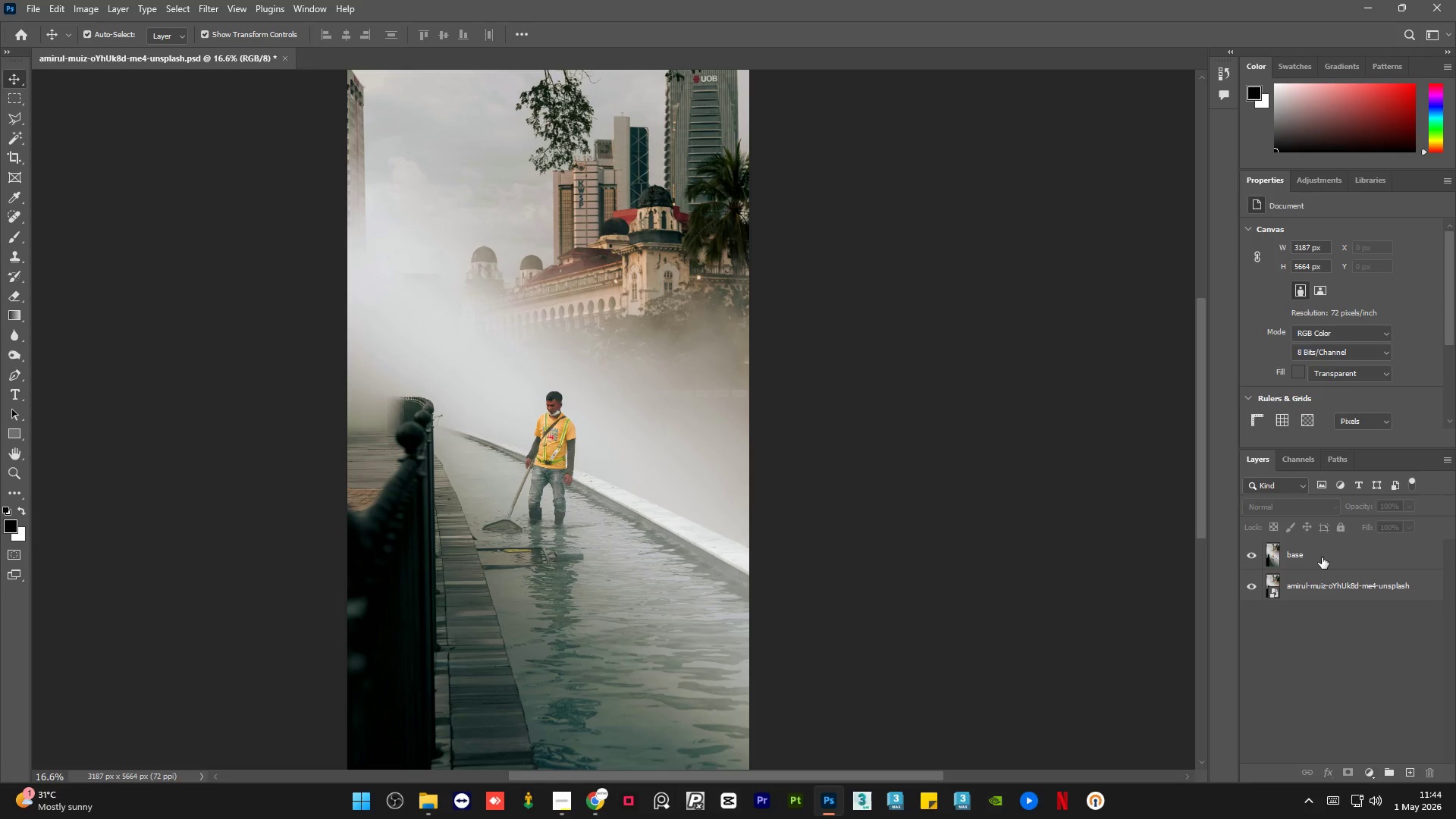 
key(Control+J)
 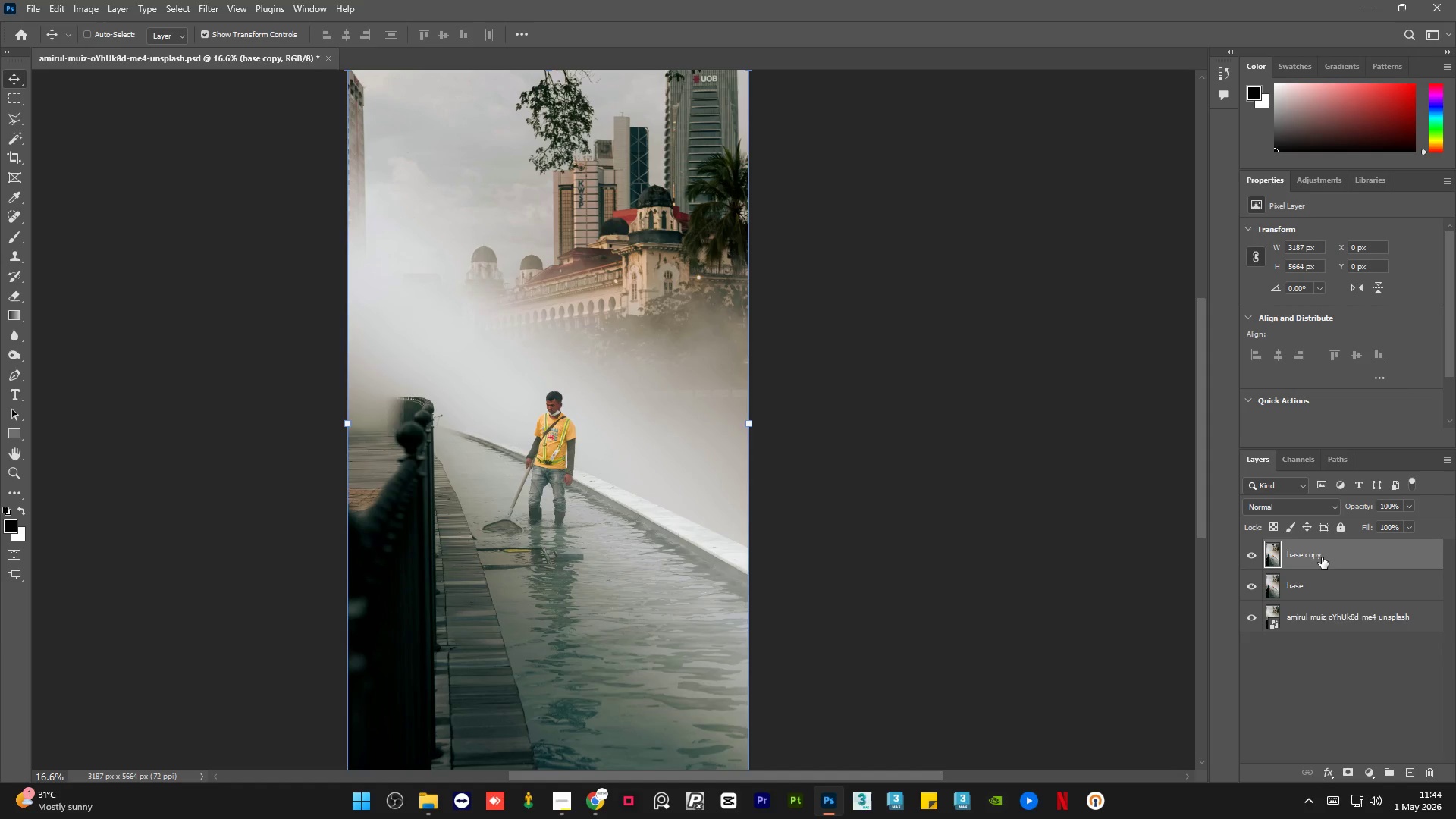 
key(Control+J)
 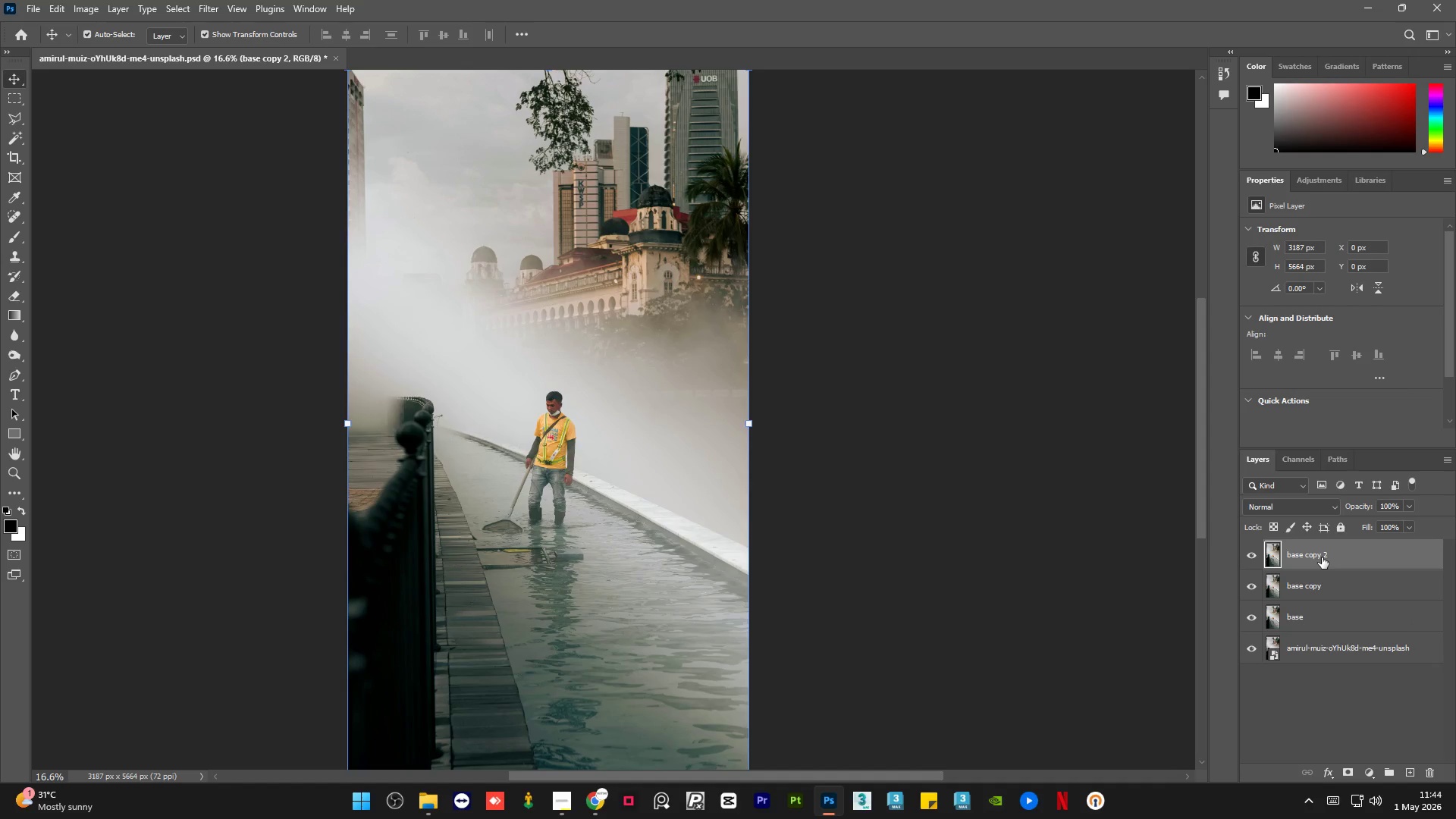 
wait(6.92)
 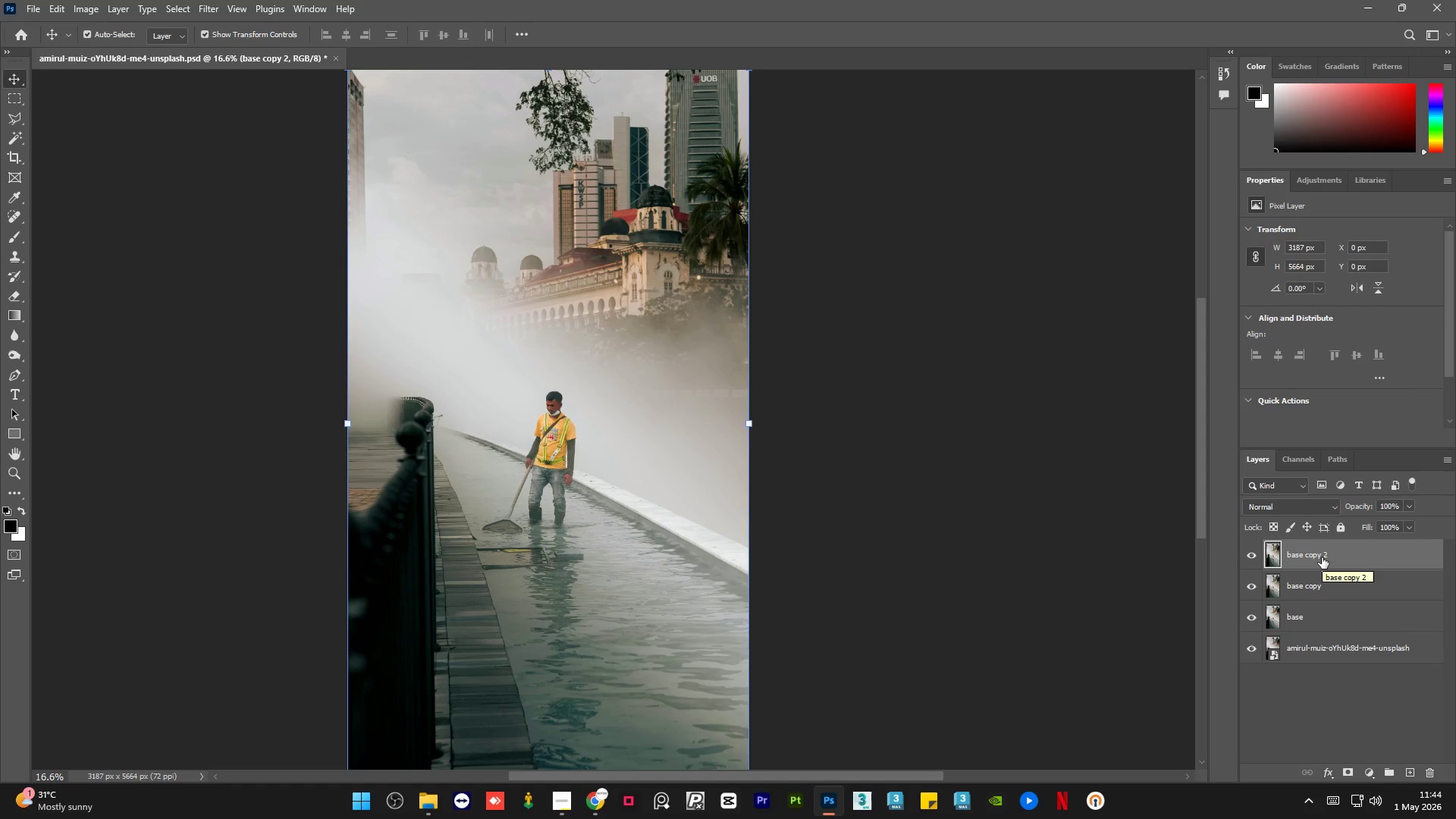 
left_click([1313, 586])
 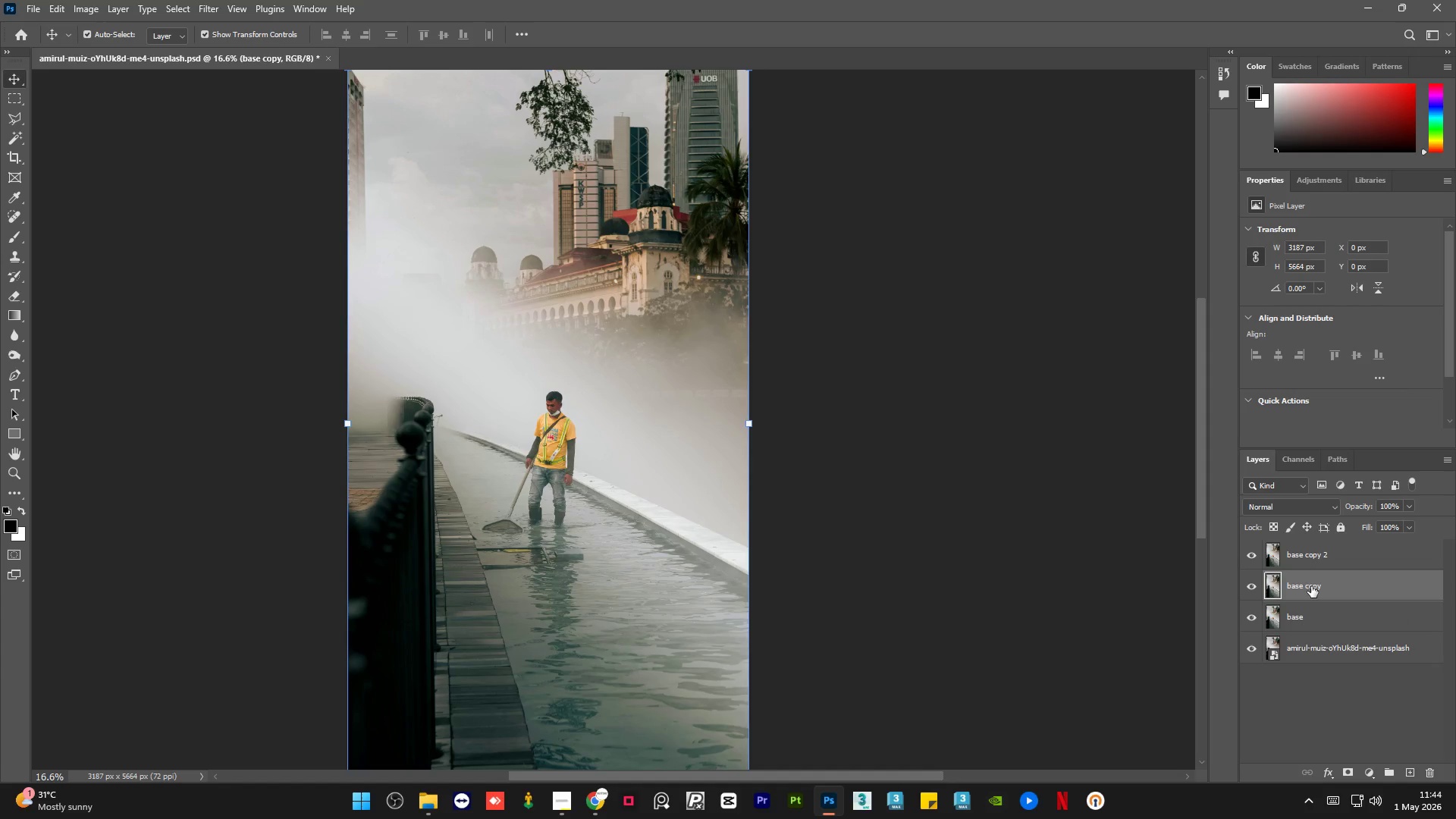 
double_click([1311, 586])
 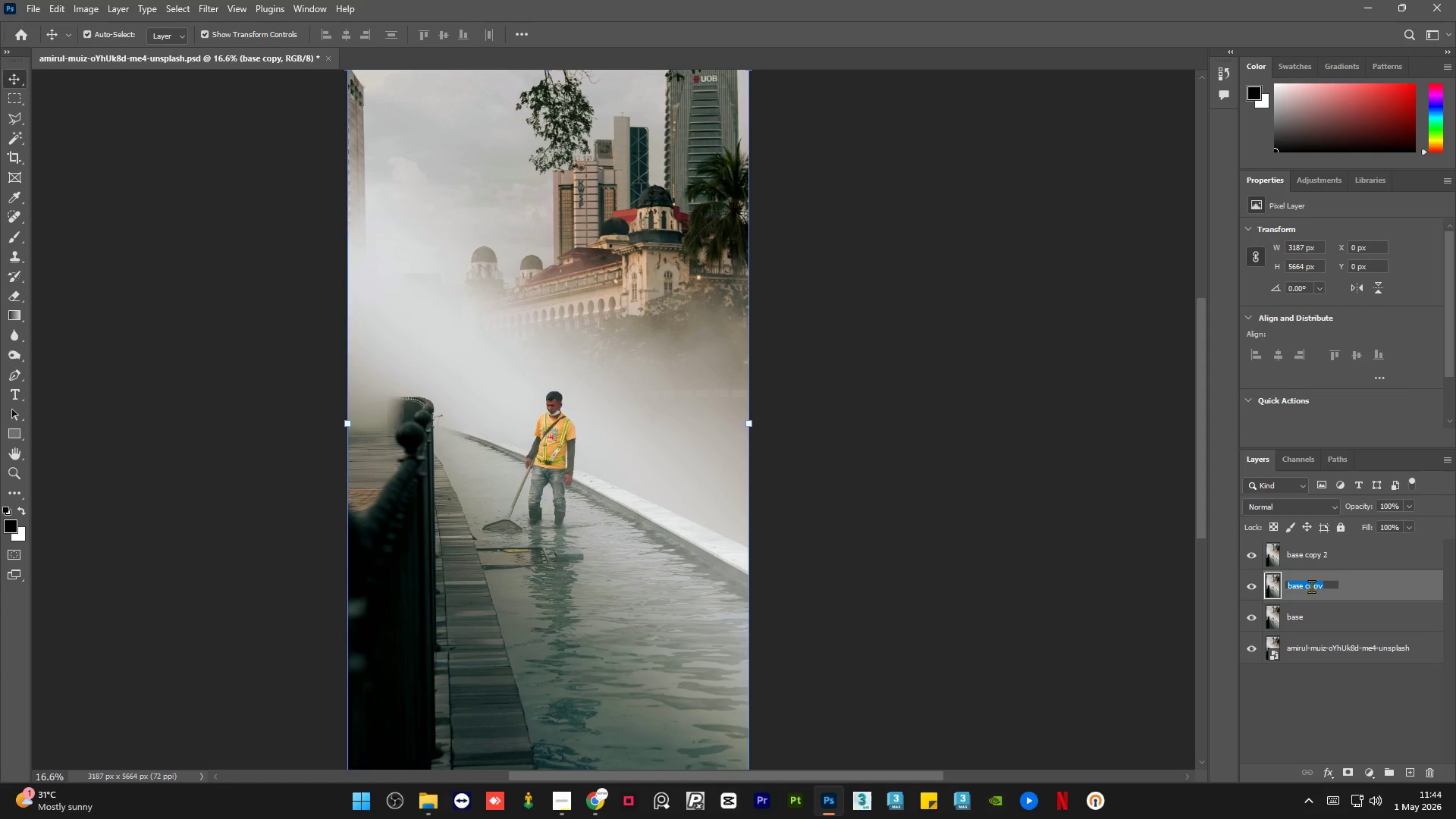 
type(low)
 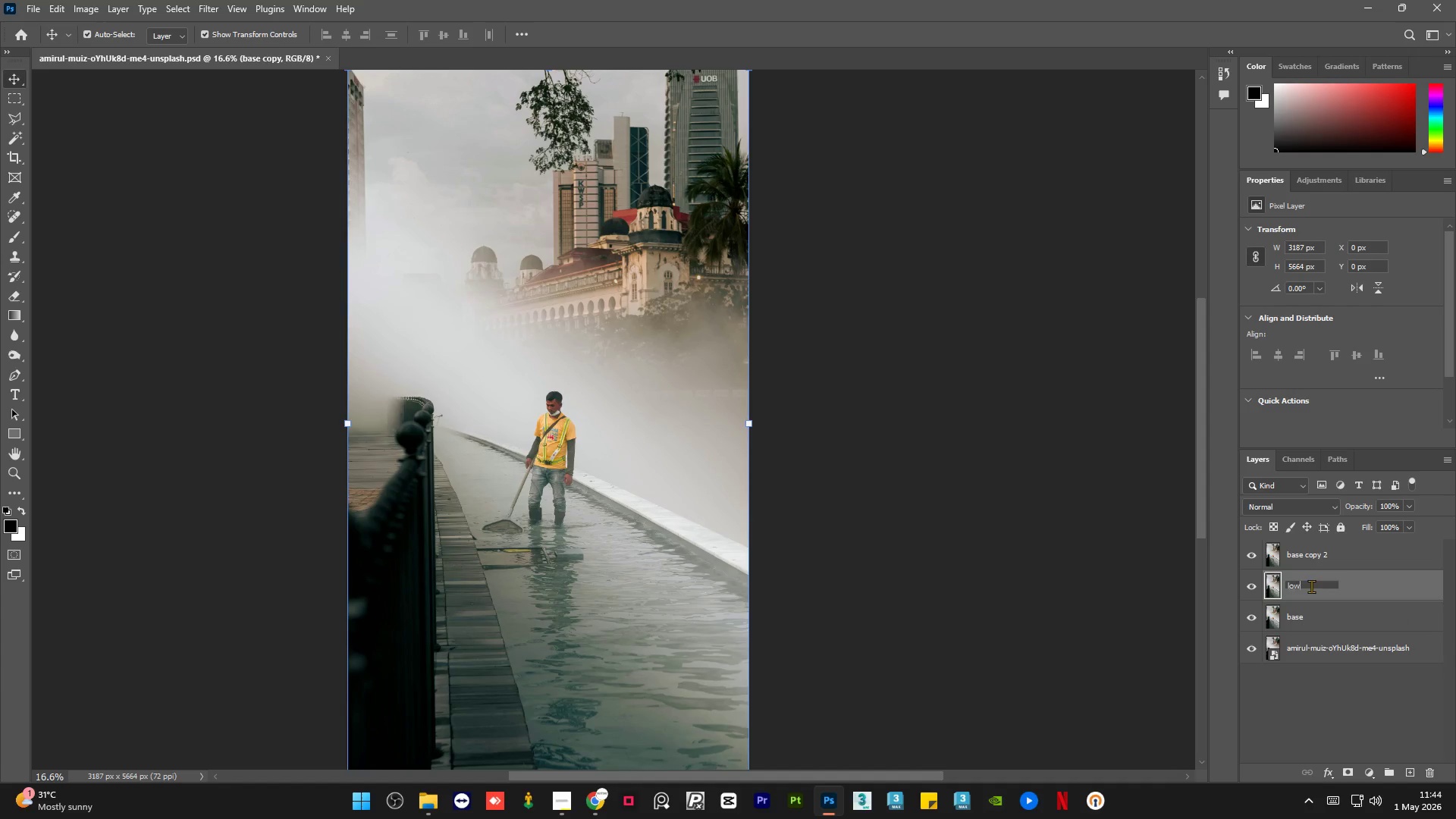 
key(Enter)
 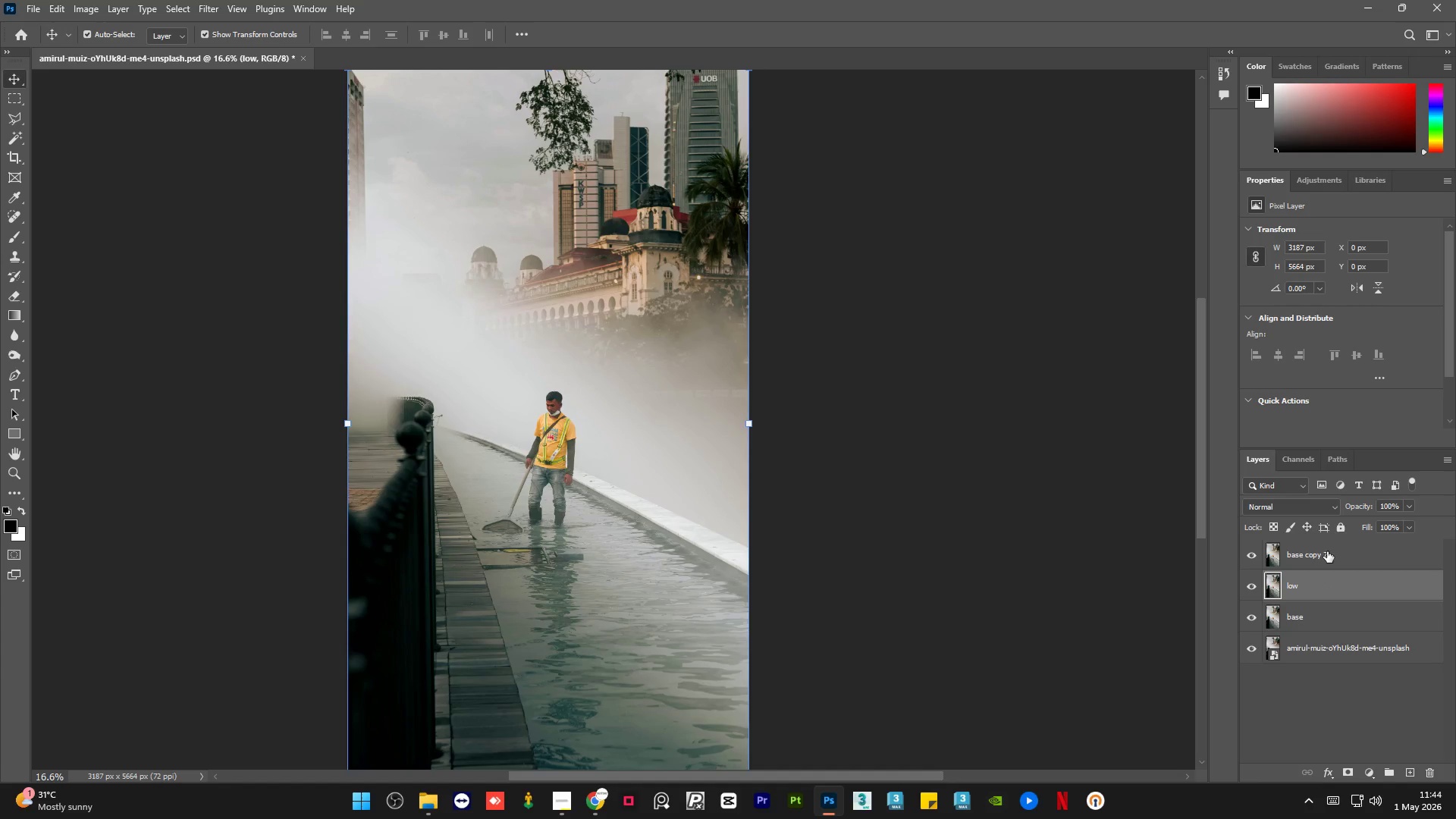 
double_click([1327, 551])
 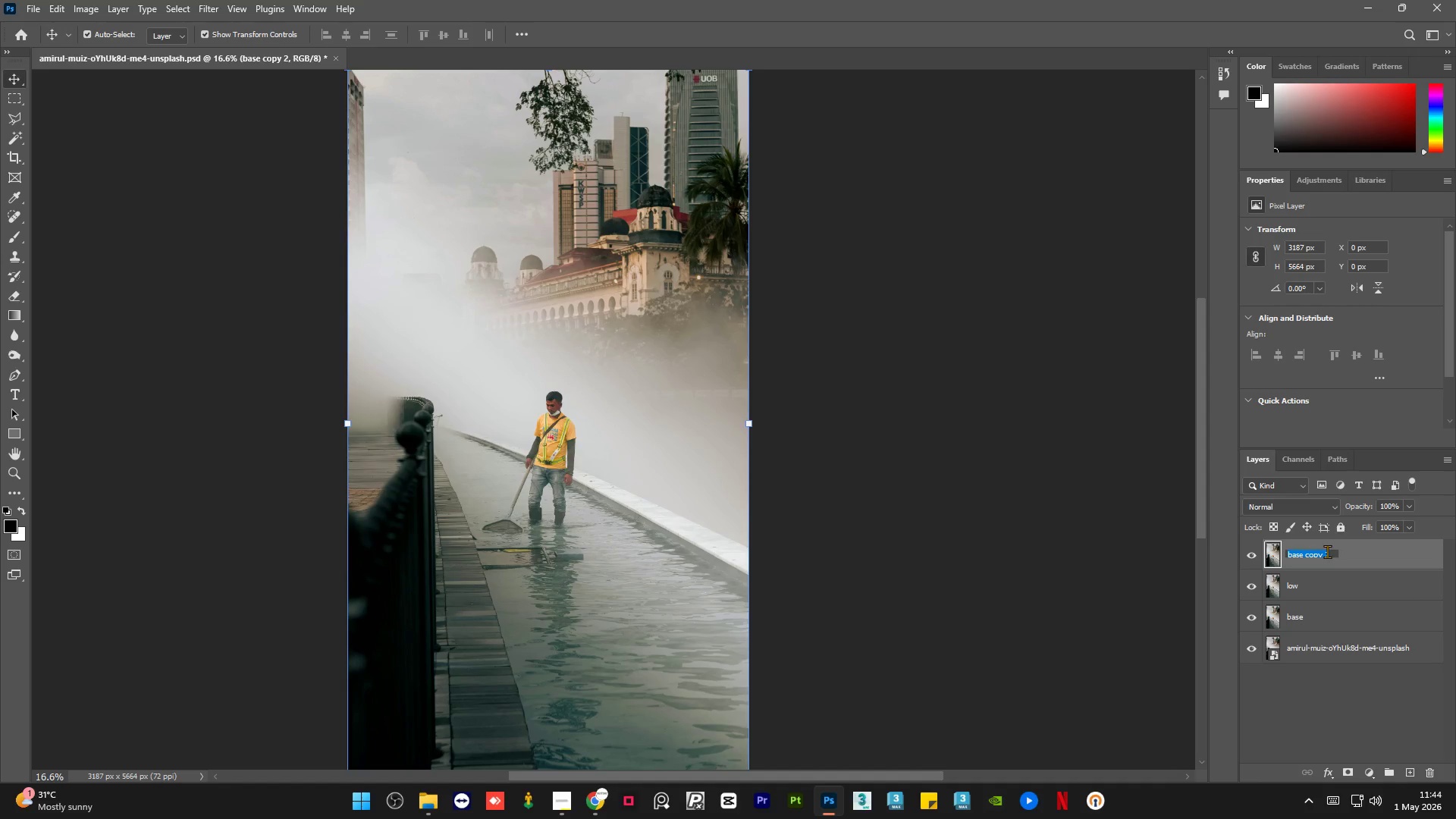 
type(high)
 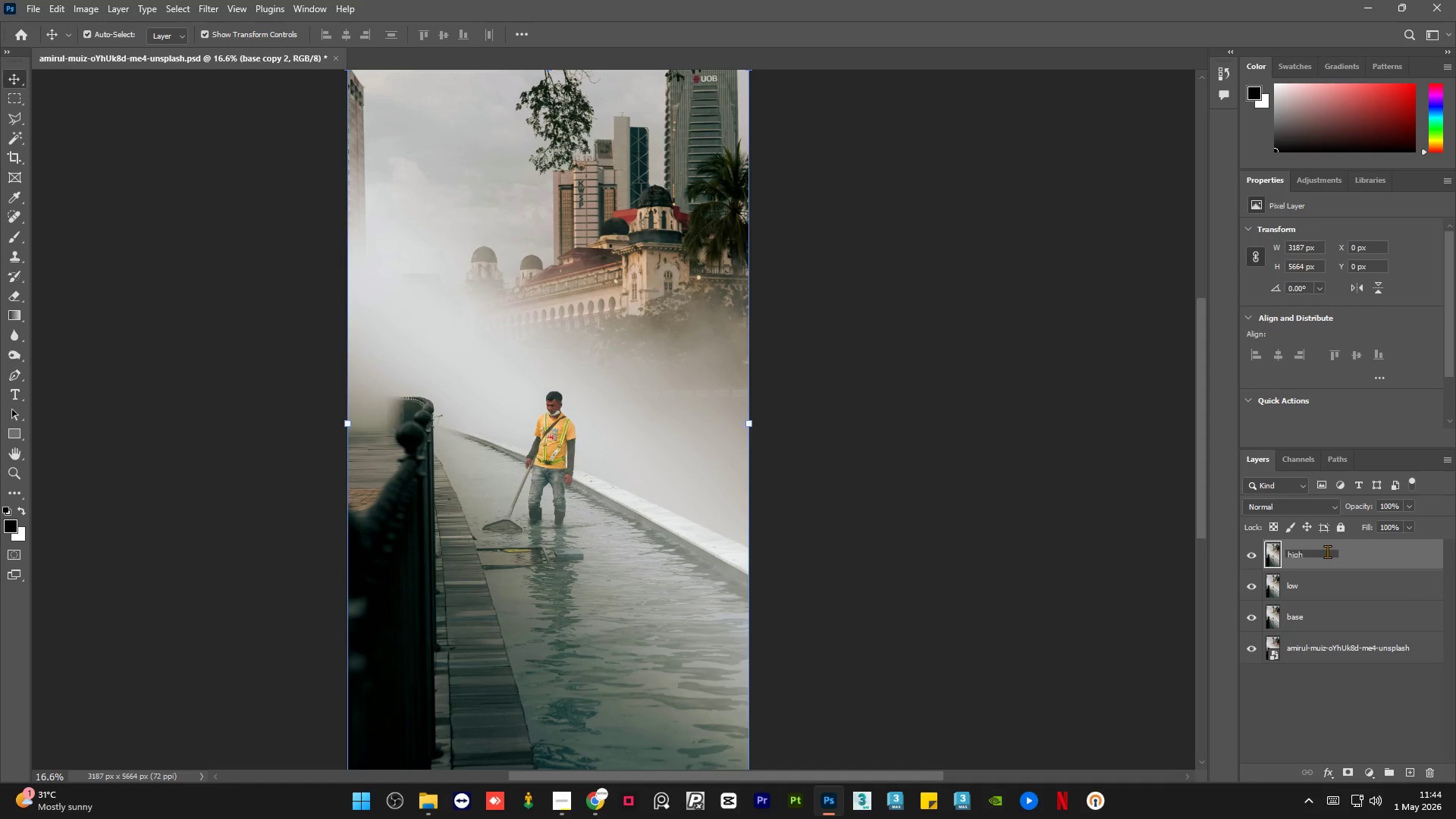 
key(Enter)
 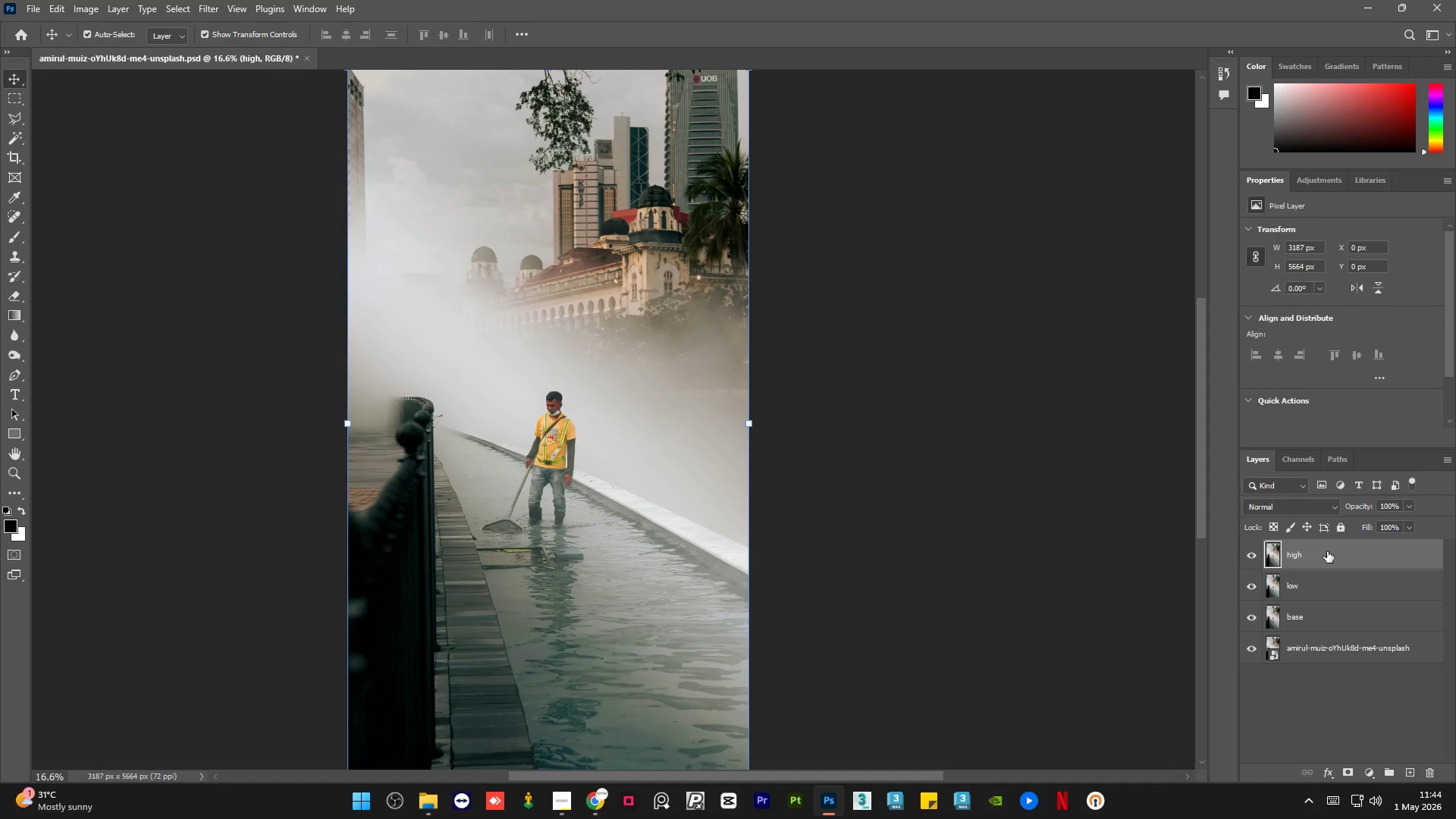 
wait(13.97)
 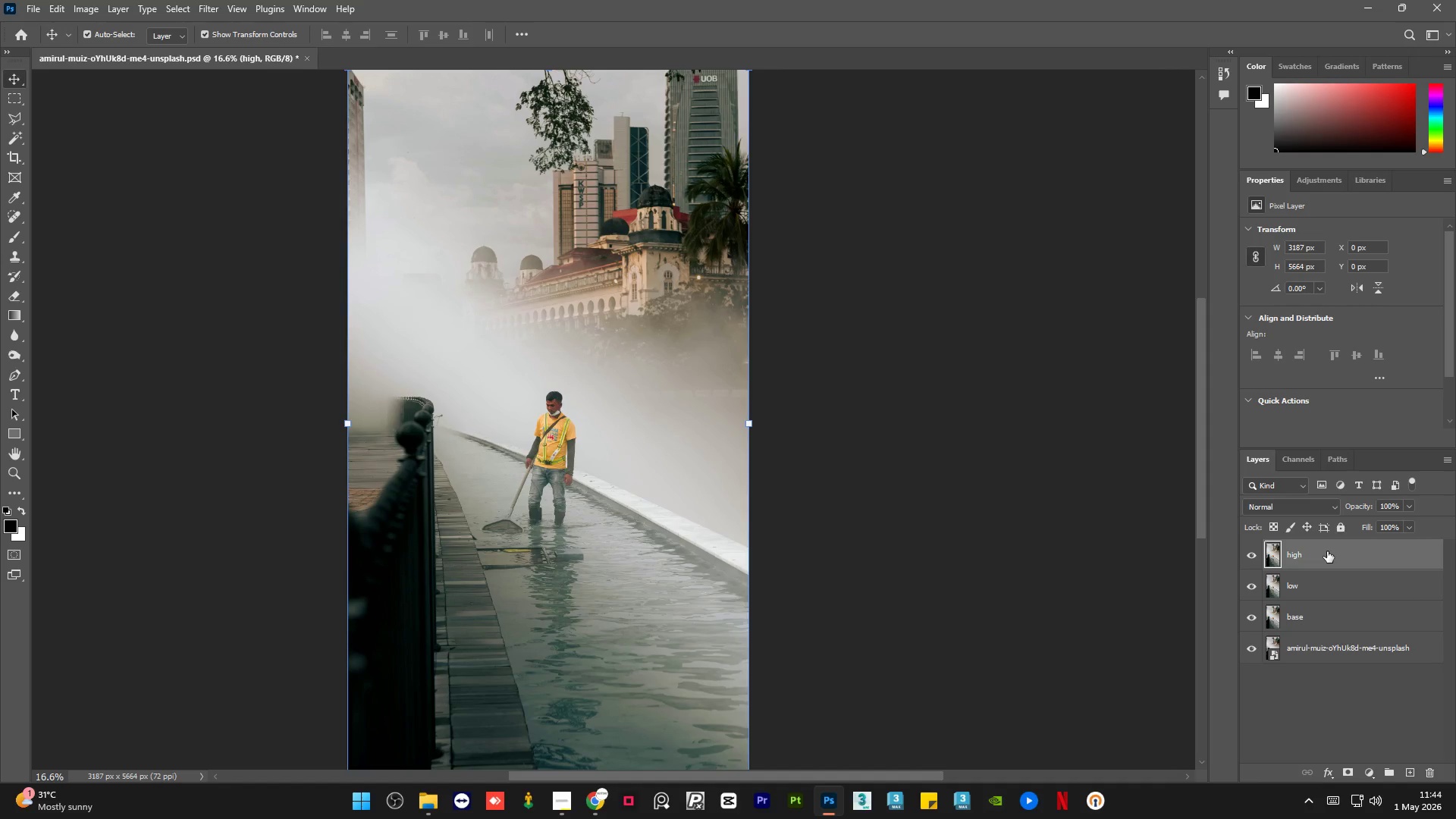 
left_click([1333, 589])
 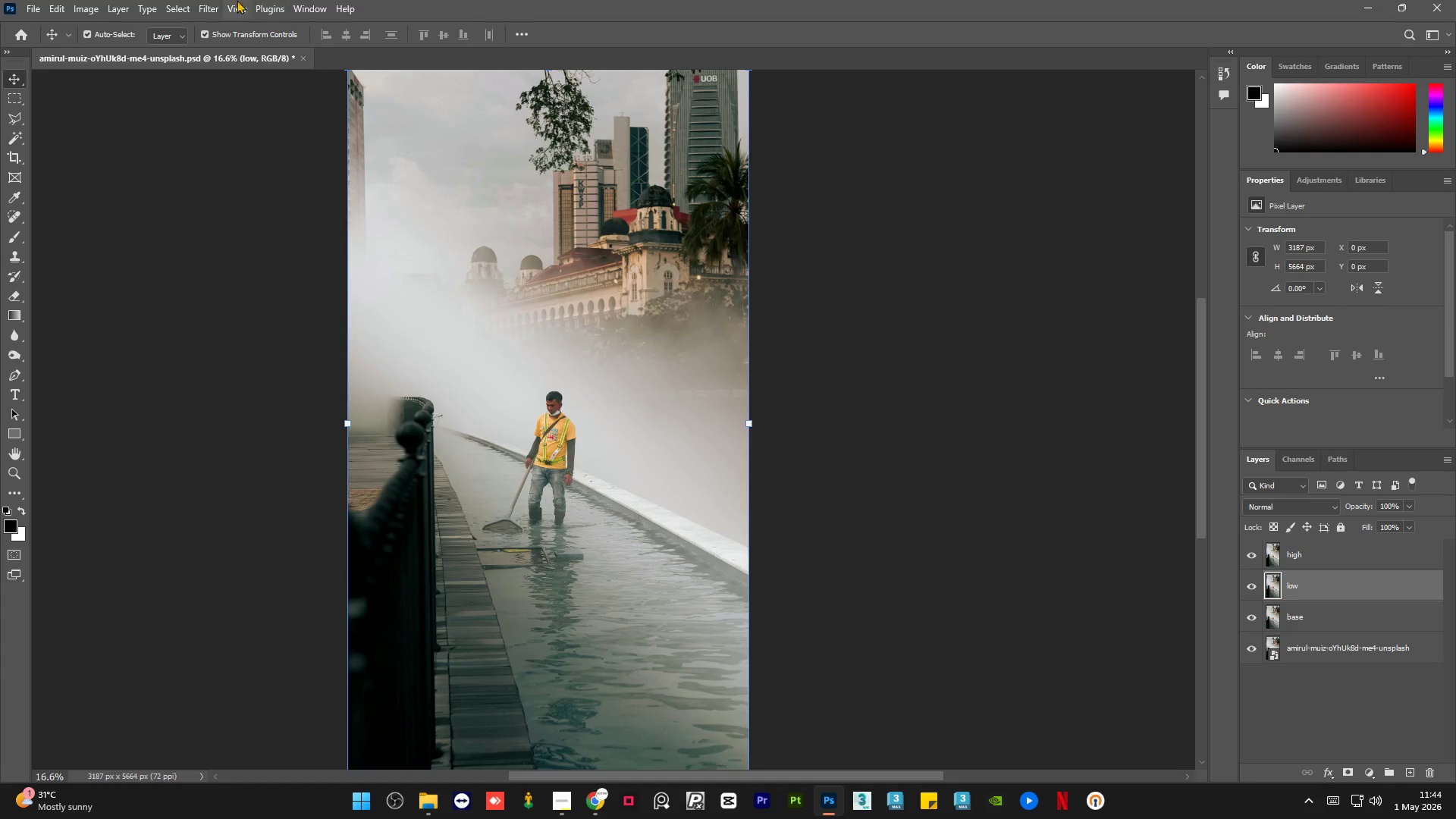 
left_click([201, 4])
 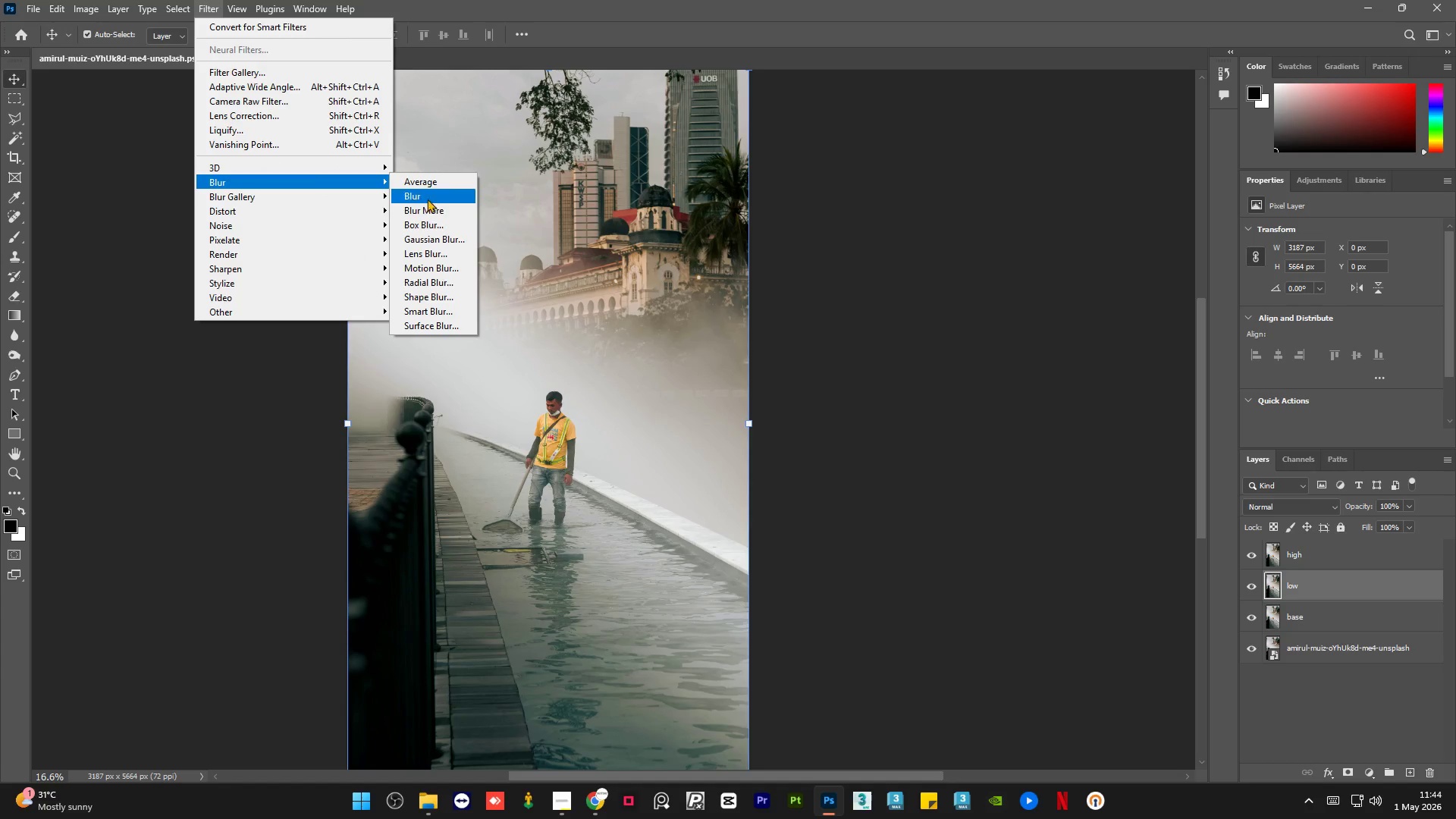 
left_click([445, 239])
 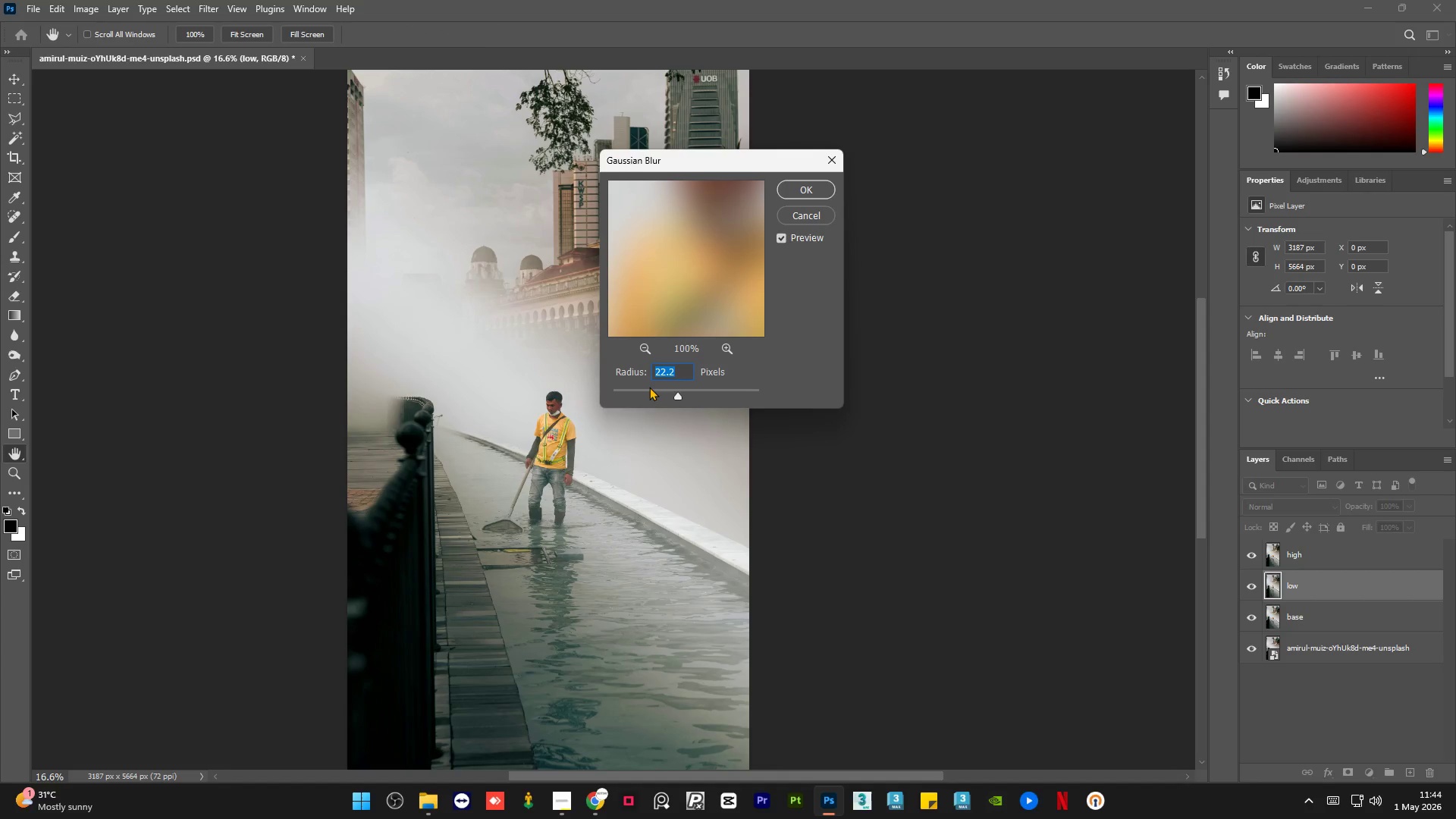 
left_click([648, 390])
 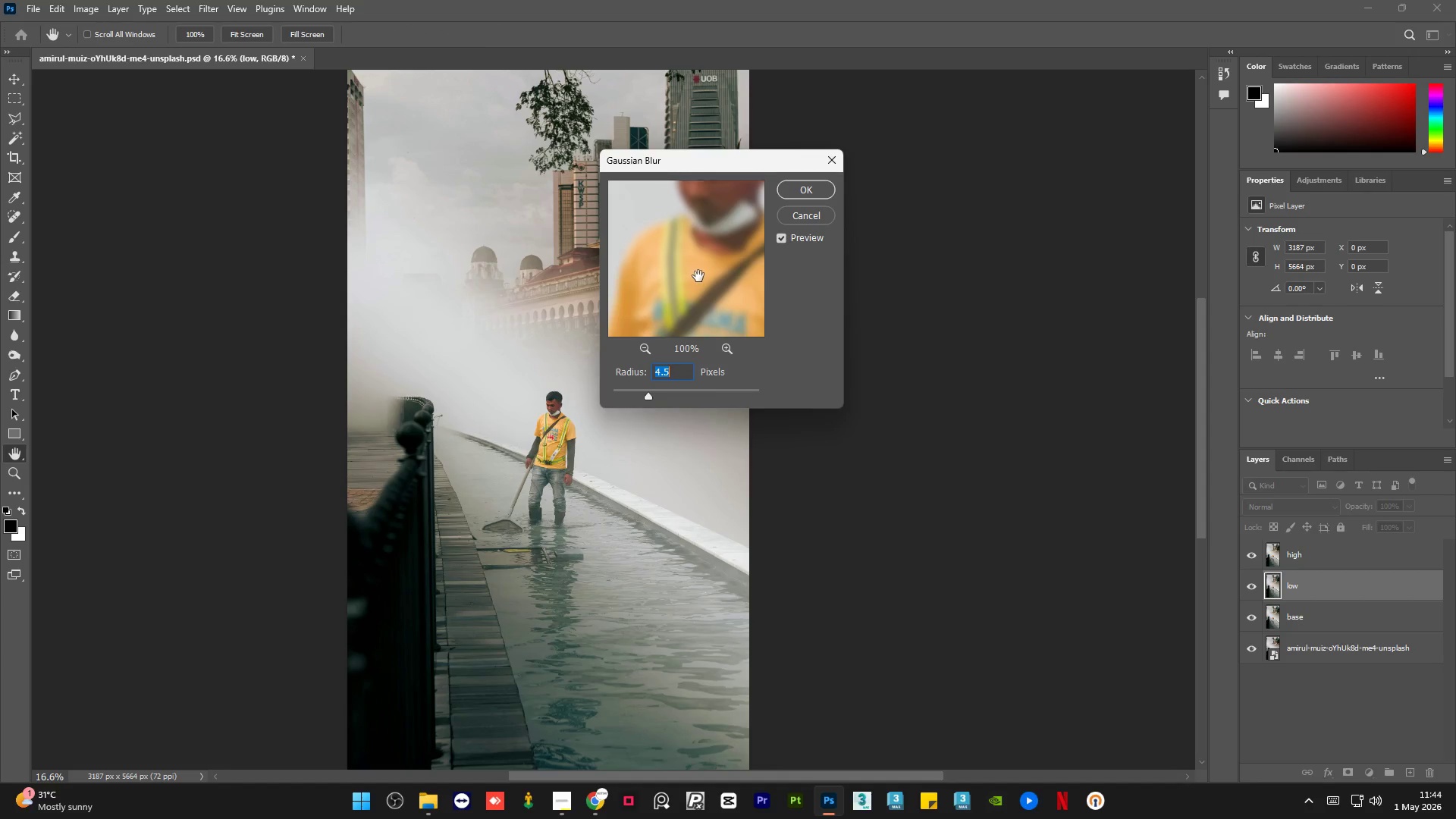 
left_click_drag(start_coordinate=[712, 240], to_coordinate=[689, 325])
 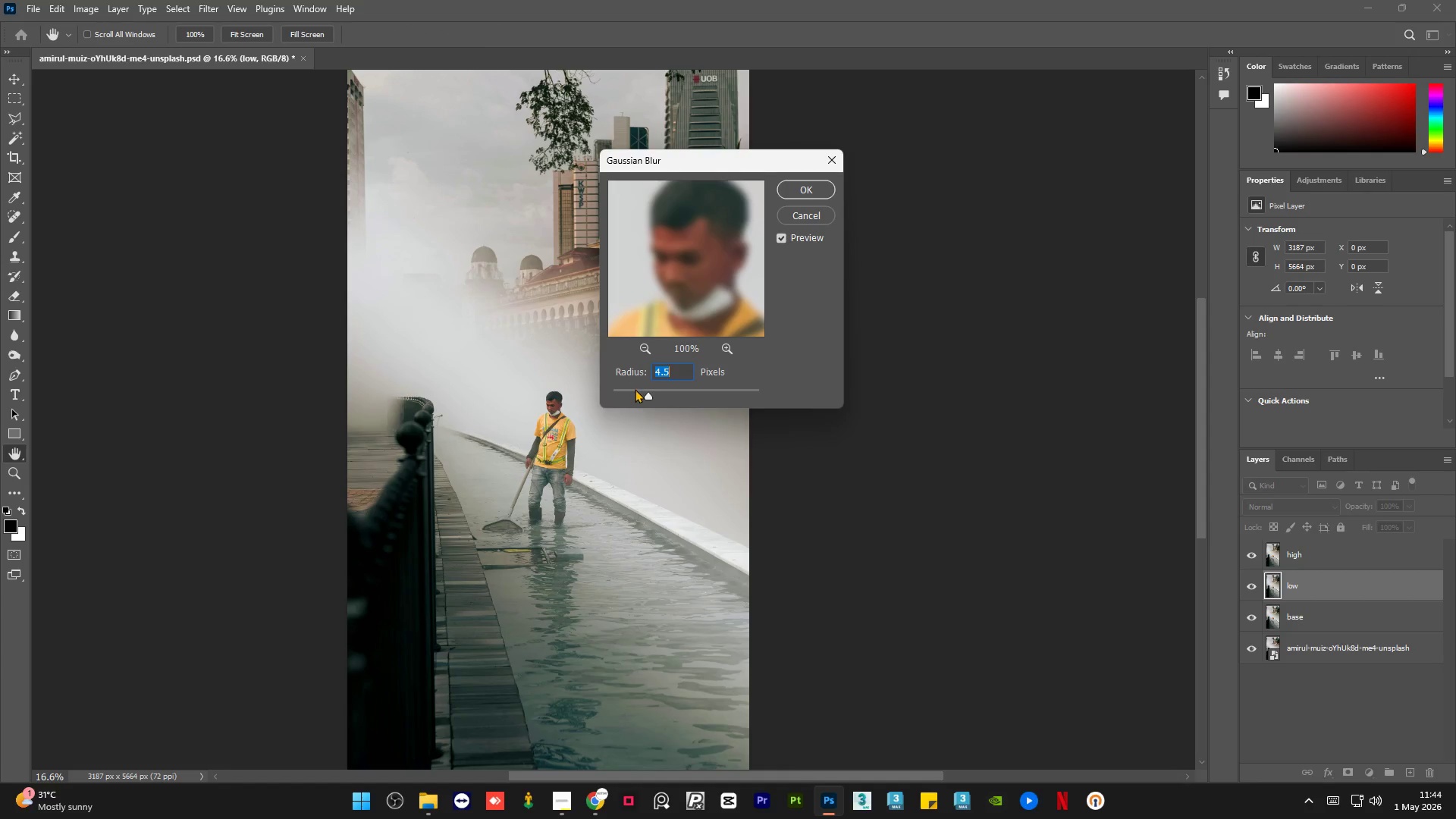 
left_click([635, 389])
 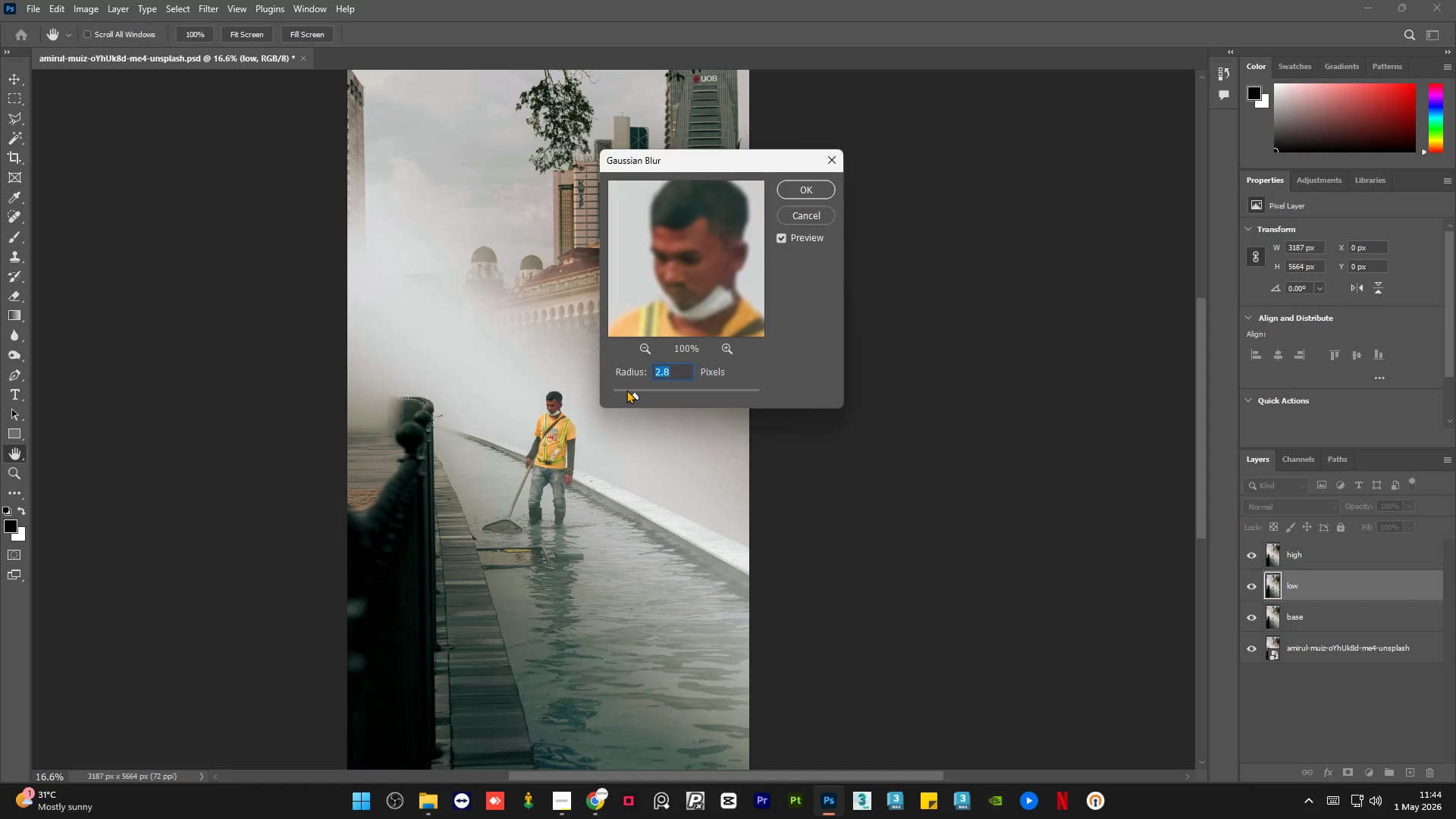 
left_click([626, 390])
 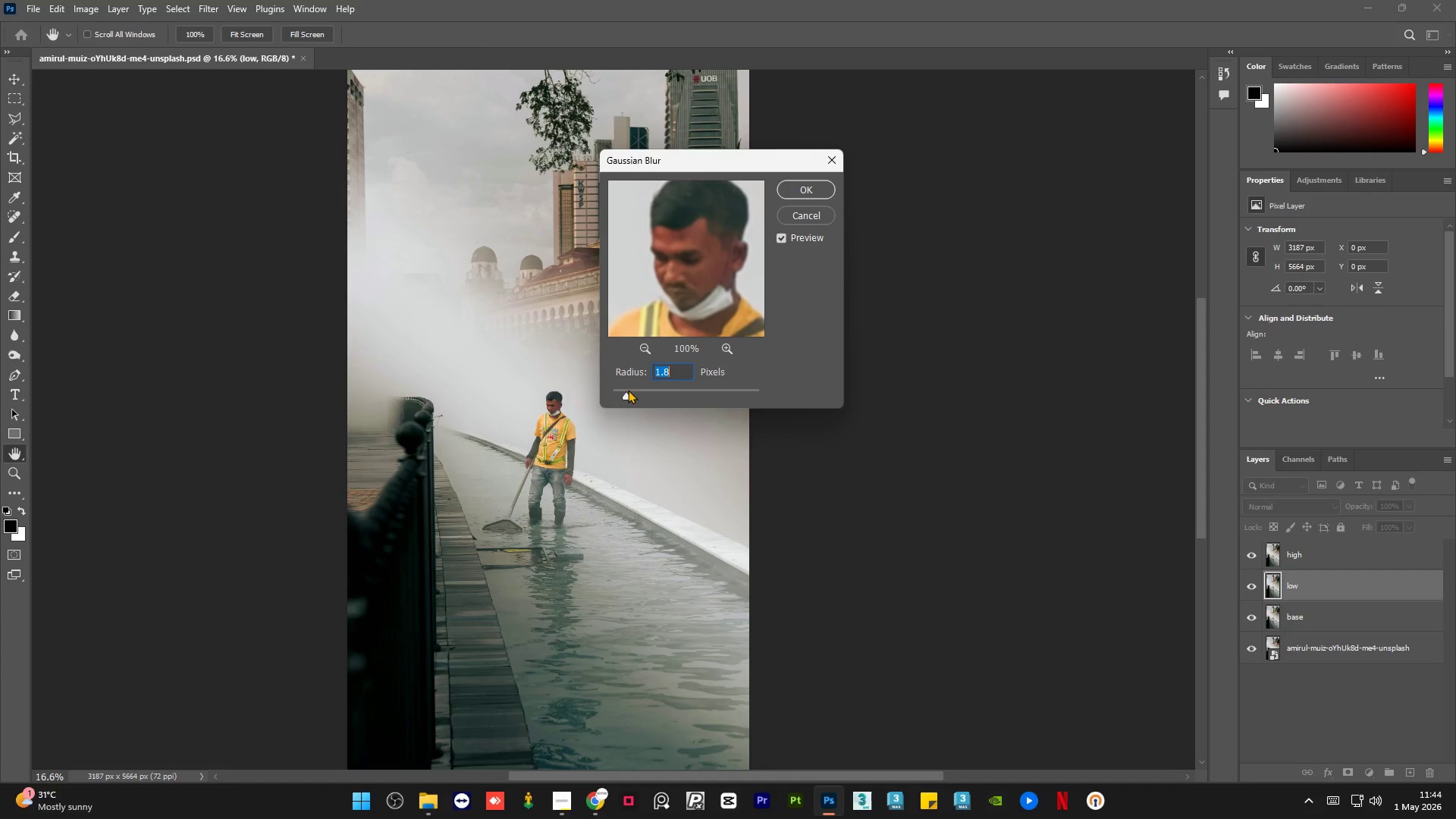 
left_click([633, 390])
 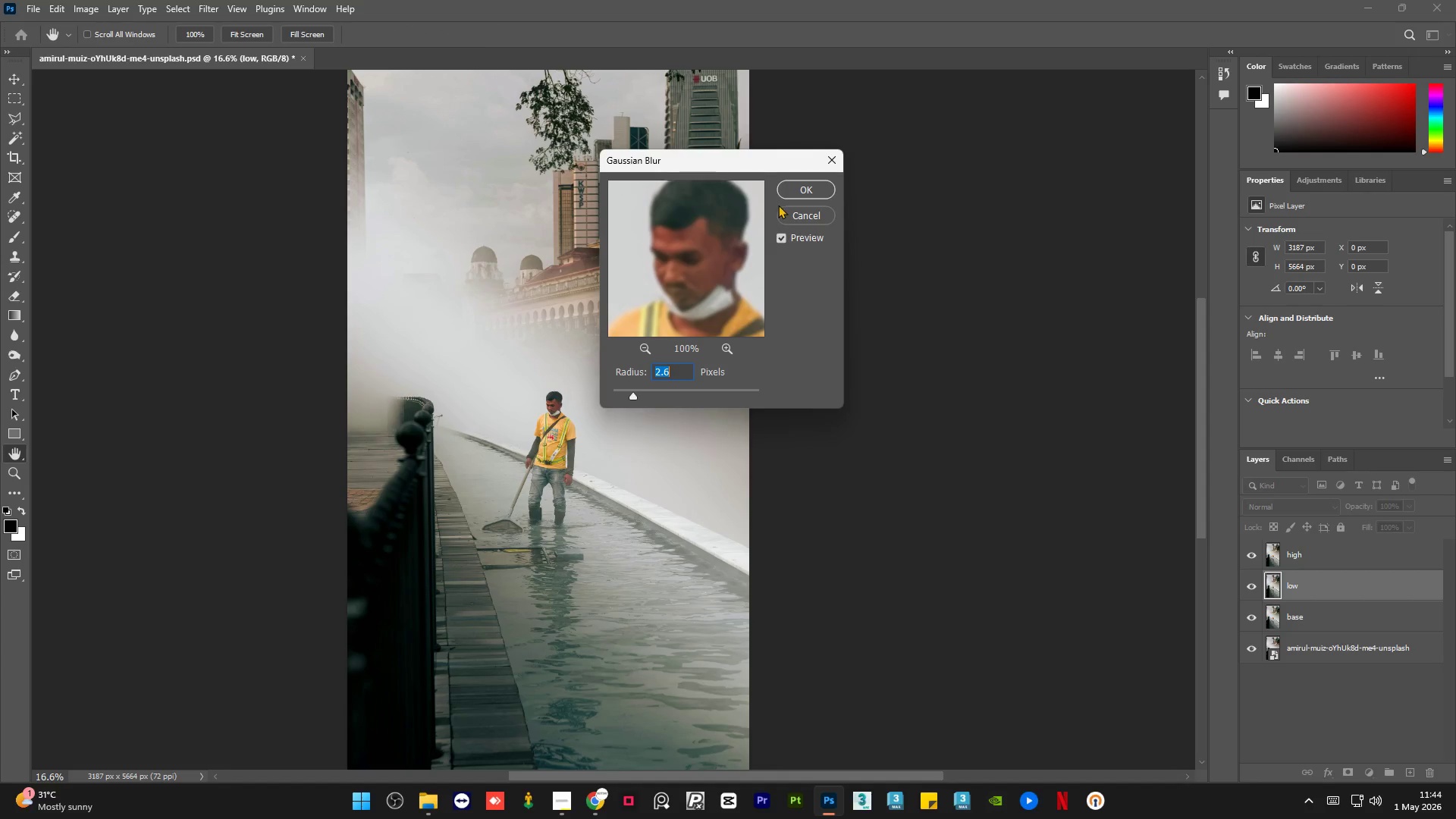 
left_click([788, 190])
 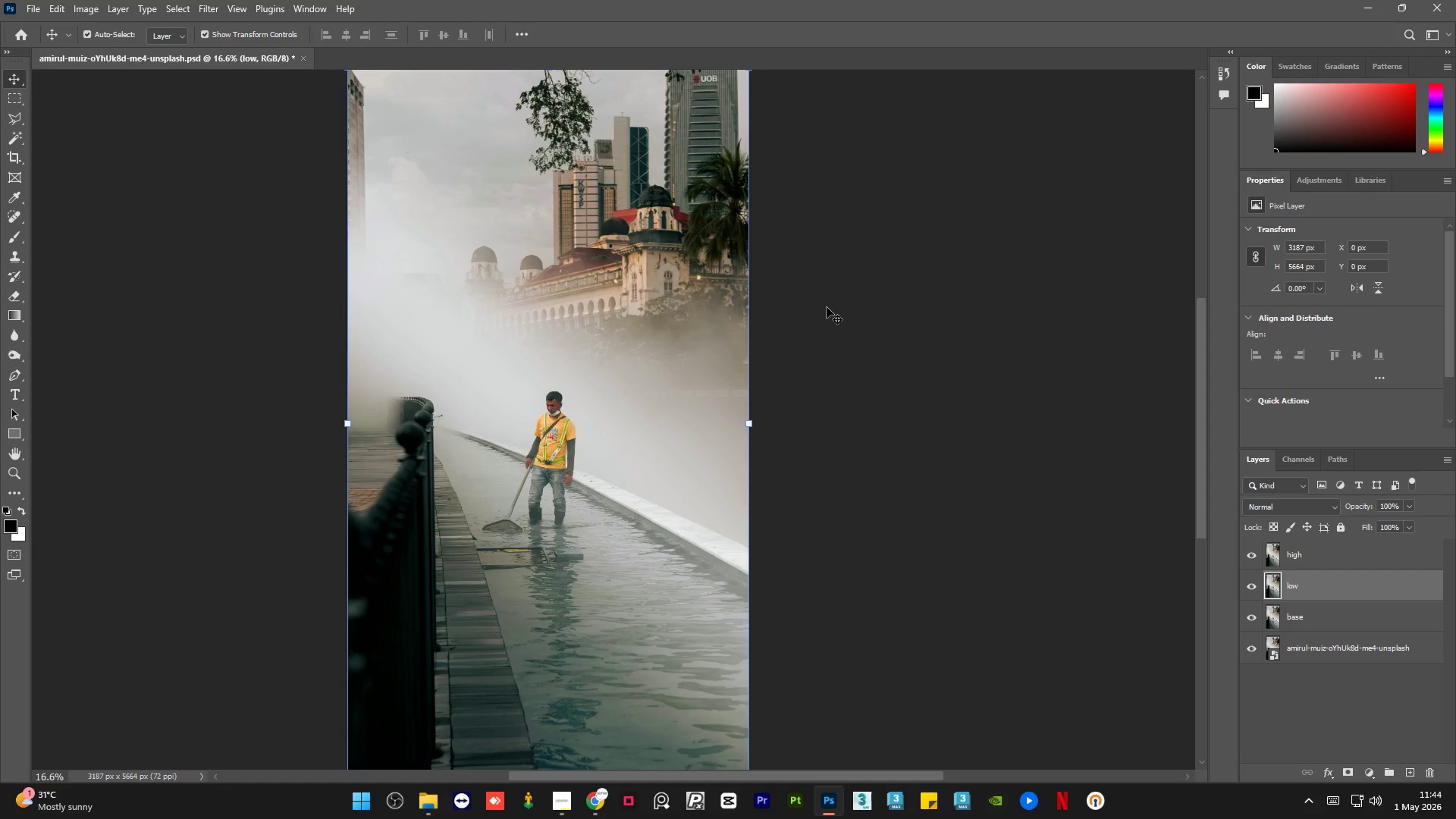 
wait(5.86)
 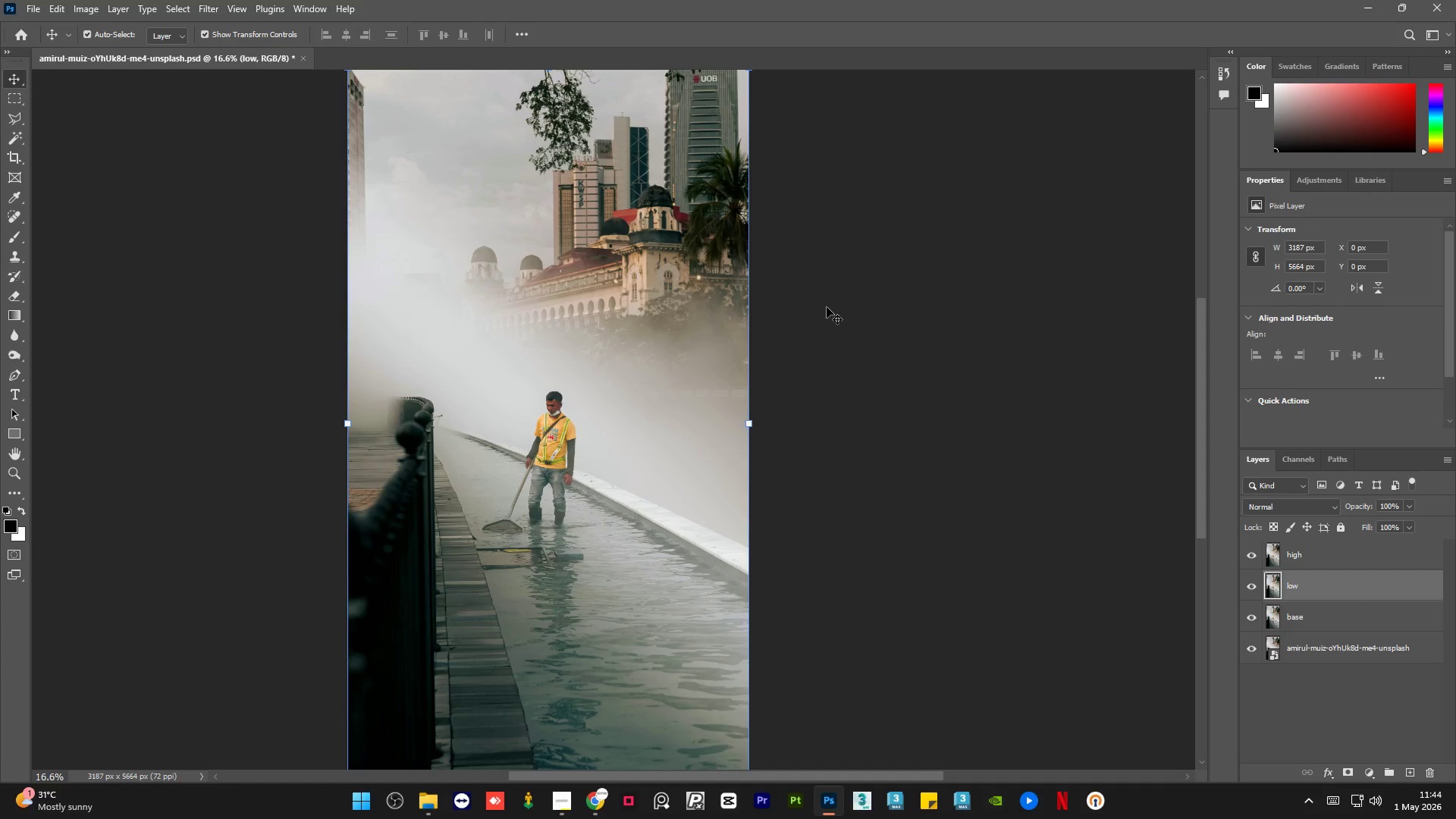 
left_click([1355, 561])
 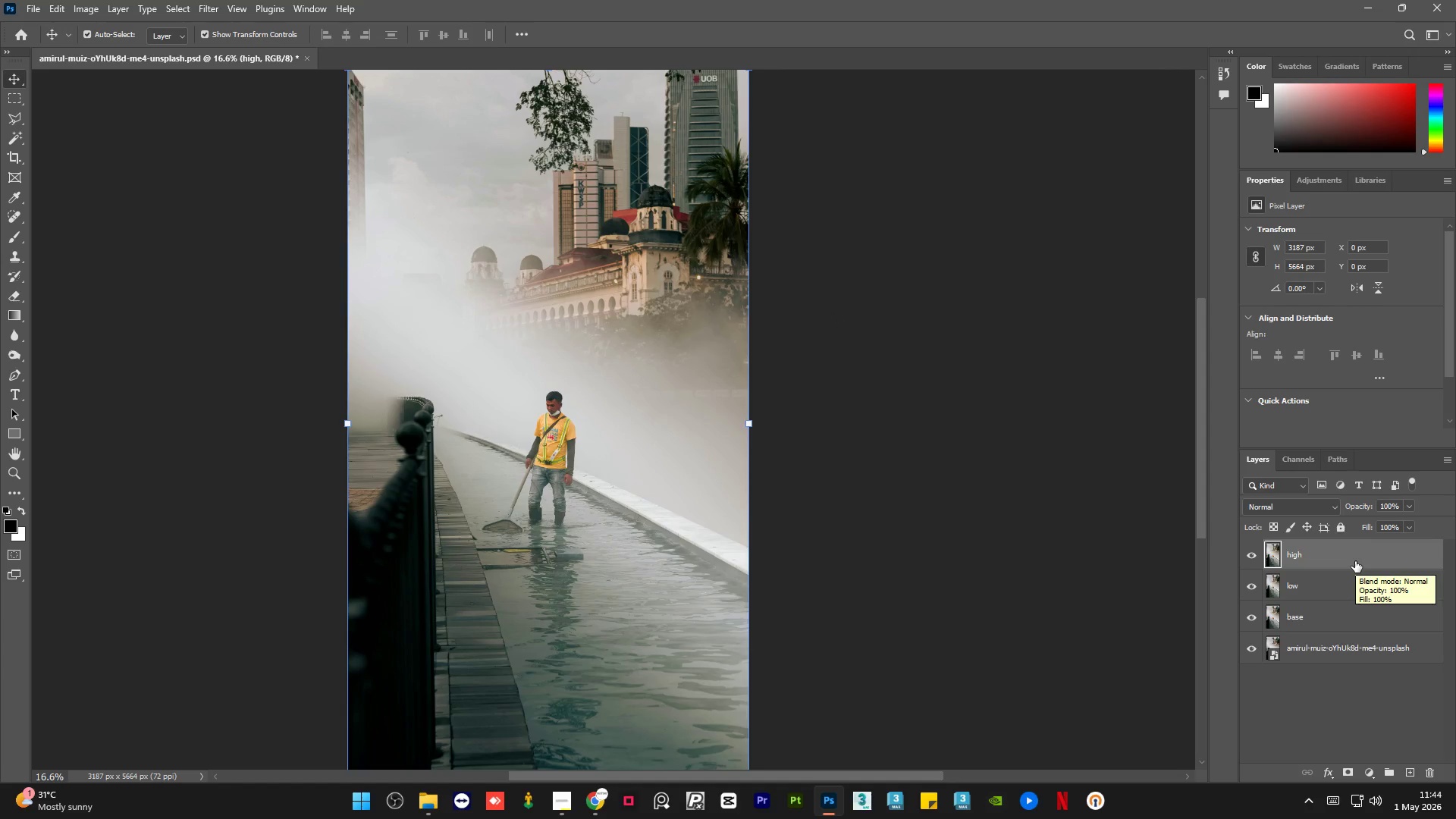 
wait(11.27)
 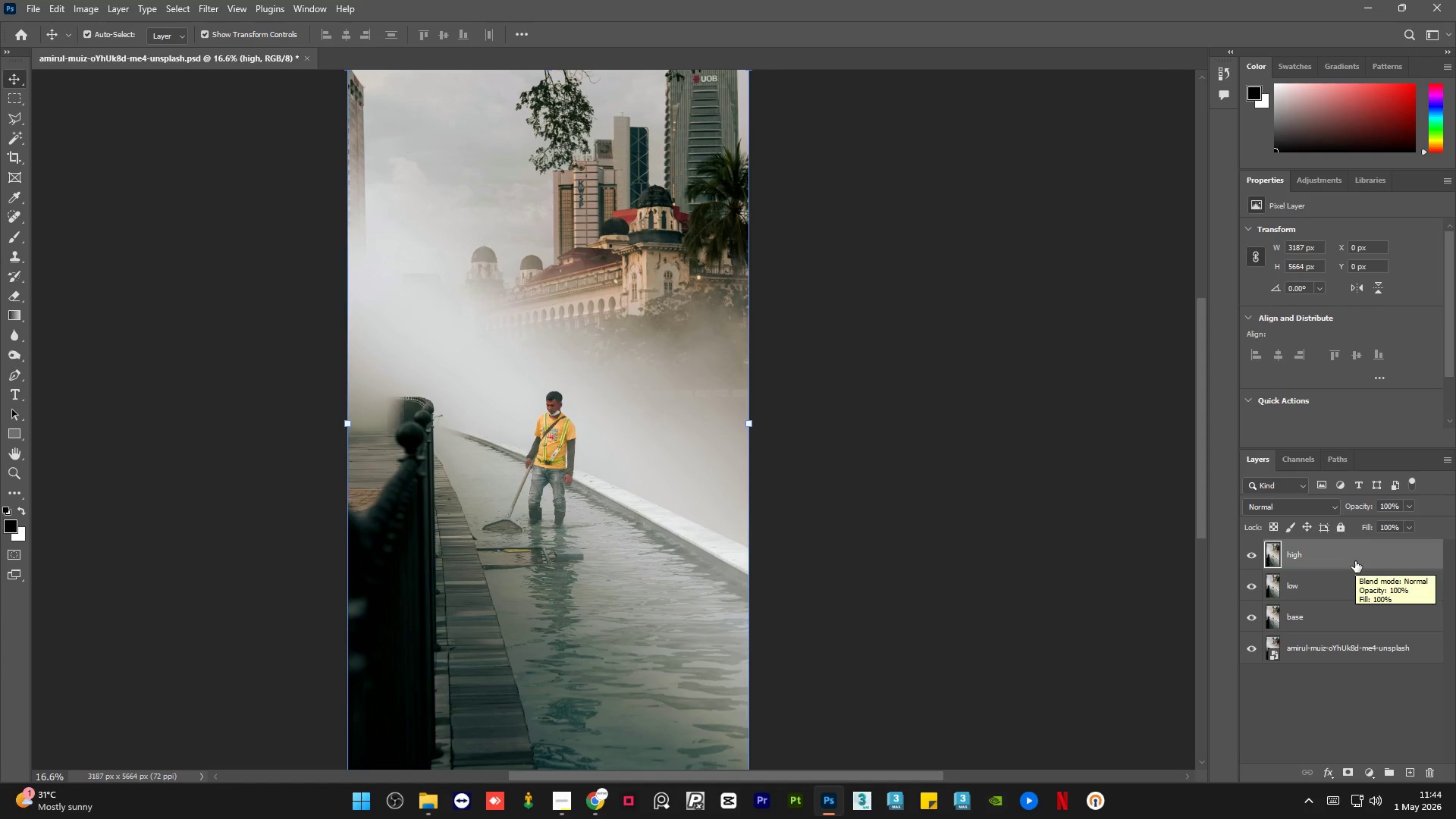 
left_click([1377, 566])
 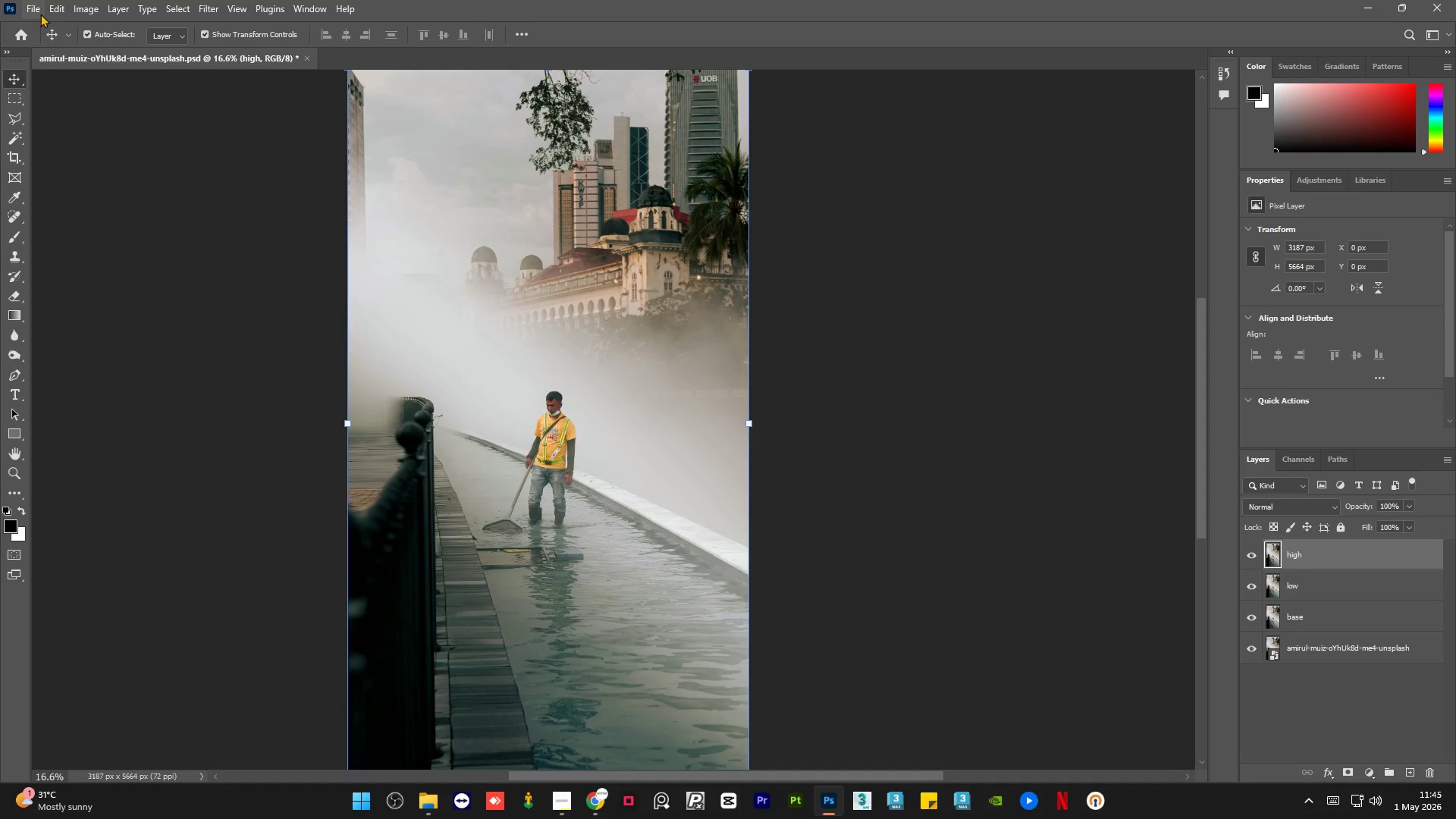 
left_click([85, 0])
 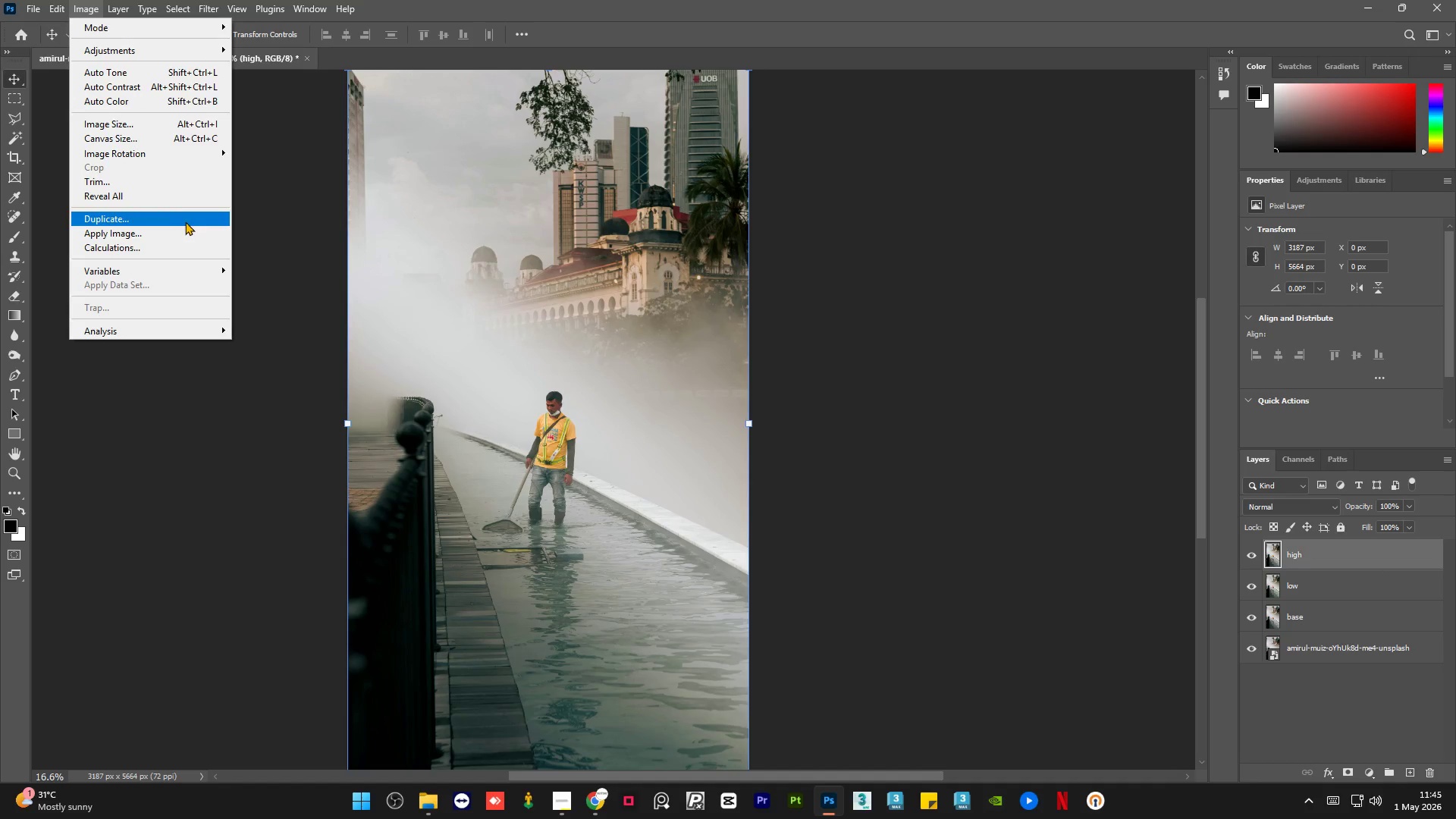 
left_click([184, 231])
 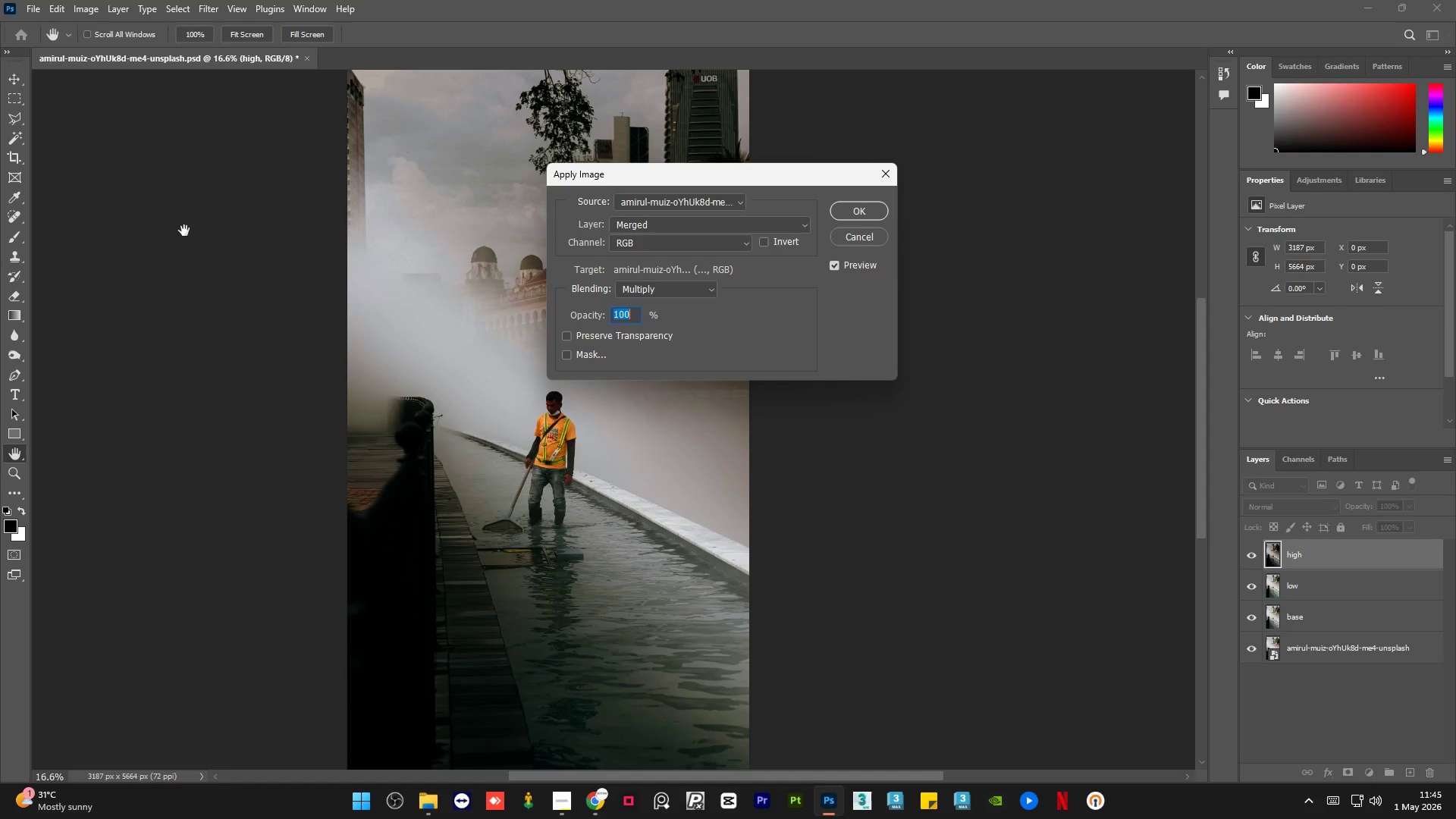 
wait(7.62)
 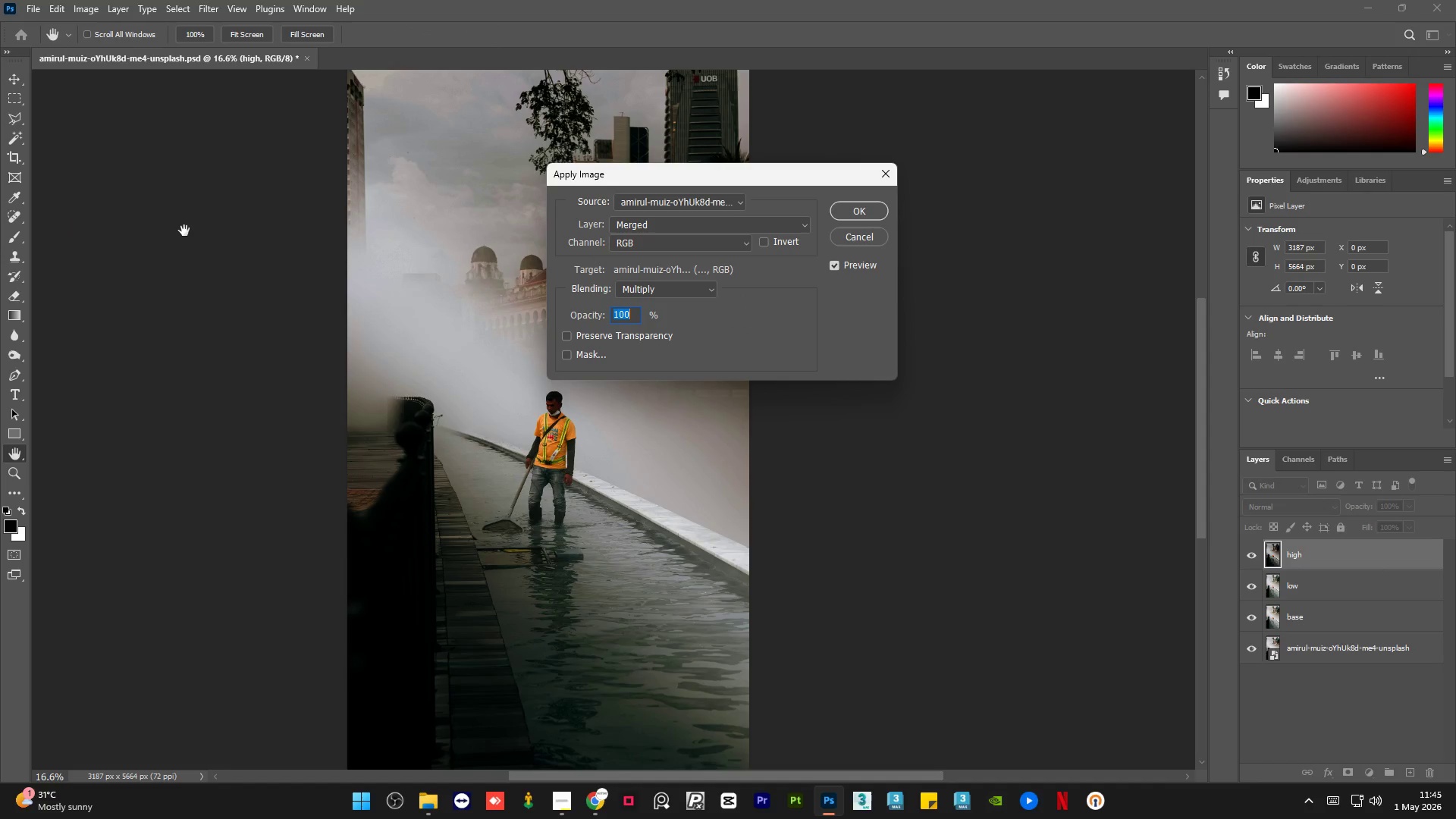 
left_click([765, 222])
 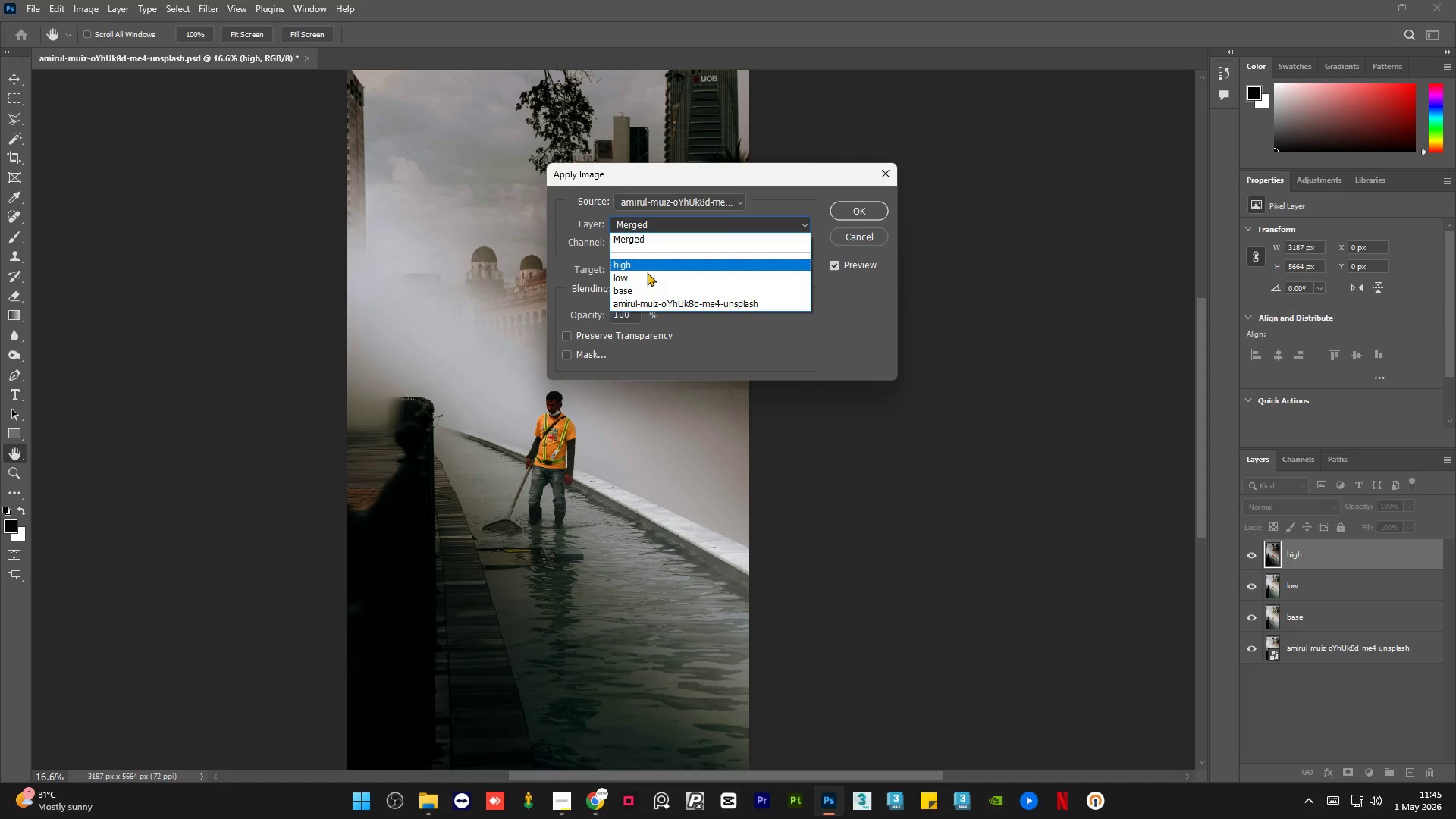 
left_click([645, 274])
 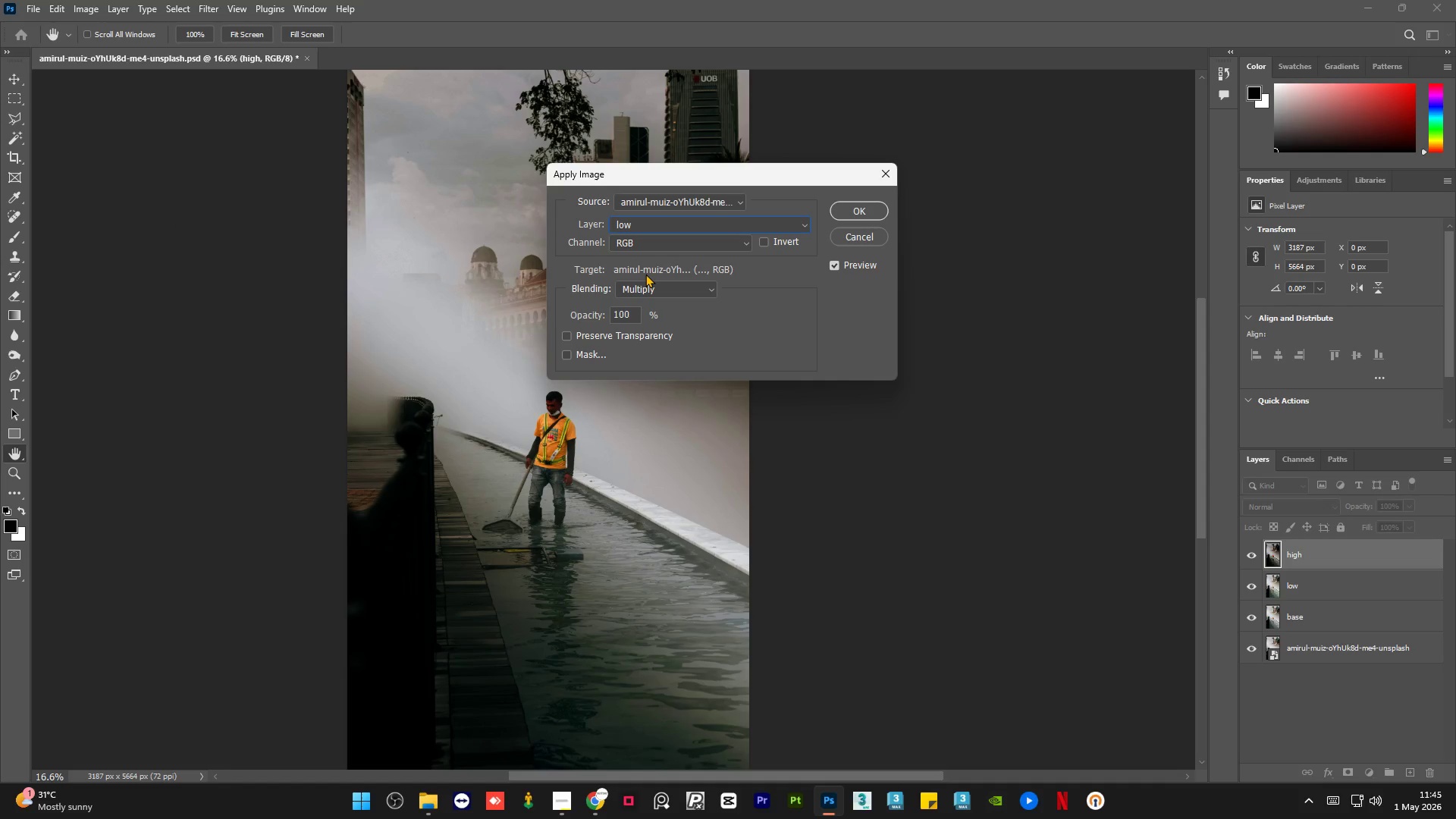 
wait(35.12)
 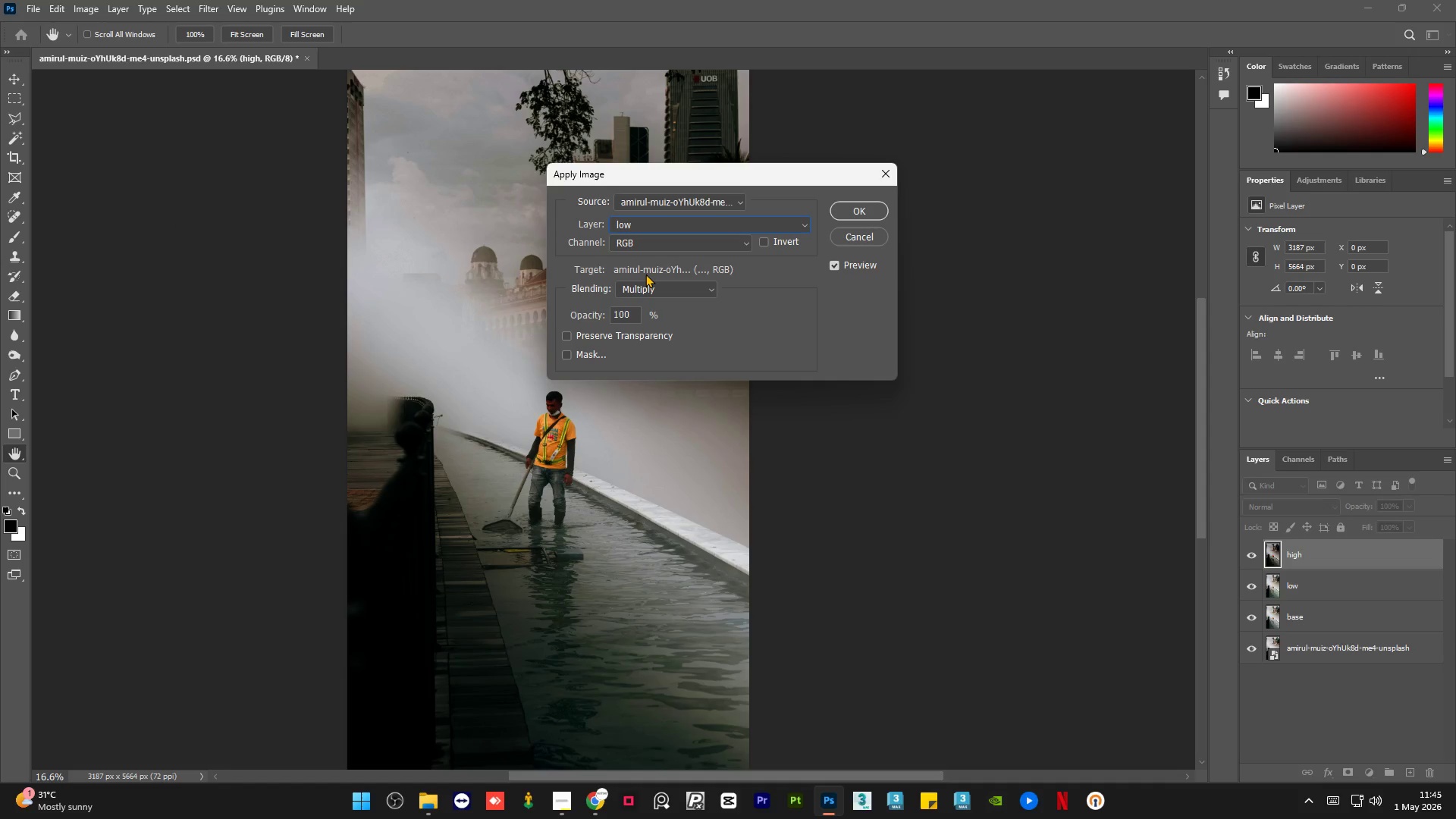 
left_click([657, 283])
 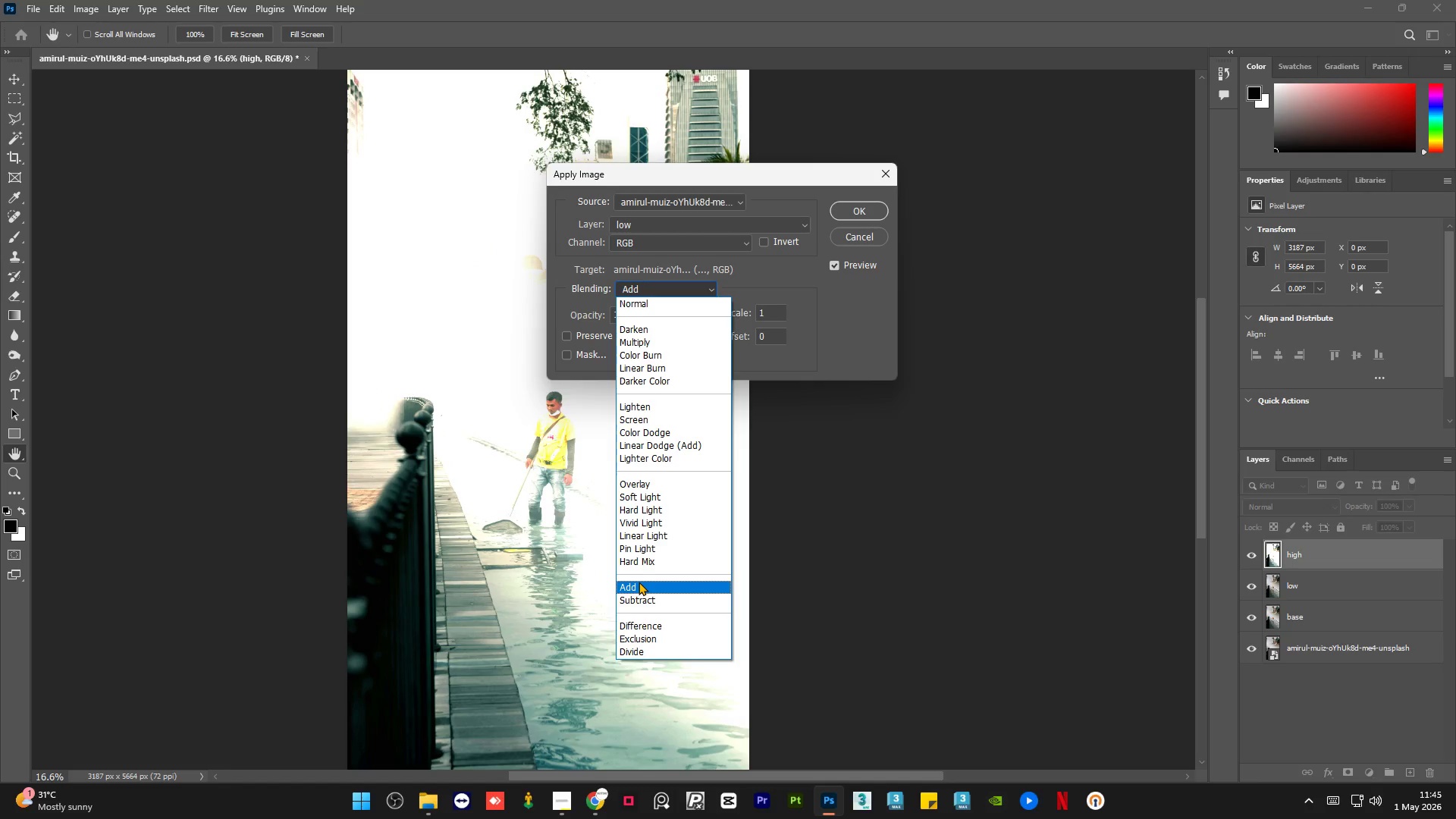 
left_click([639, 582])
 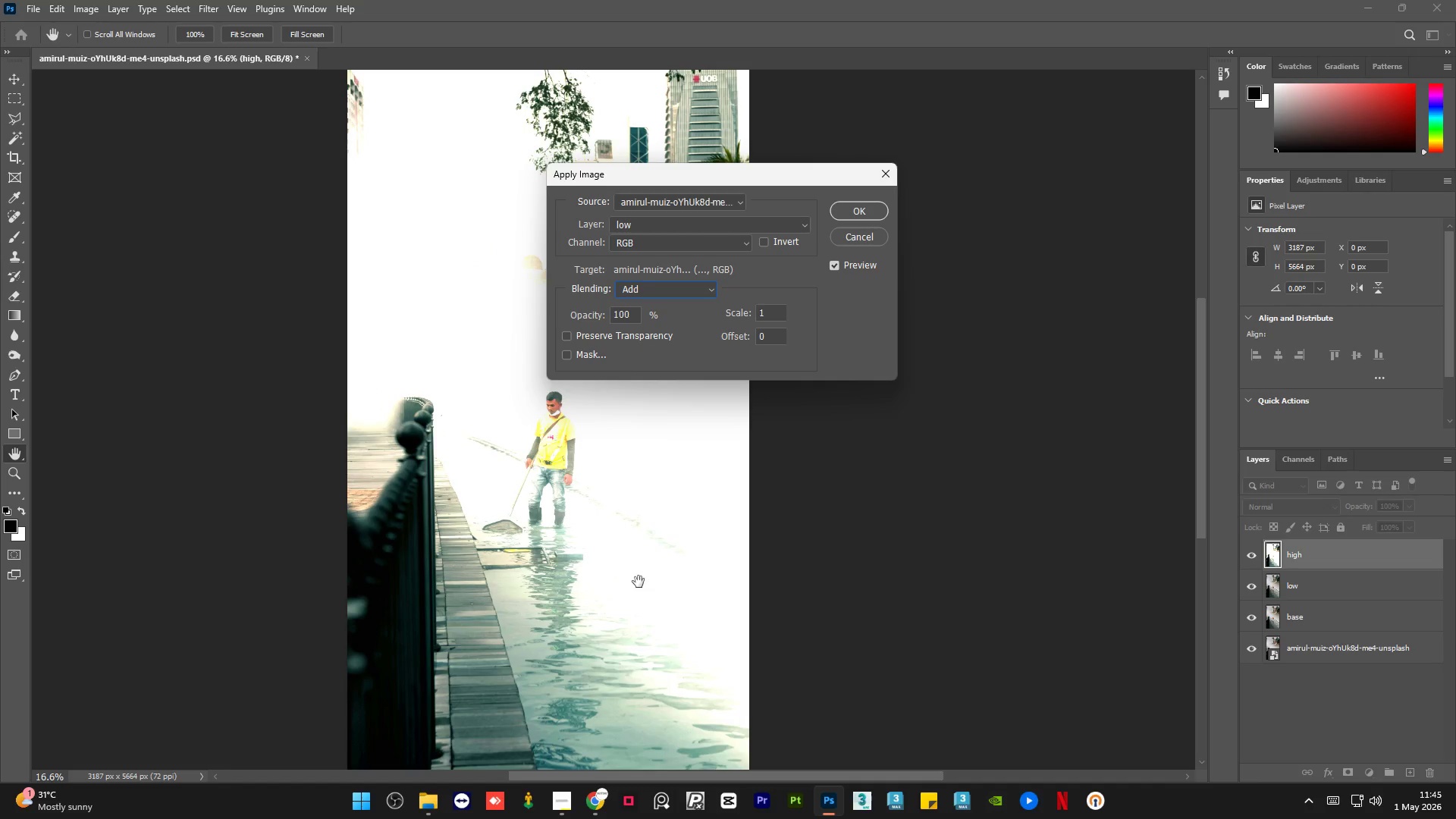 
wait(11.58)
 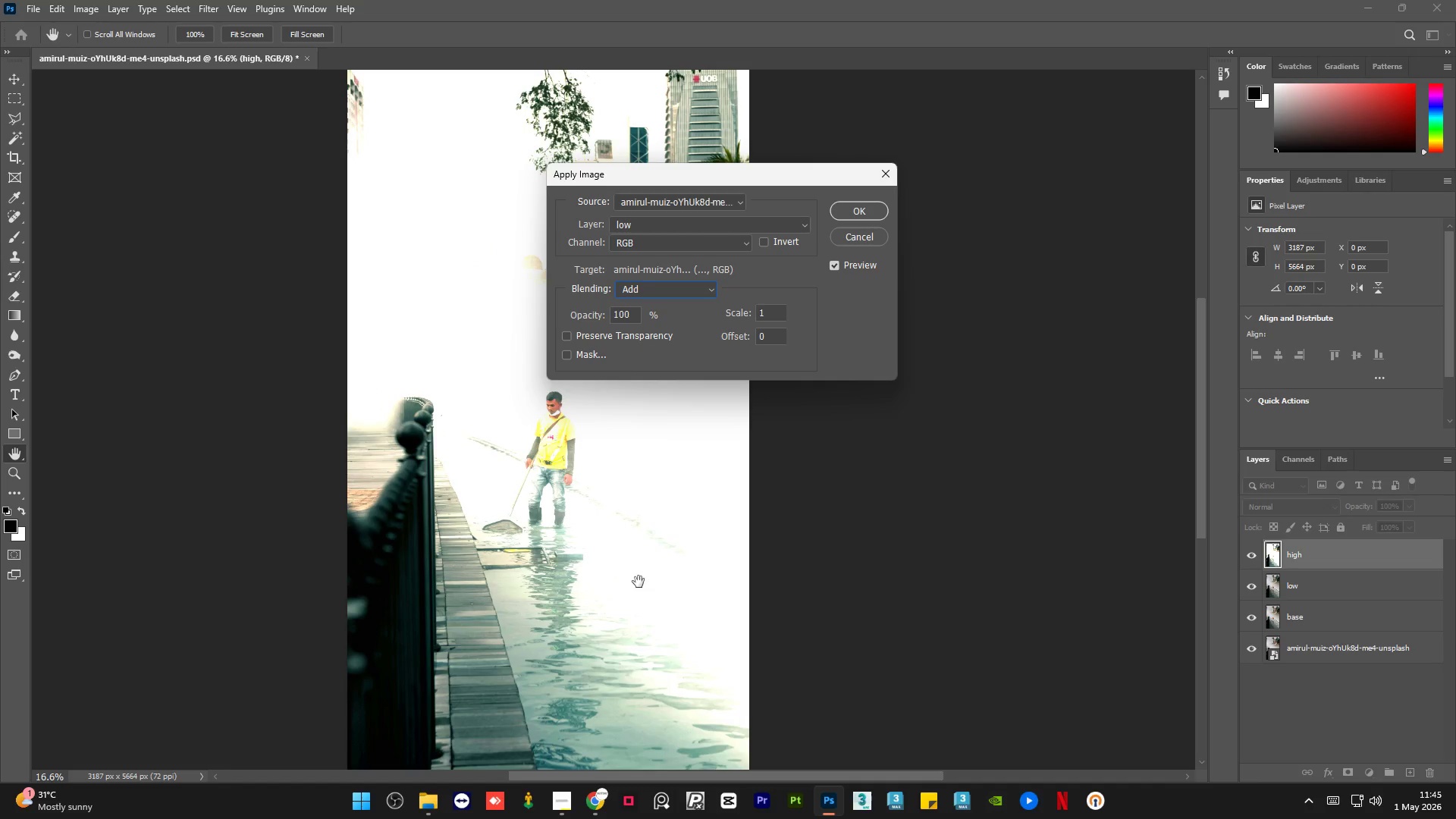 
left_click([763, 238])
 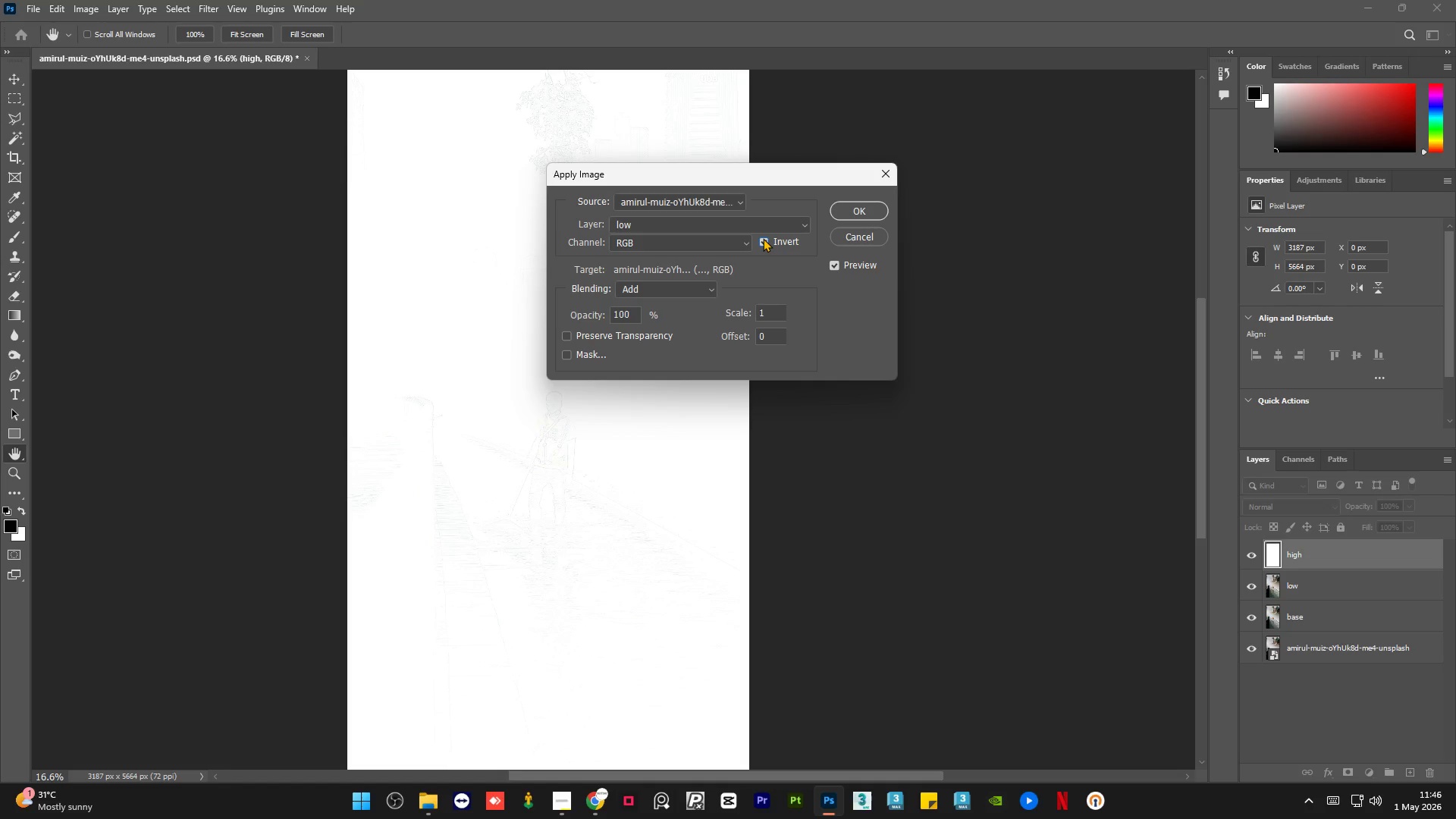 
wait(11.81)
 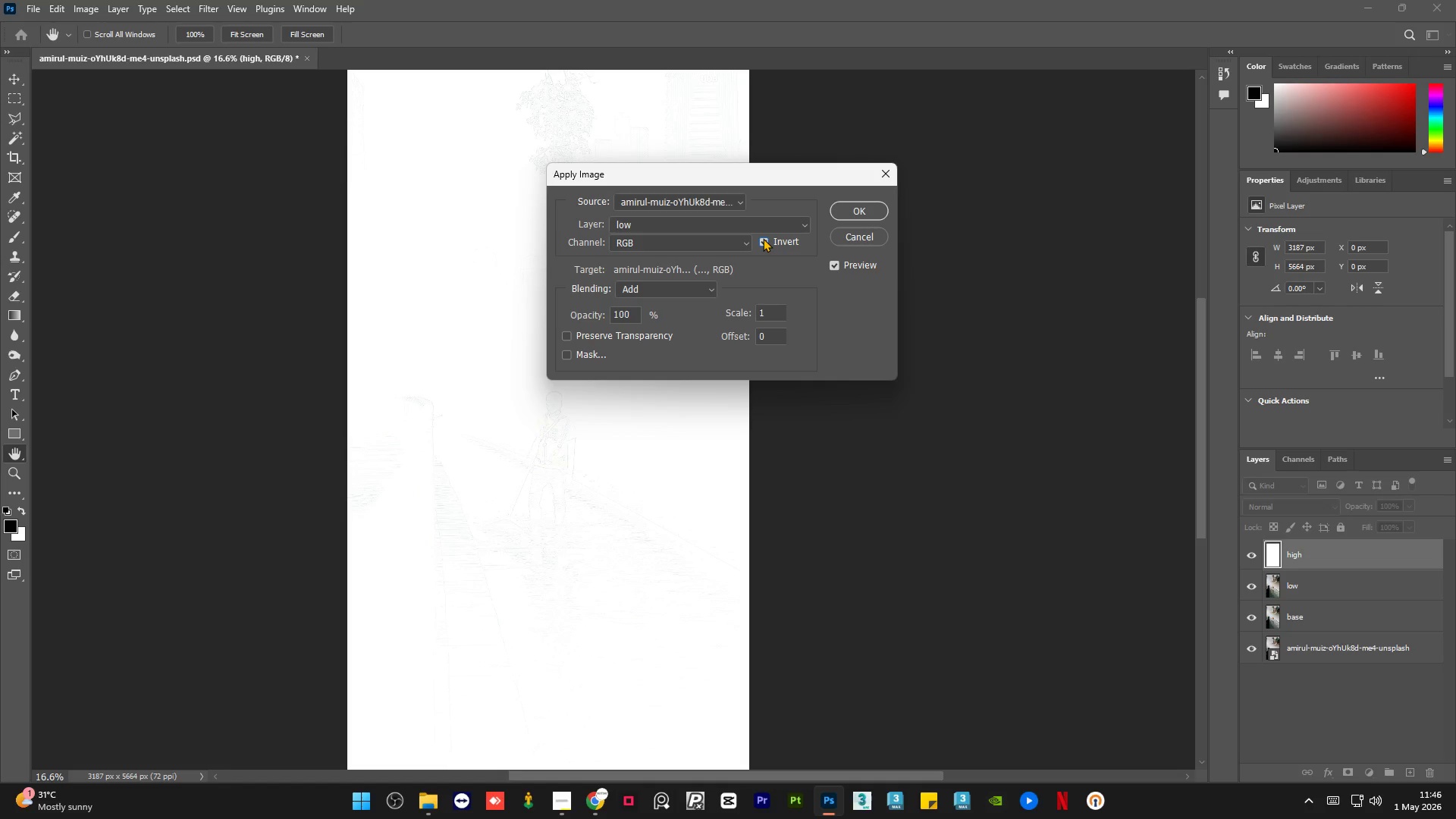 
left_click([782, 223])
 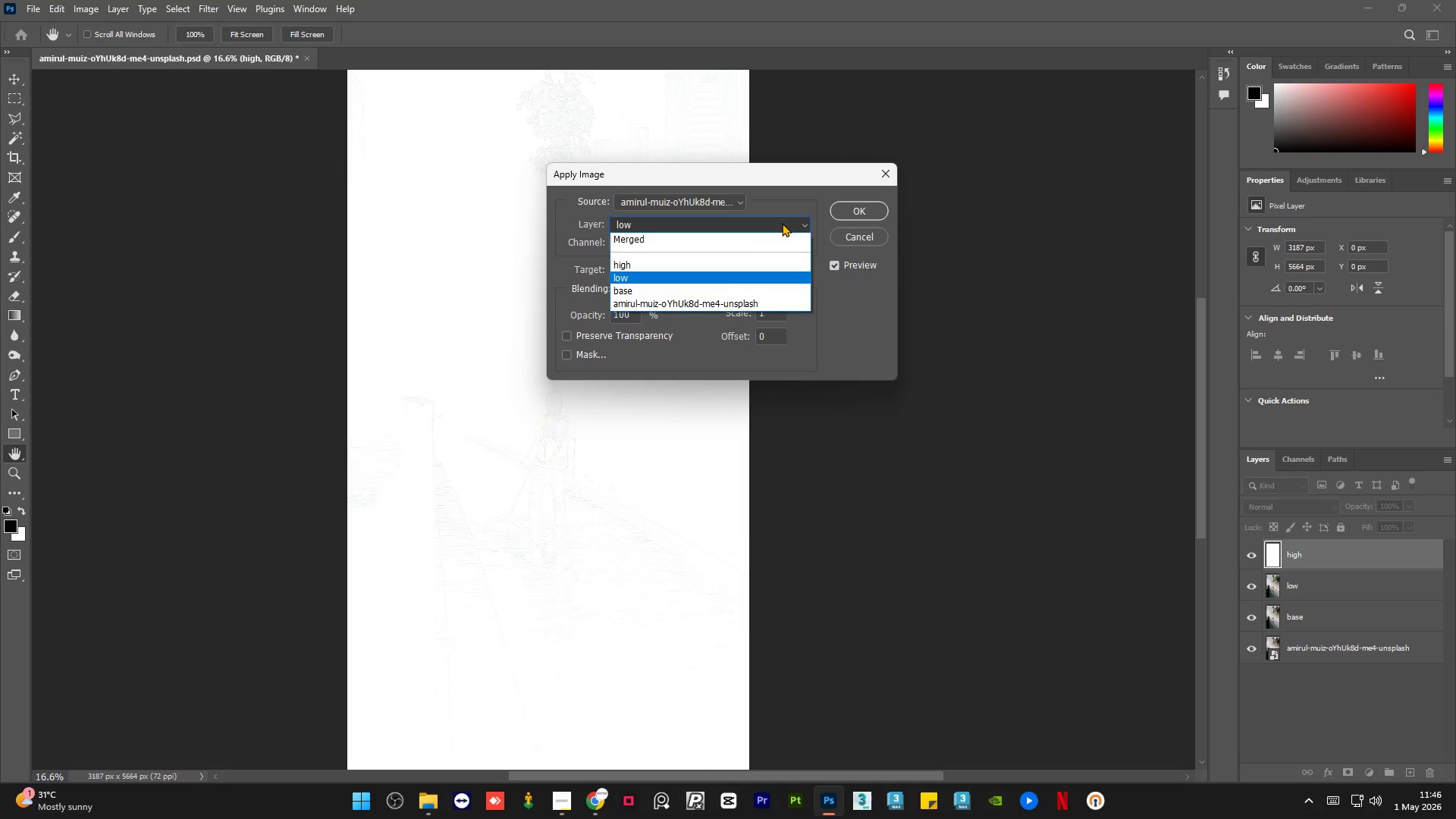 
left_click([782, 223])
 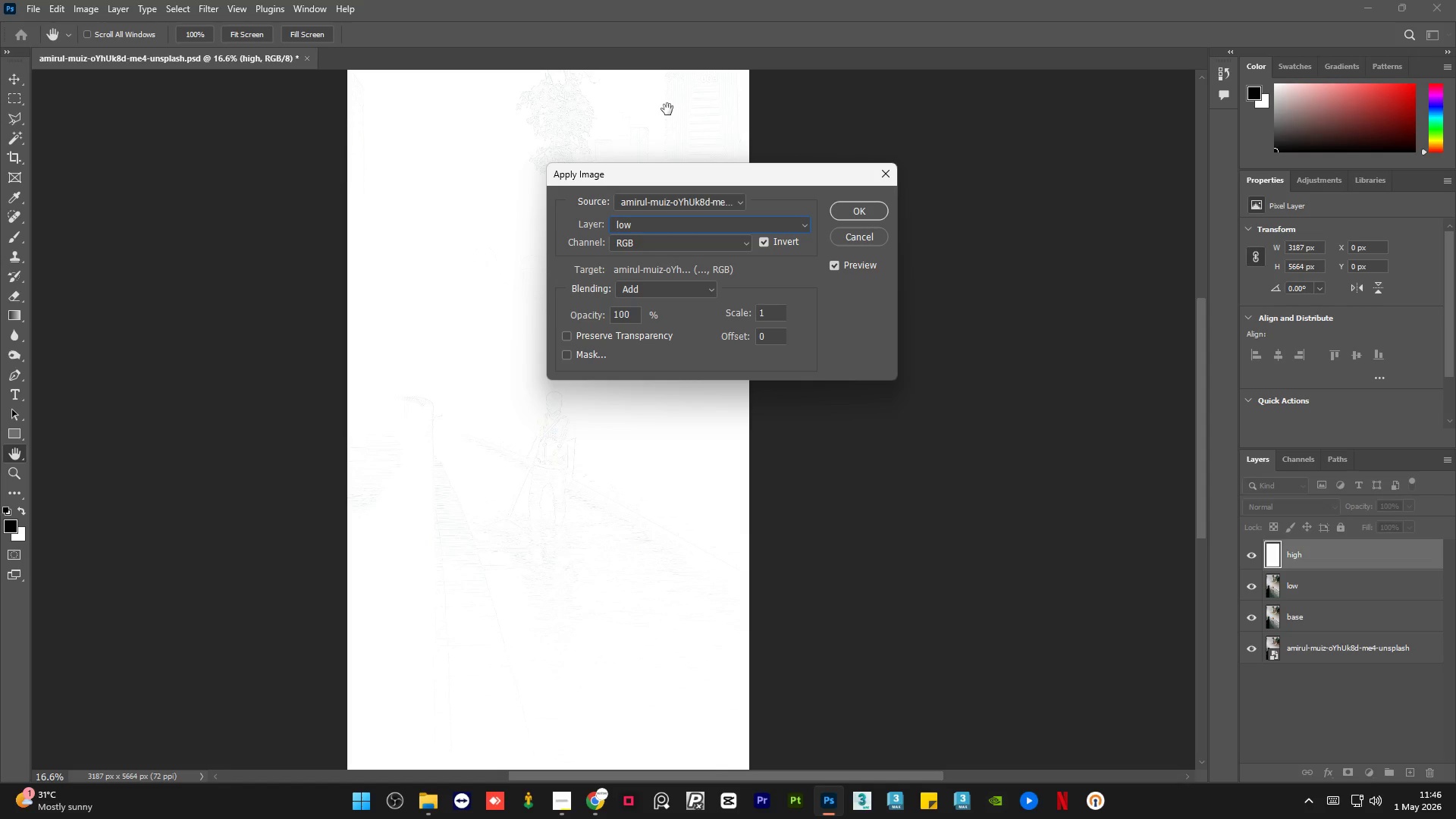 
wait(13.26)
 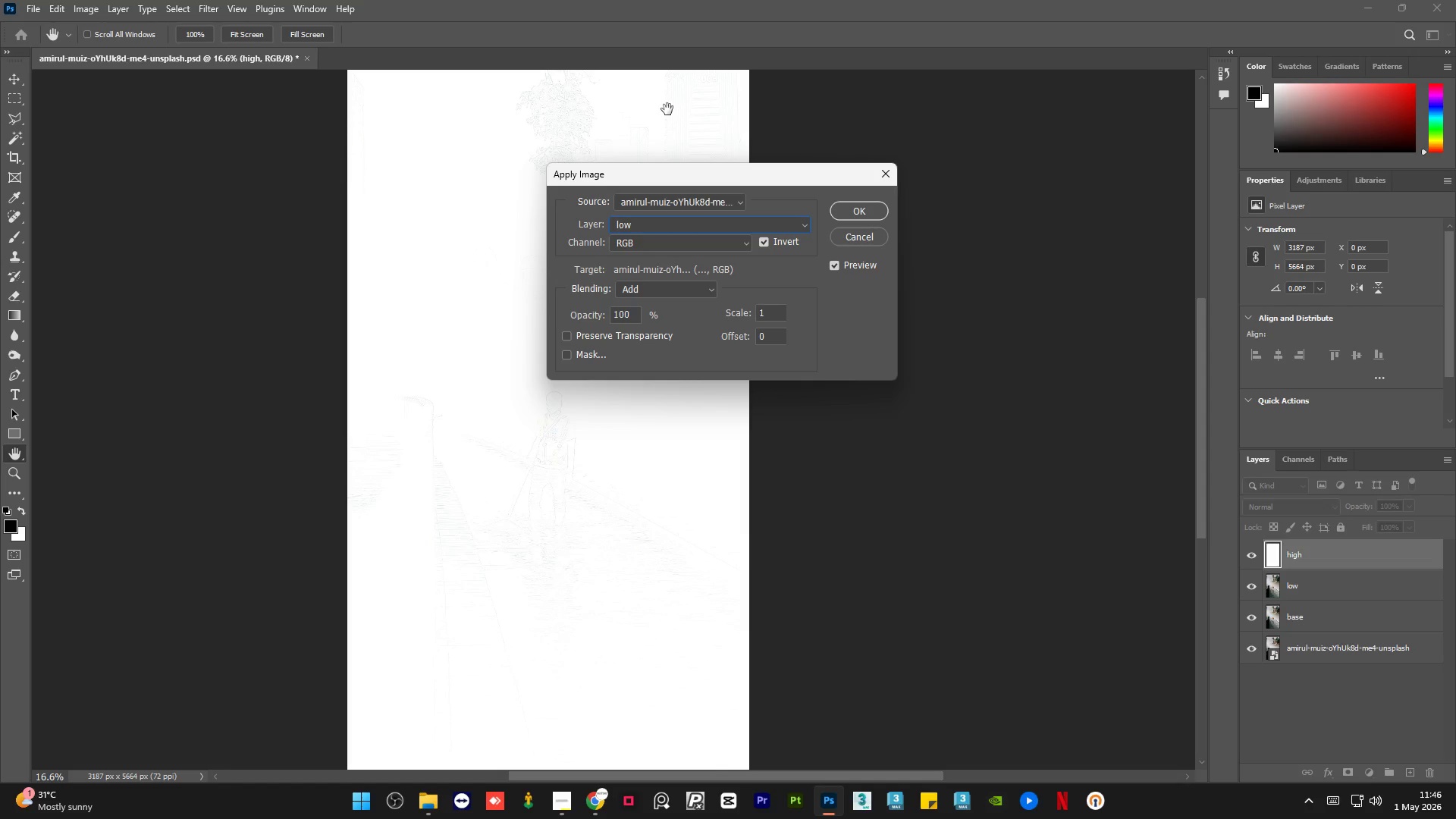 
left_click([862, 215])
 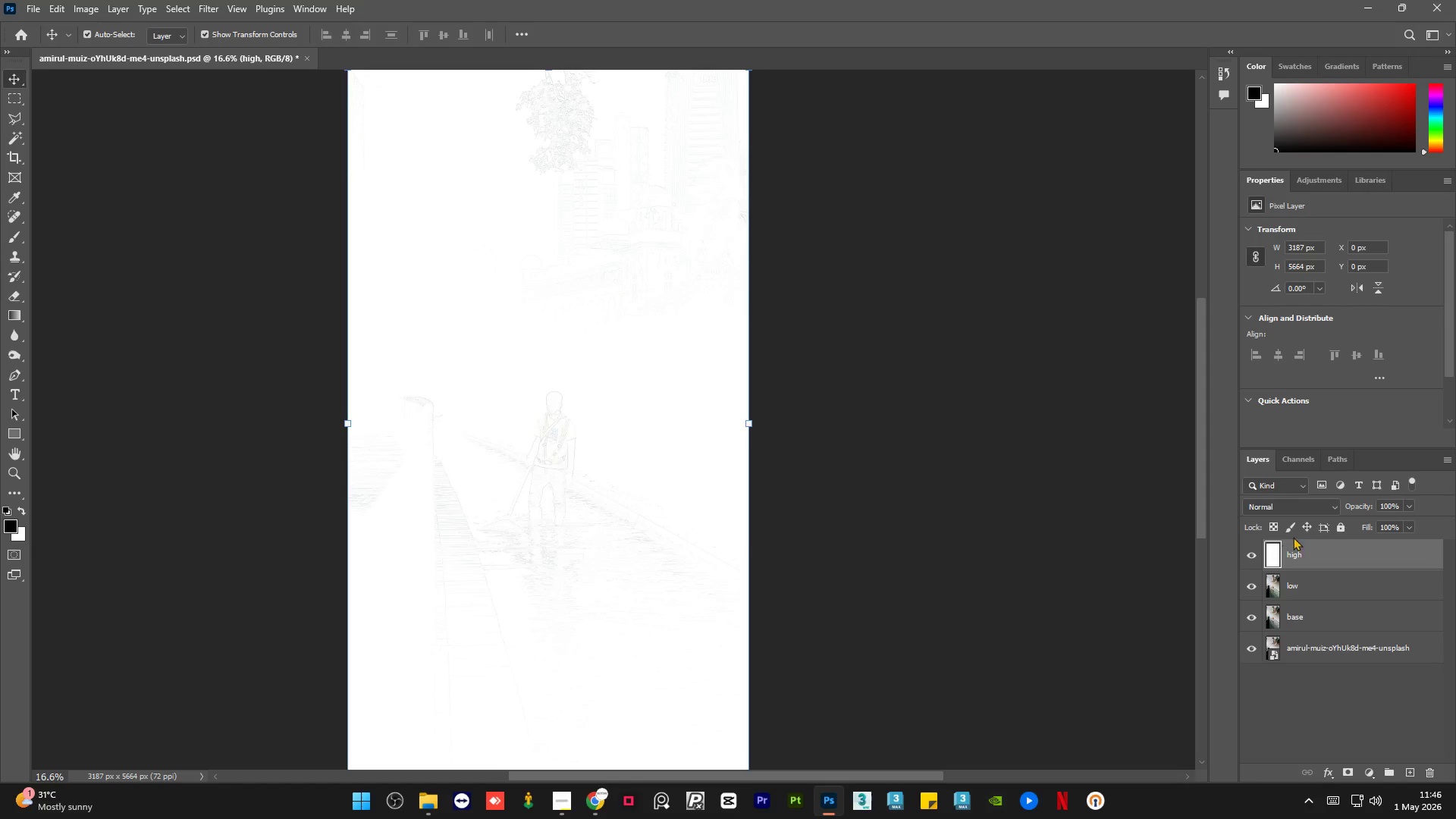 
left_click([1335, 507])
 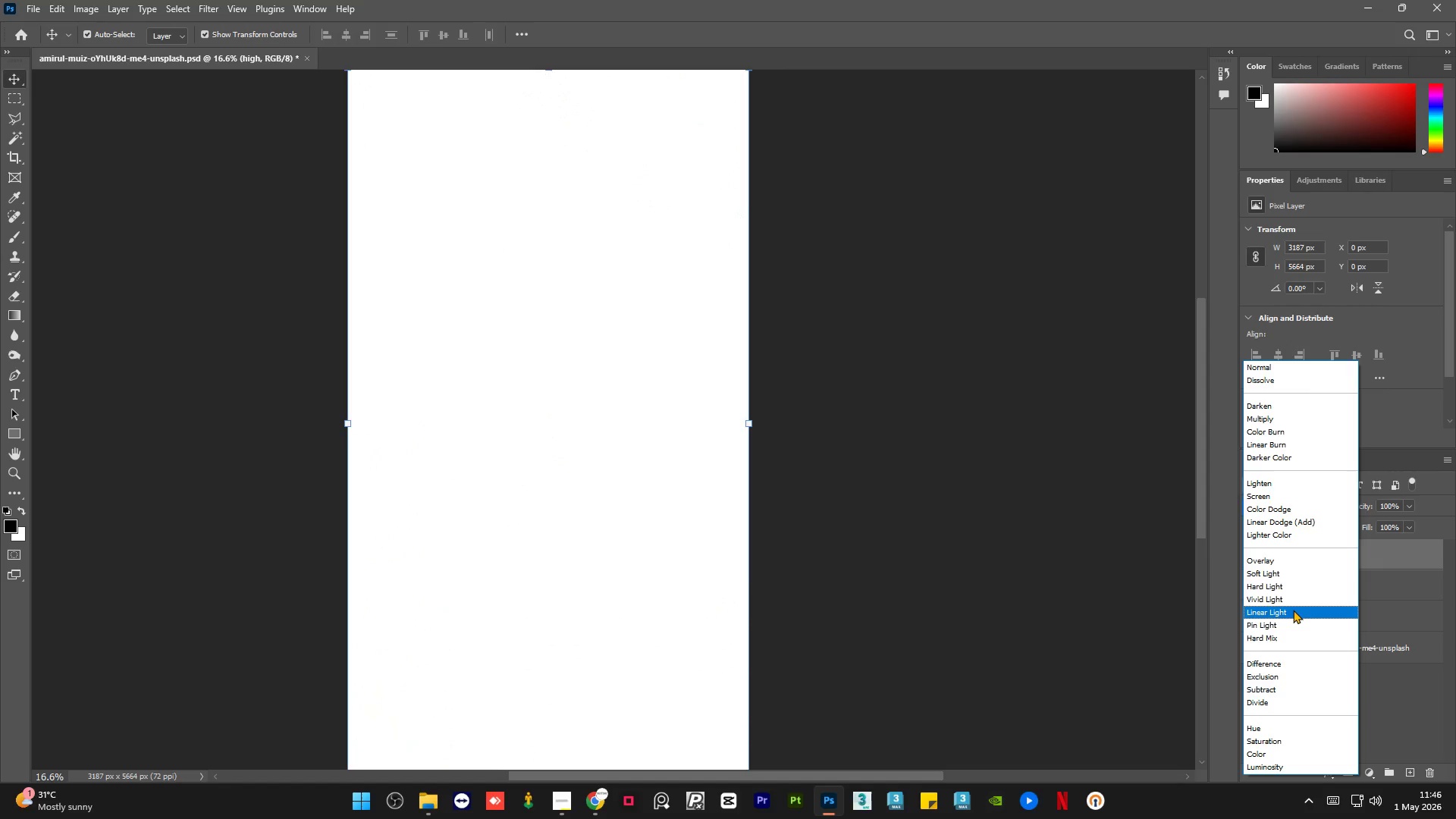 
left_click([1293, 610])
 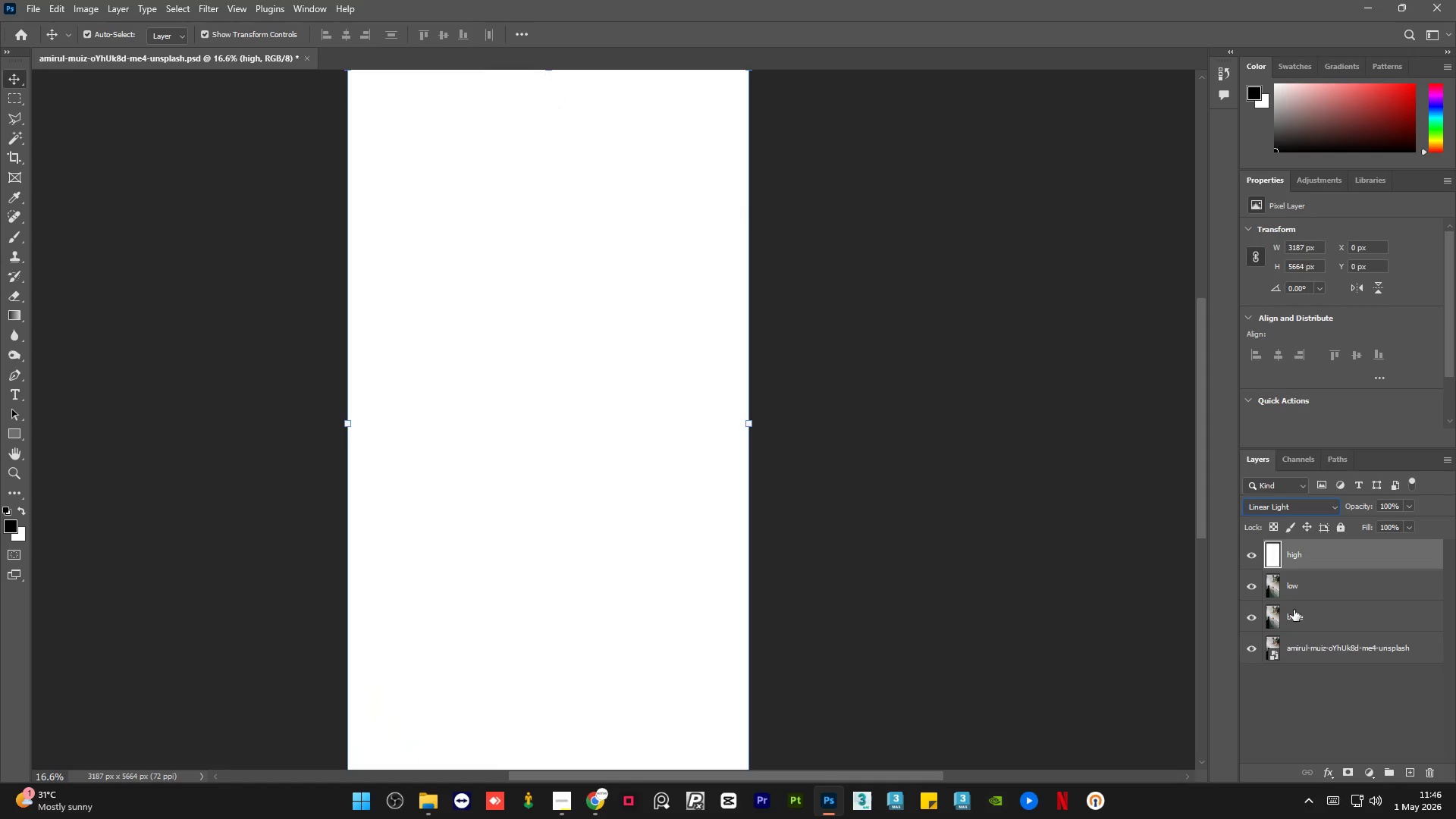 
wait(26.38)
 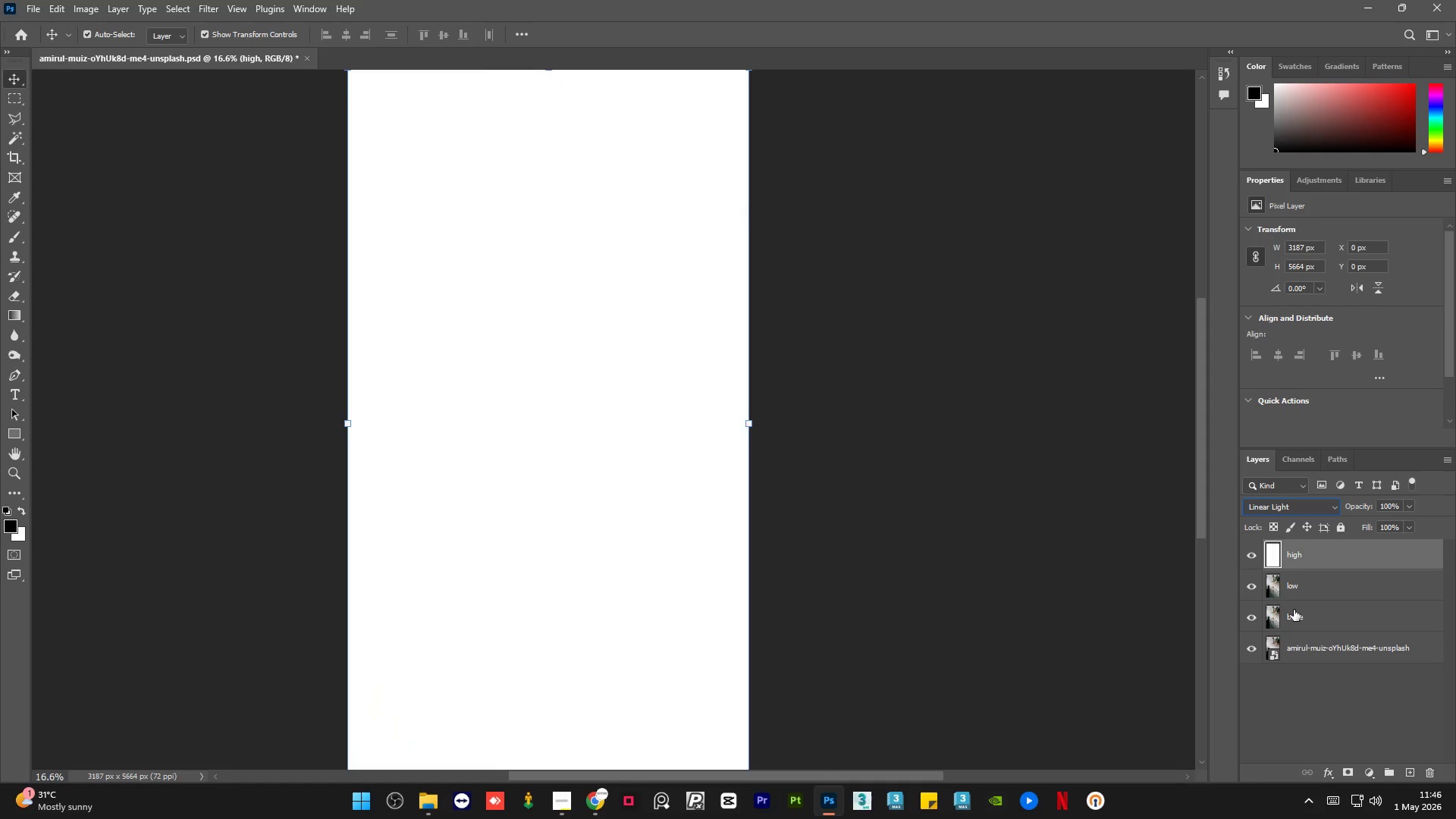 
hold_key(key=AltLeft, duration=0.67)
hold_key(key=ControlLeft, duration=0.56)
scroll: coordinate [898, 545], scroll_direction: down, amount: 6.0
 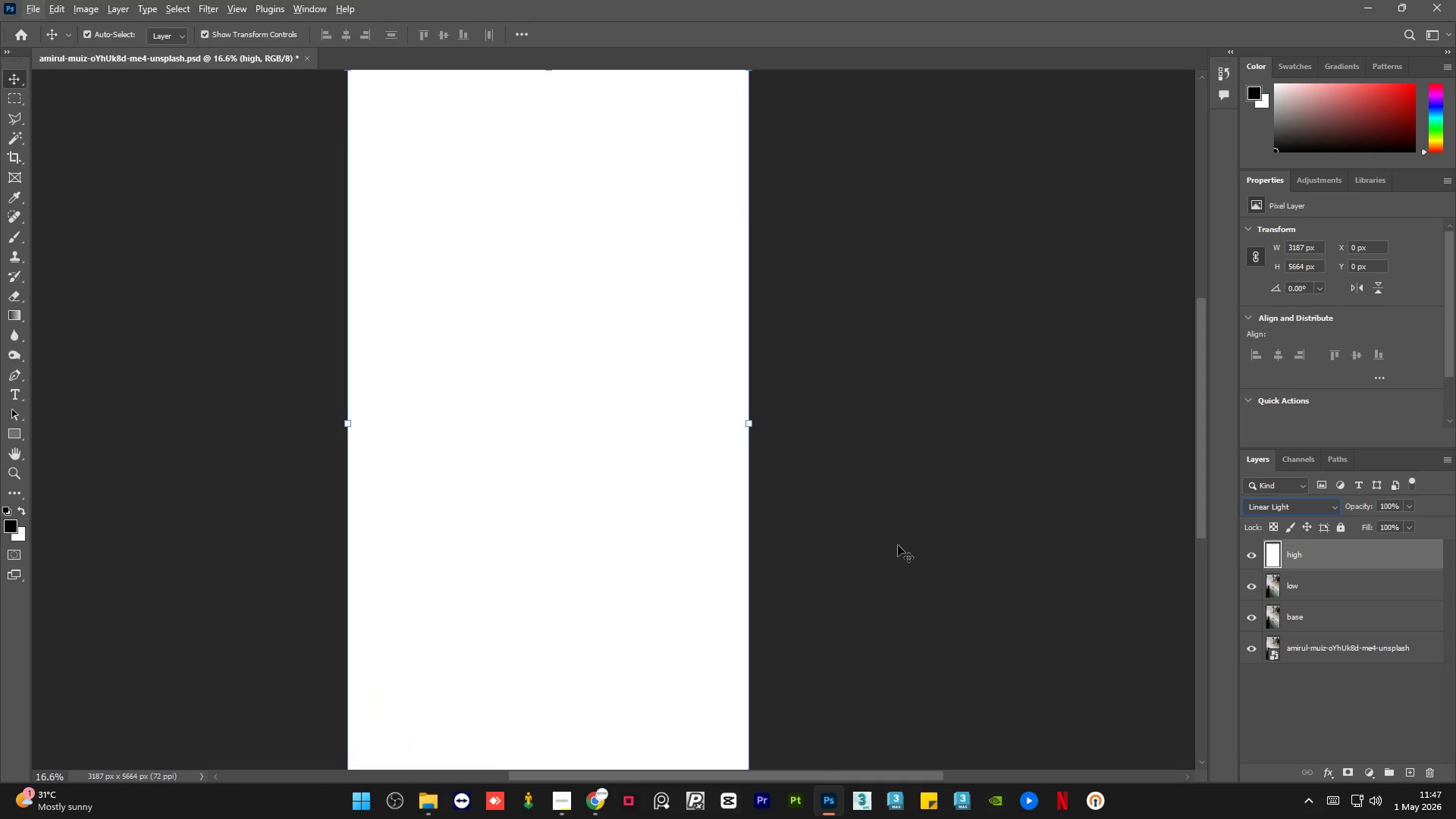 
key(Control+Z)
 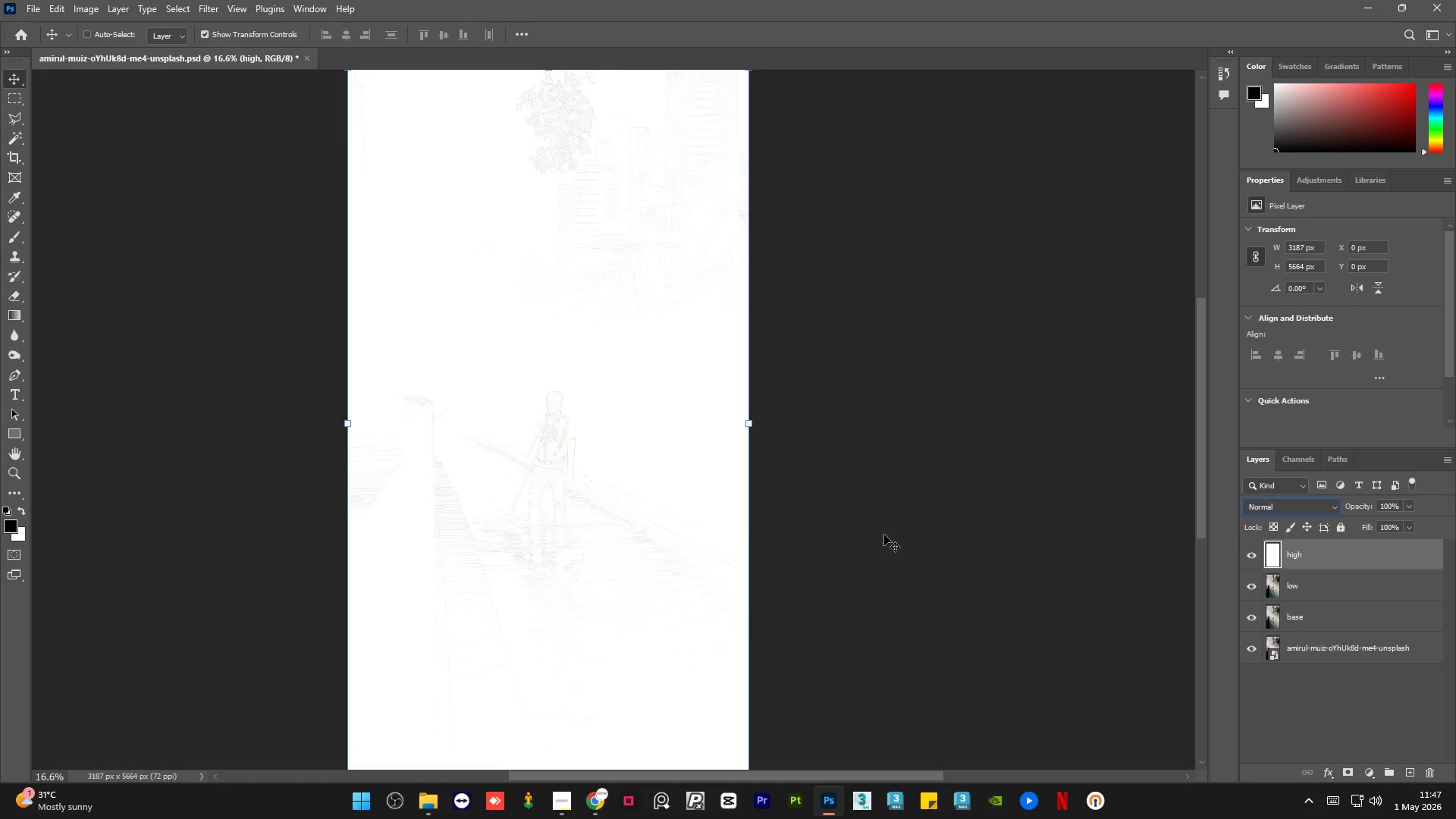 
key(Control+Z)
 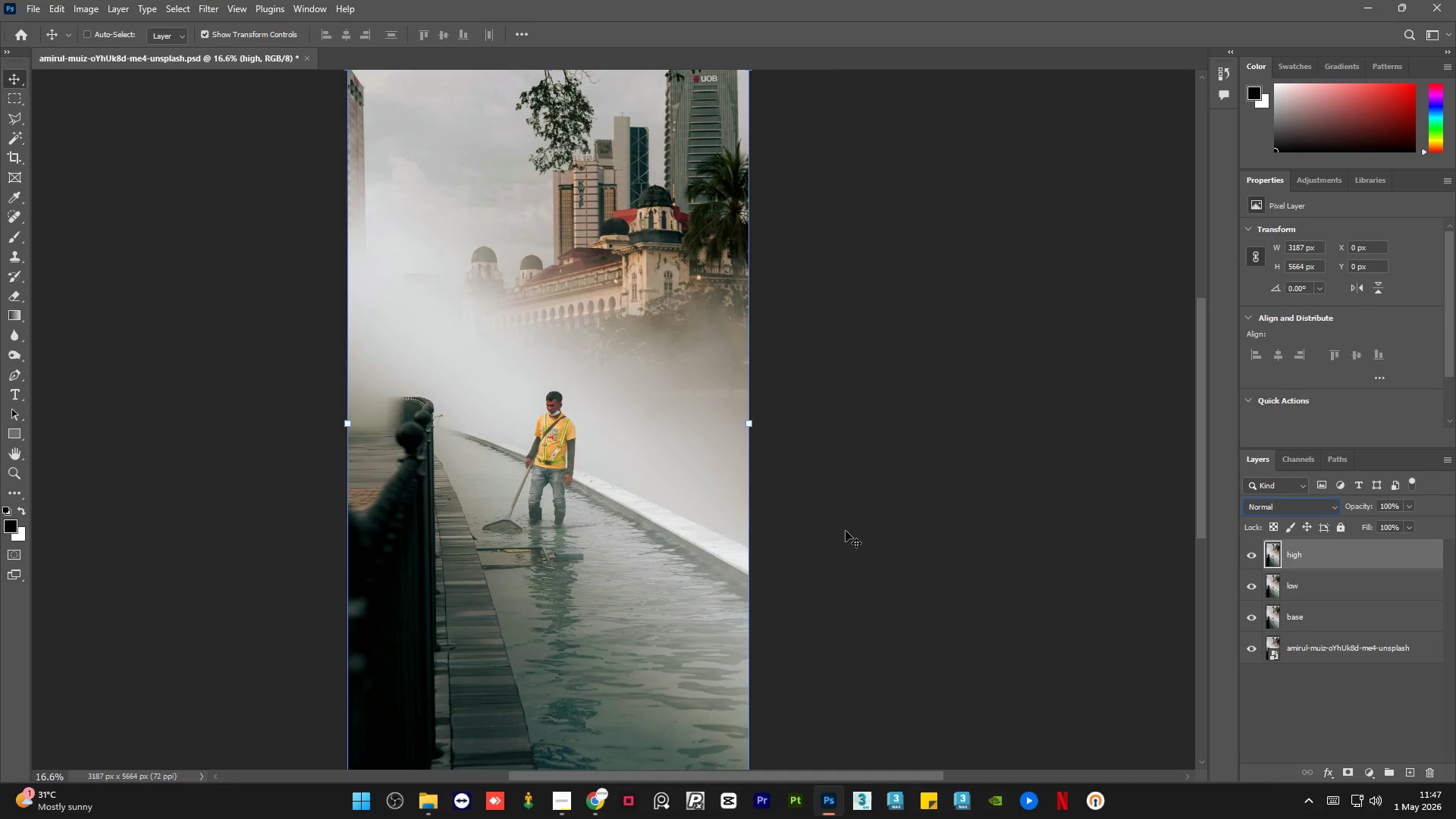 
key(Control+Z)
 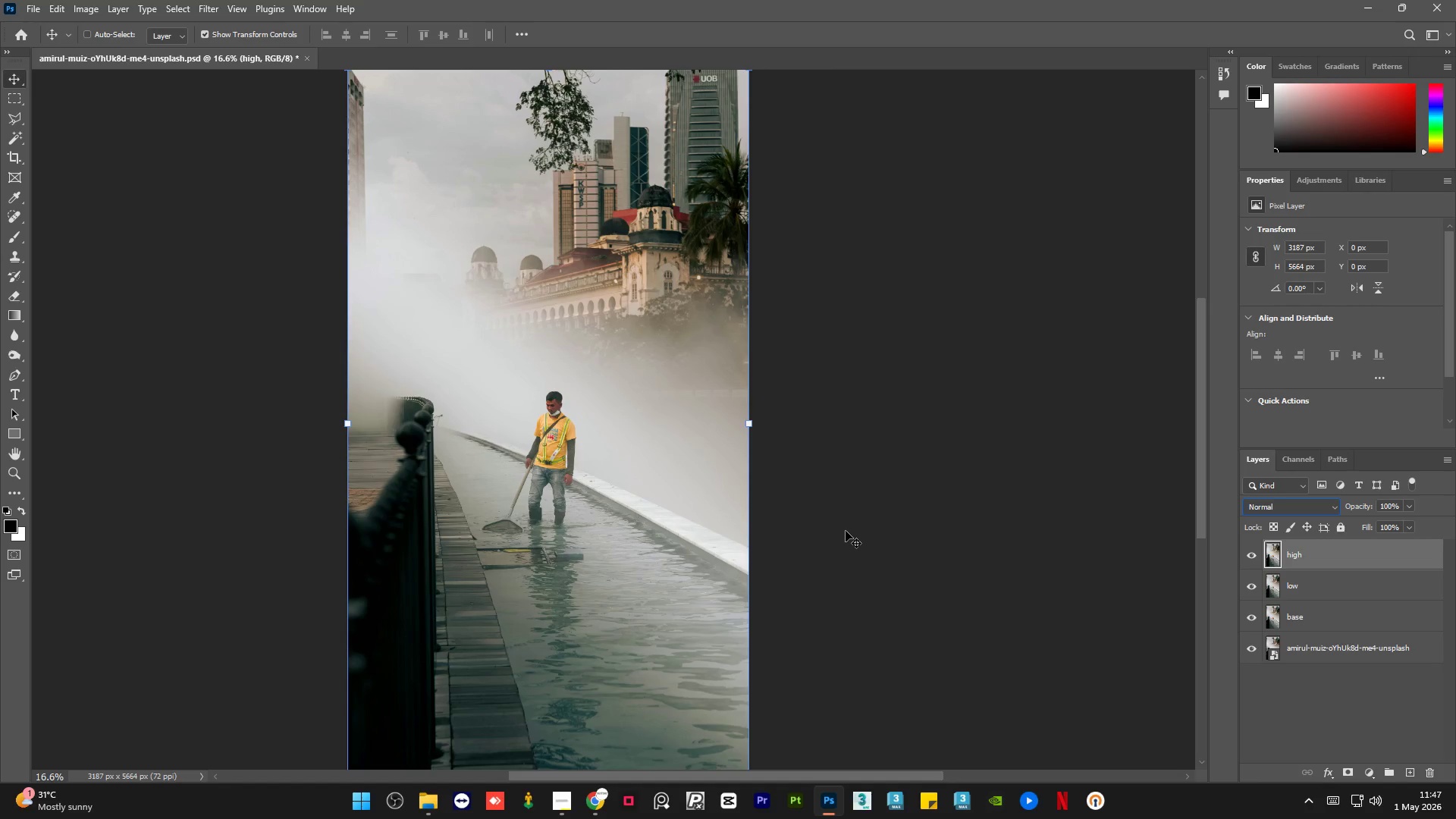 
key(Control+Z)
 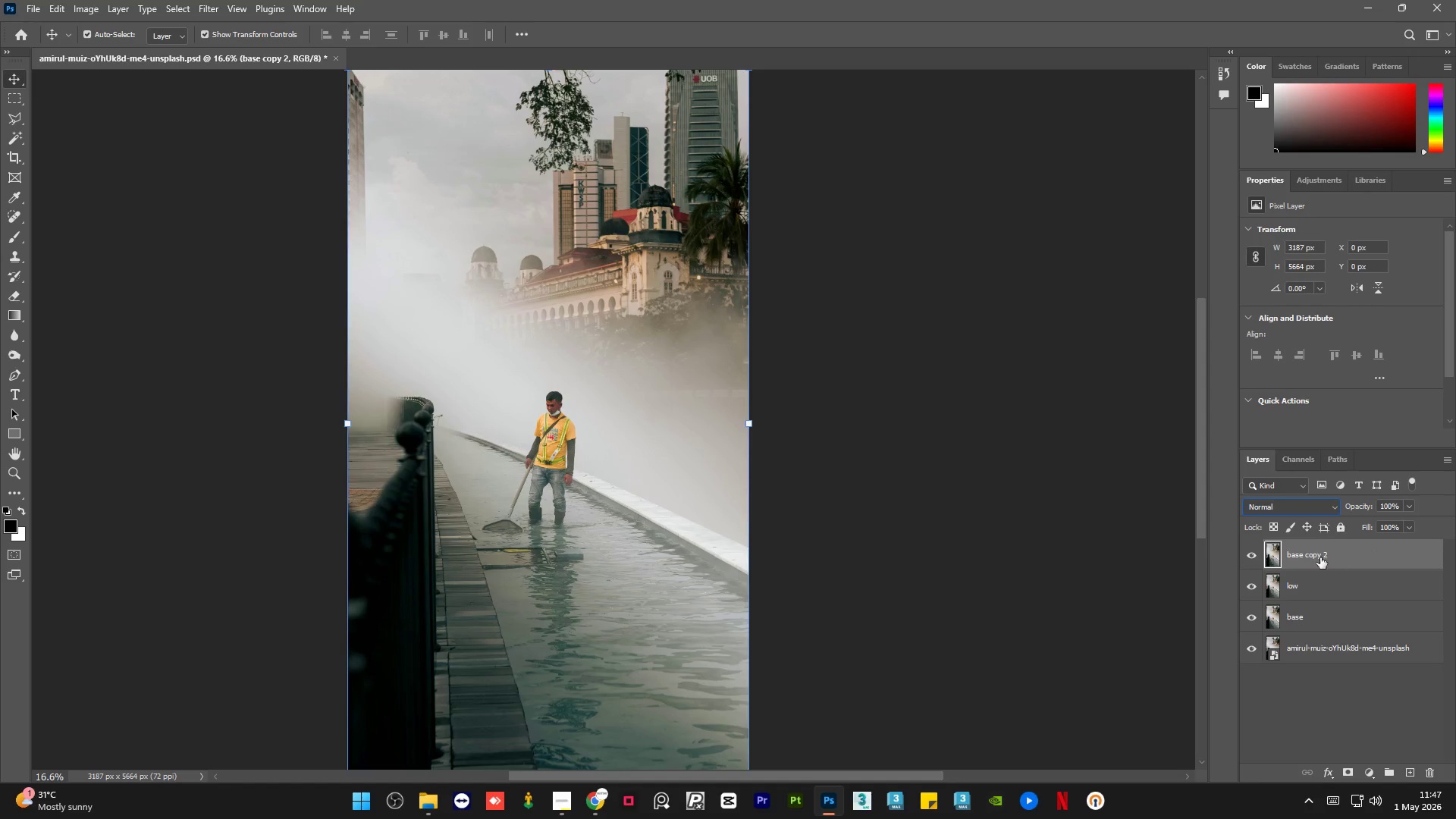 
double_click([1308, 553])
 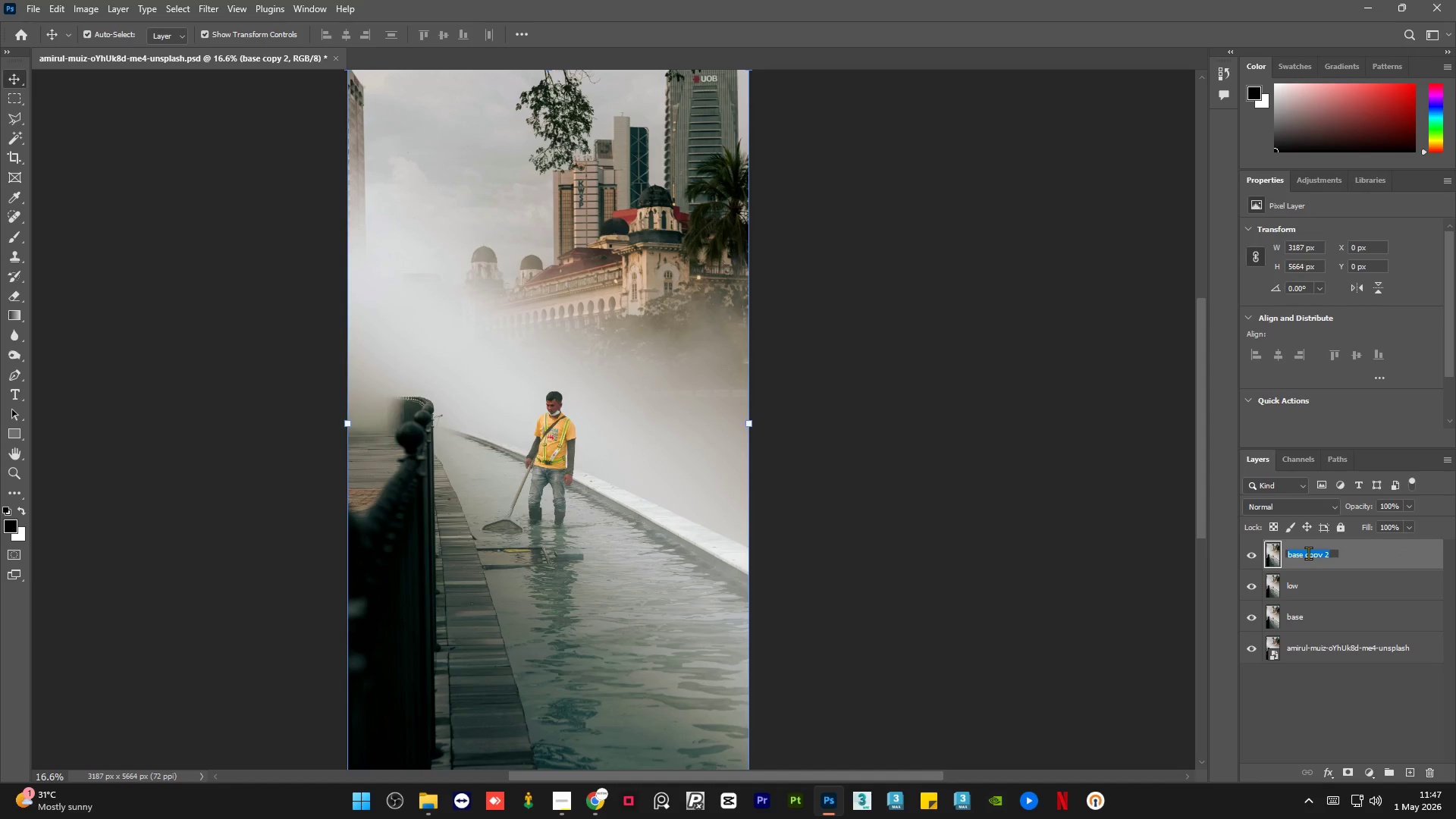 
type(high)
 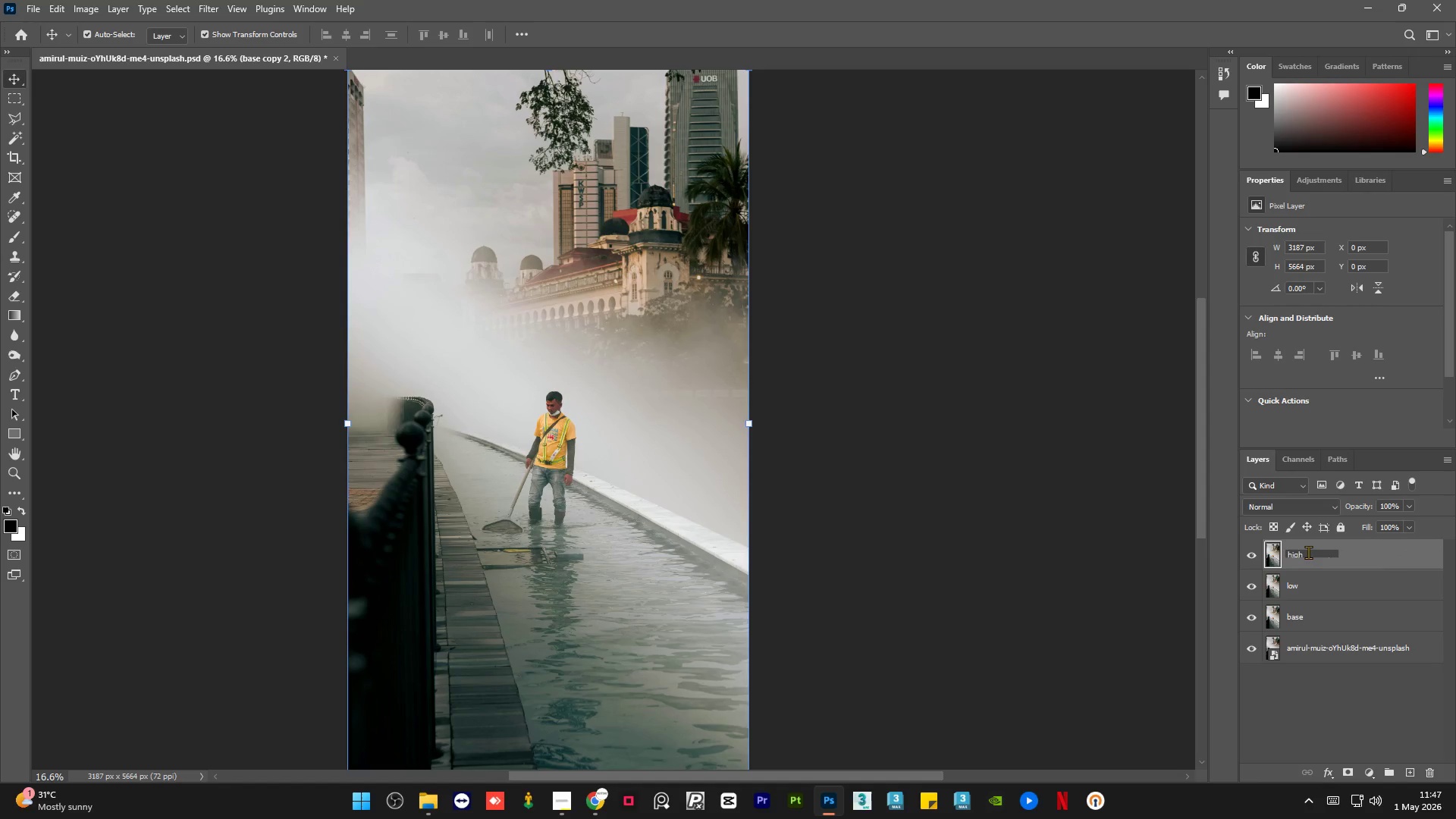 
key(Enter)
 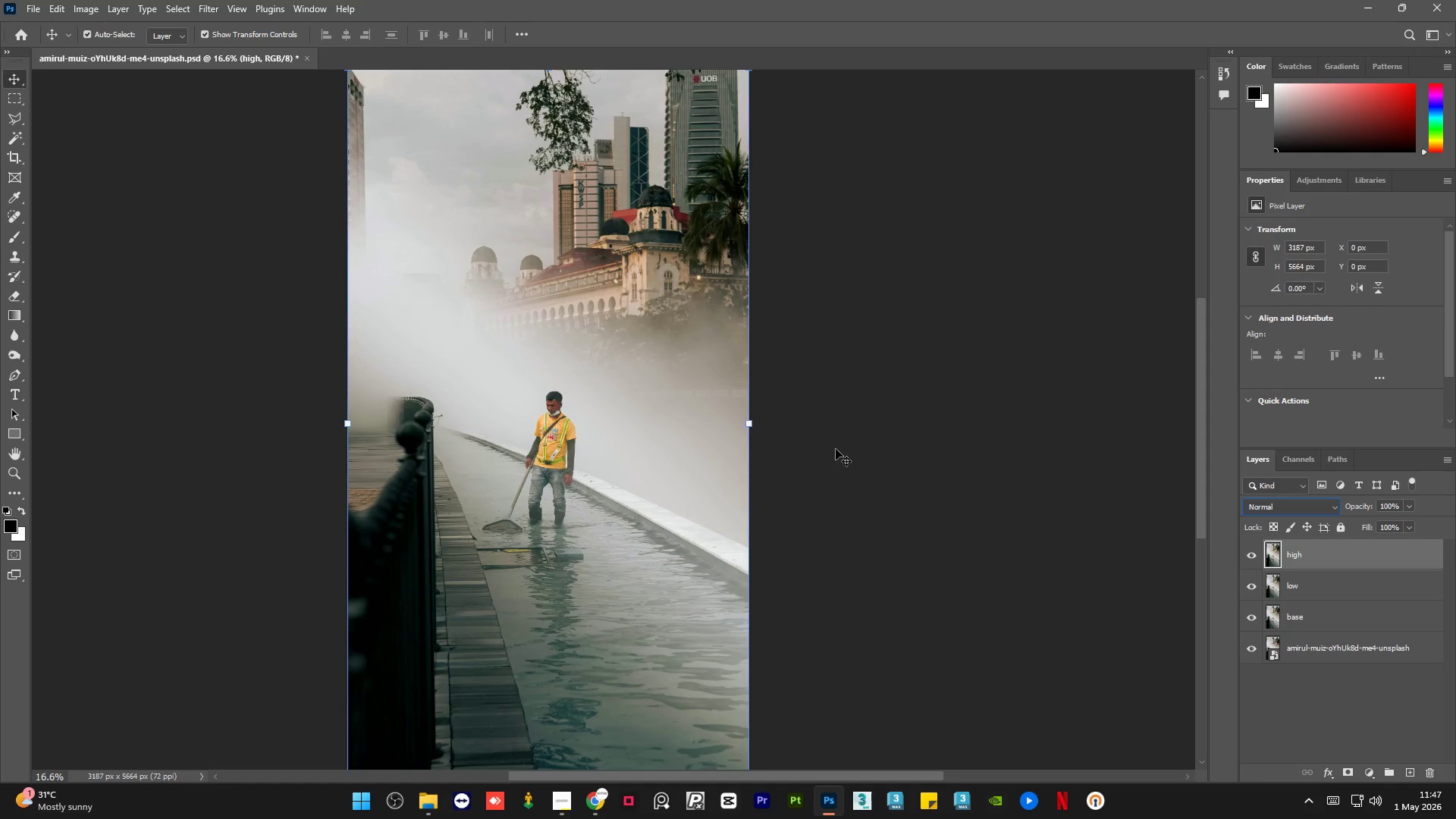 
left_click([134, 391])
 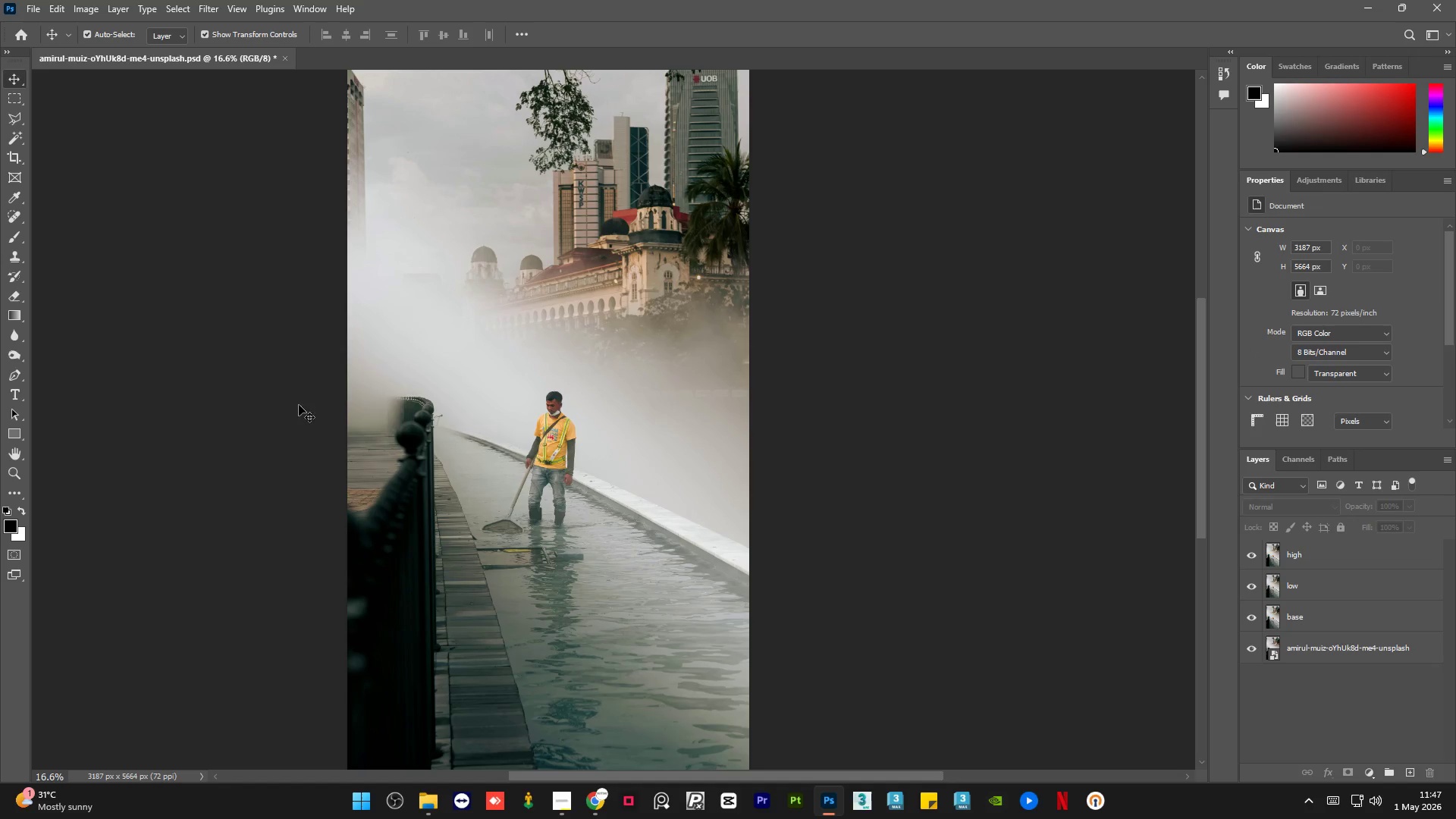 
hold_key(key=AltLeft, duration=1.38)
scroll: coordinate [513, 328], scroll_direction: up, amount: 27.0
 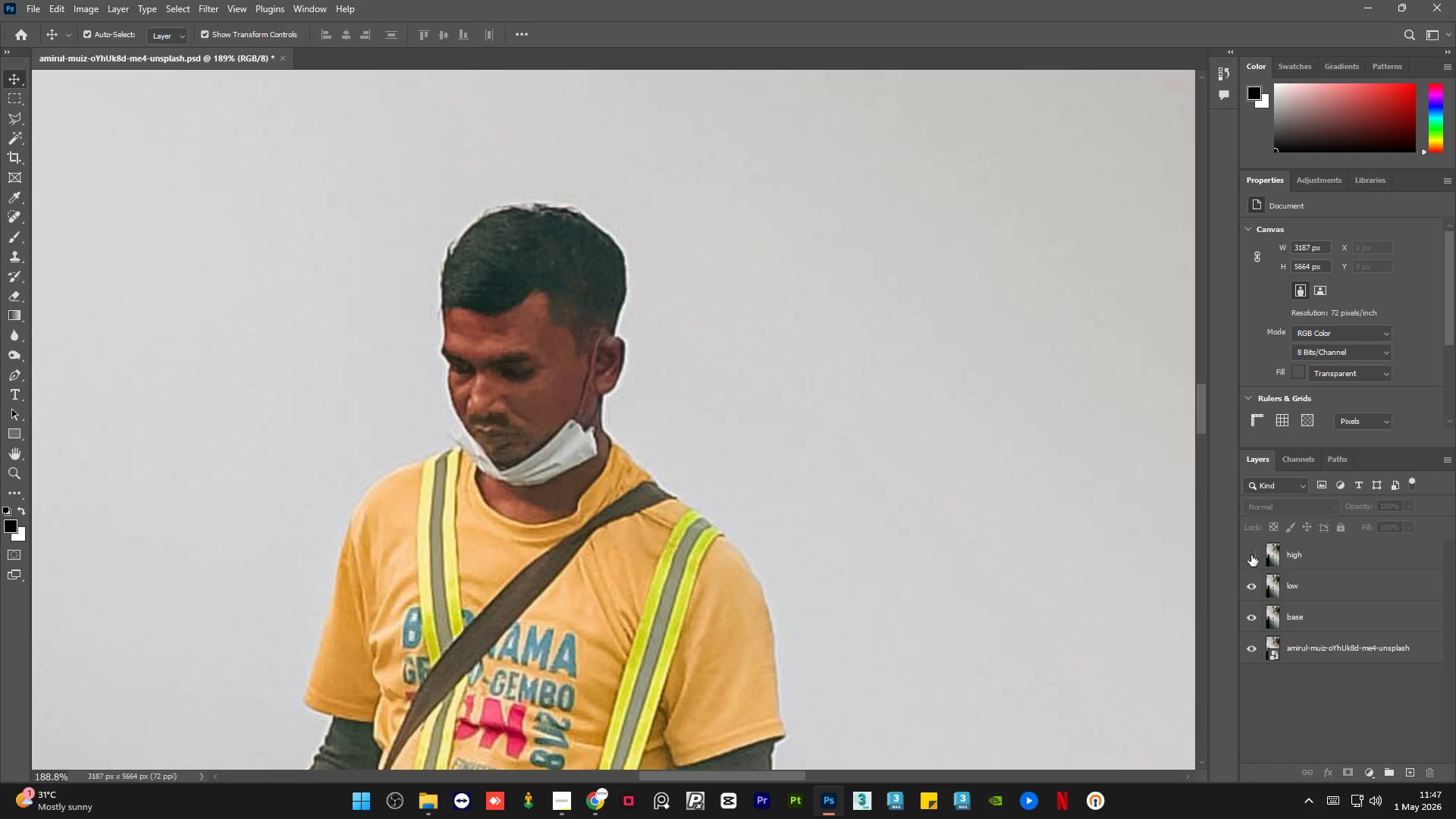 
double_click([1251, 555])
 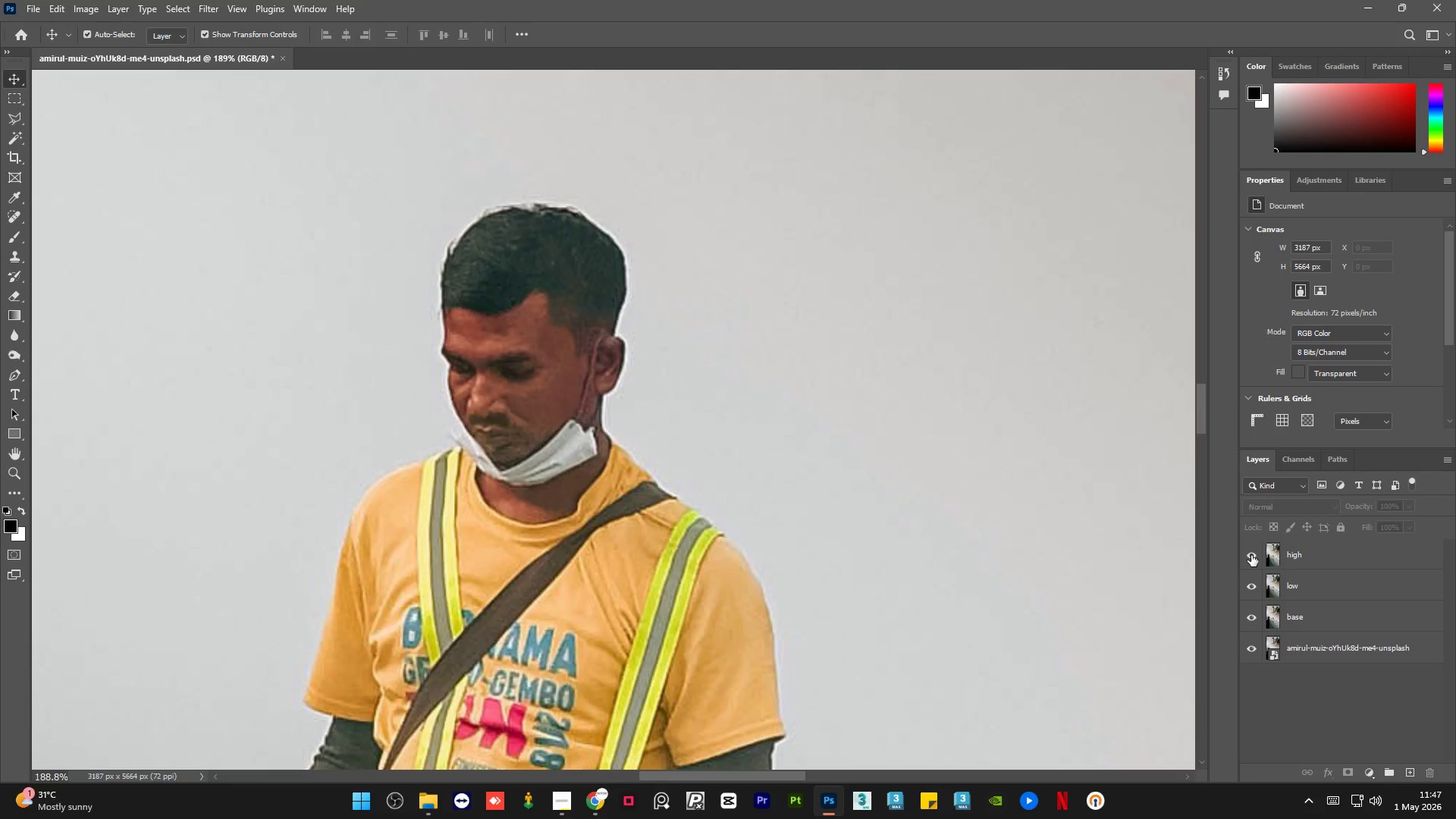 
double_click([1251, 555])
 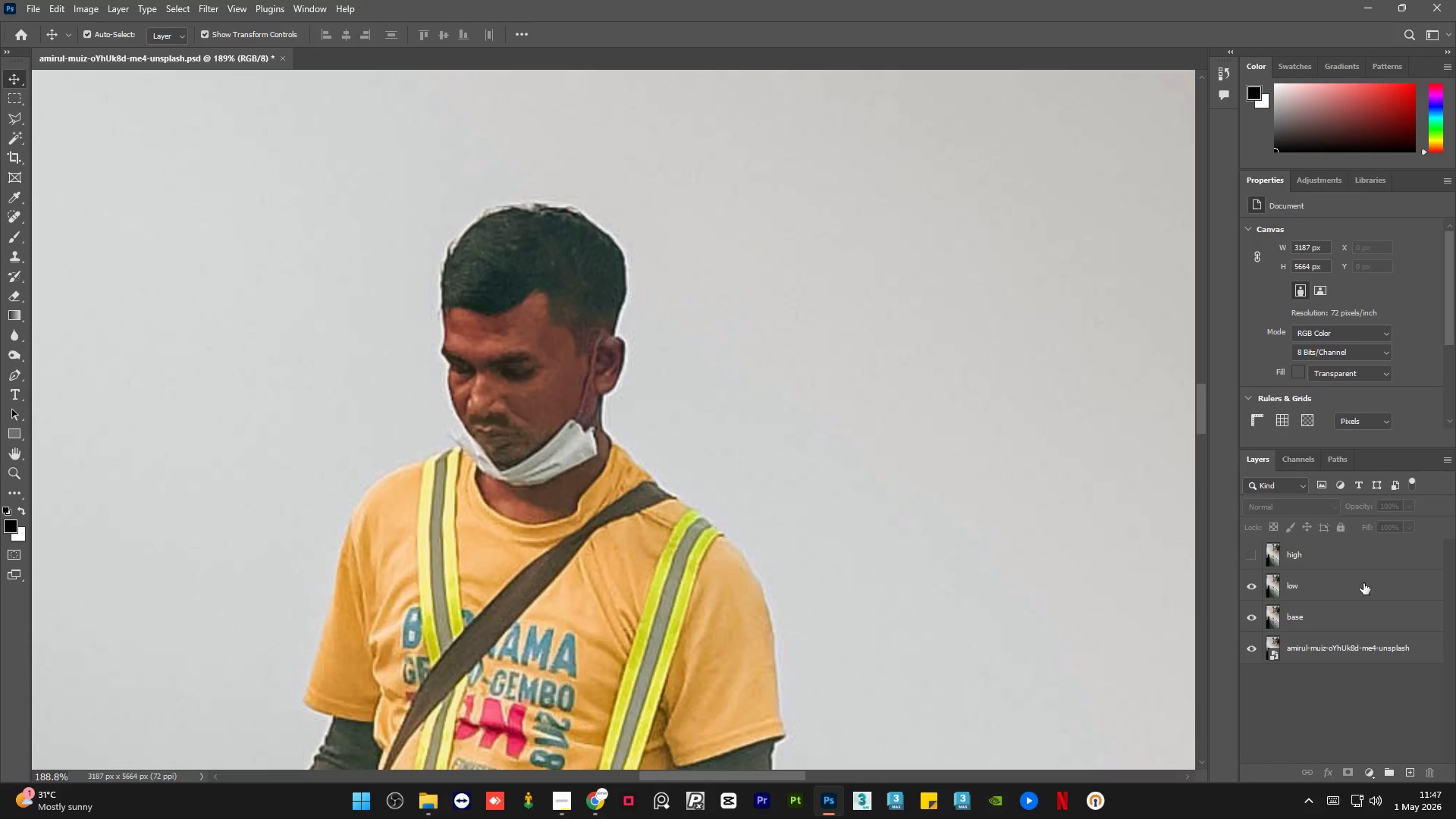 
left_click([1363, 583])
 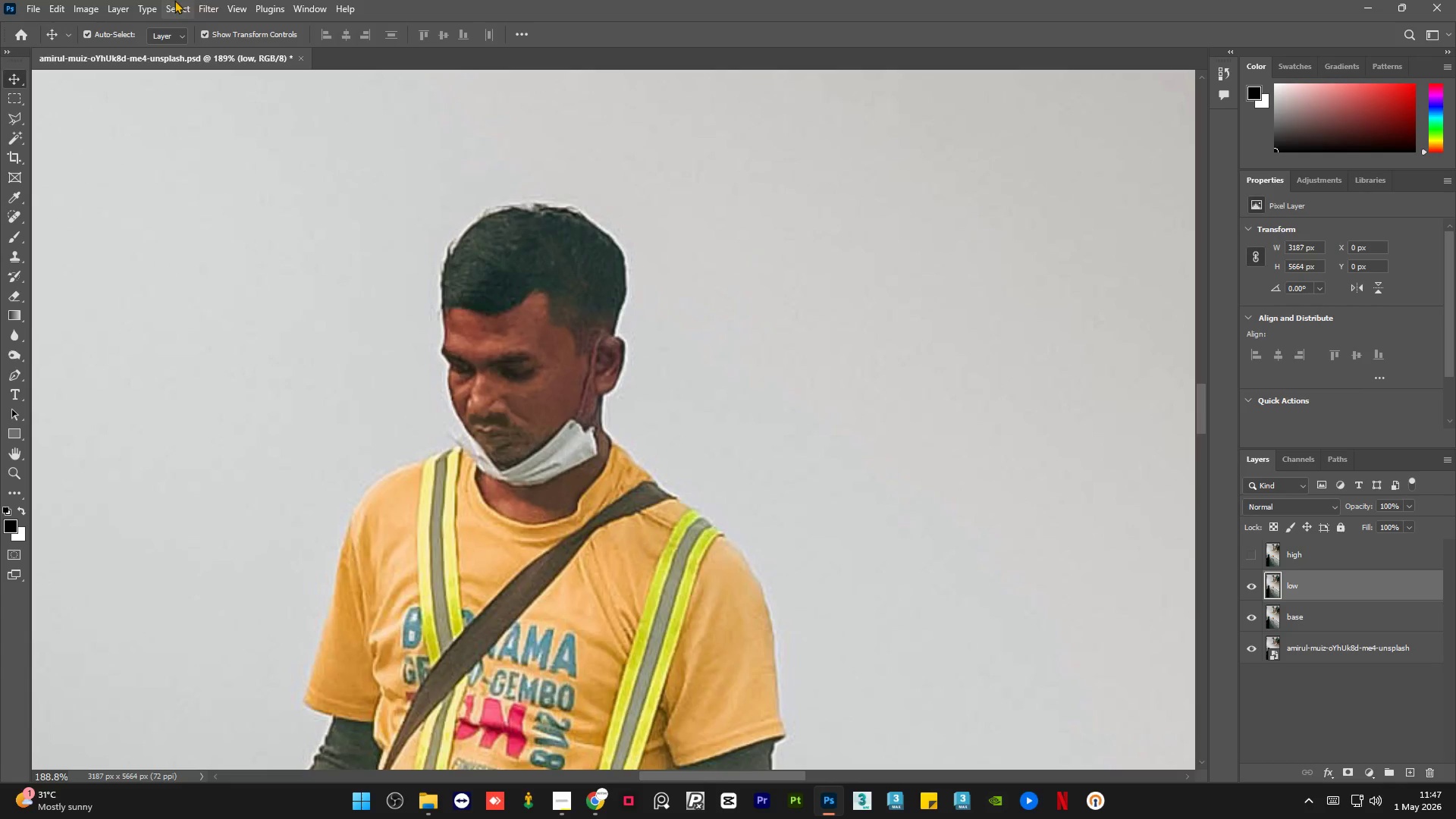 
left_click([206, 0])
 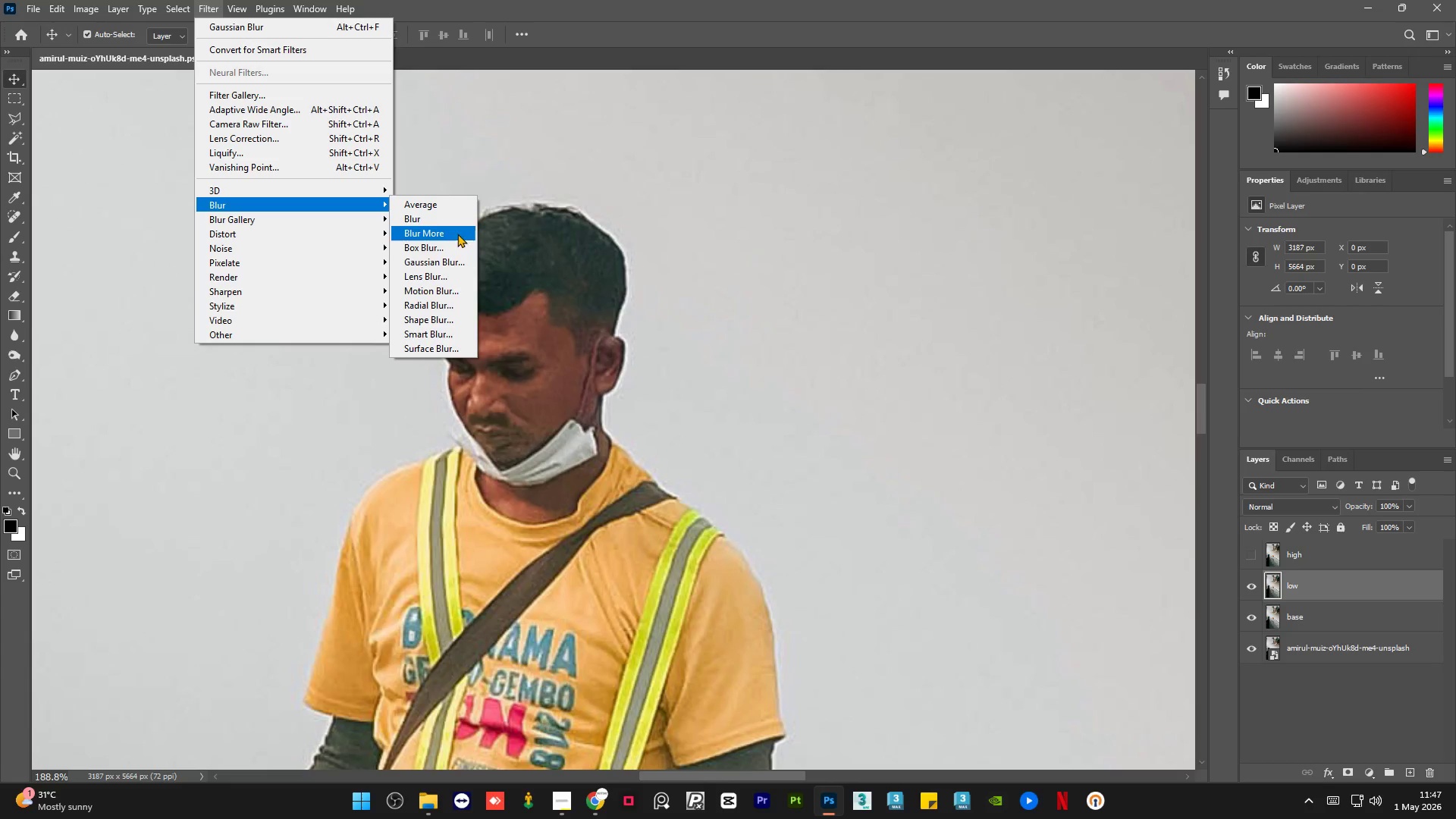 
left_click([451, 259])
 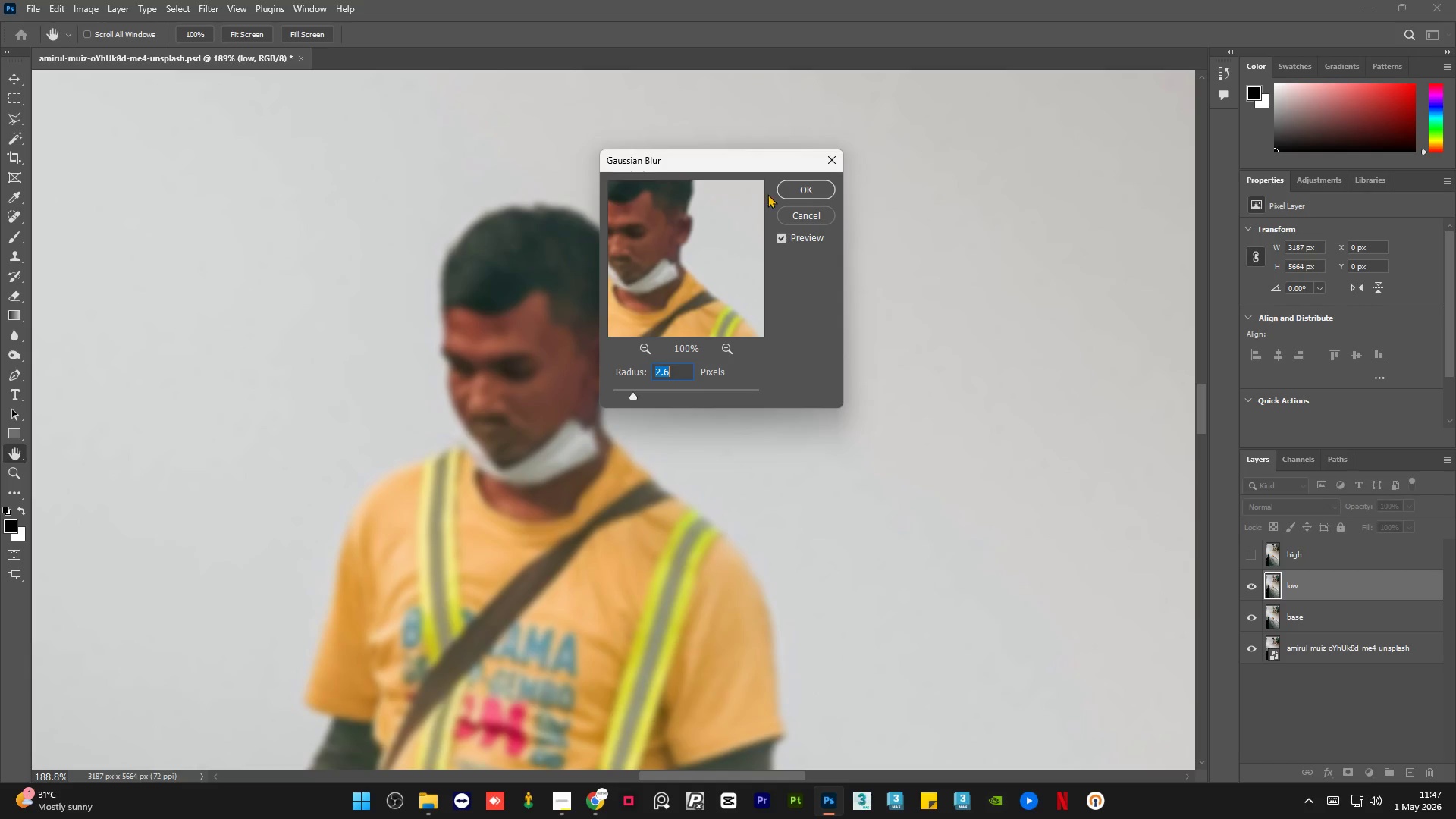 
left_click([791, 190])
 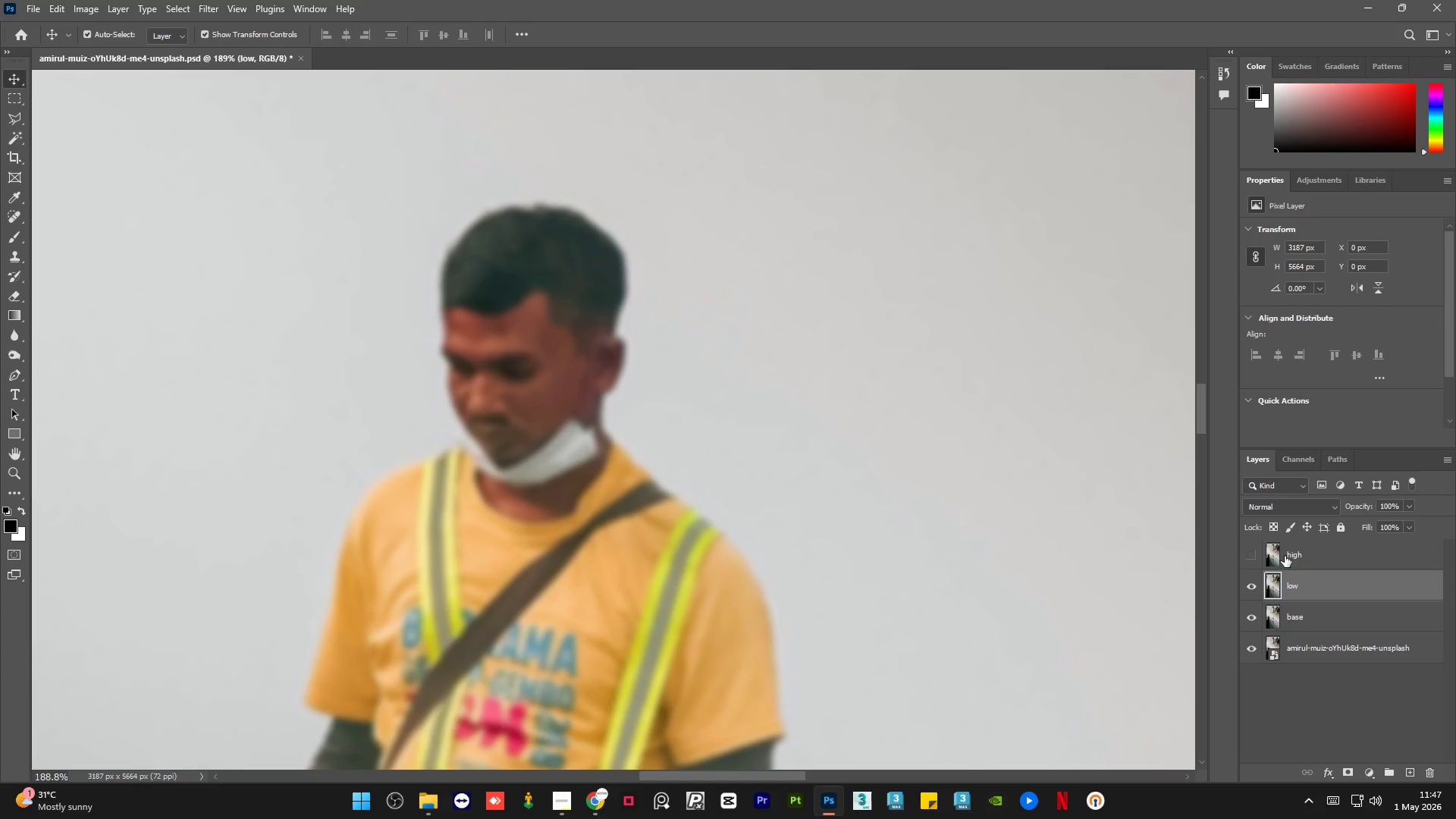 
left_click([1325, 557])
 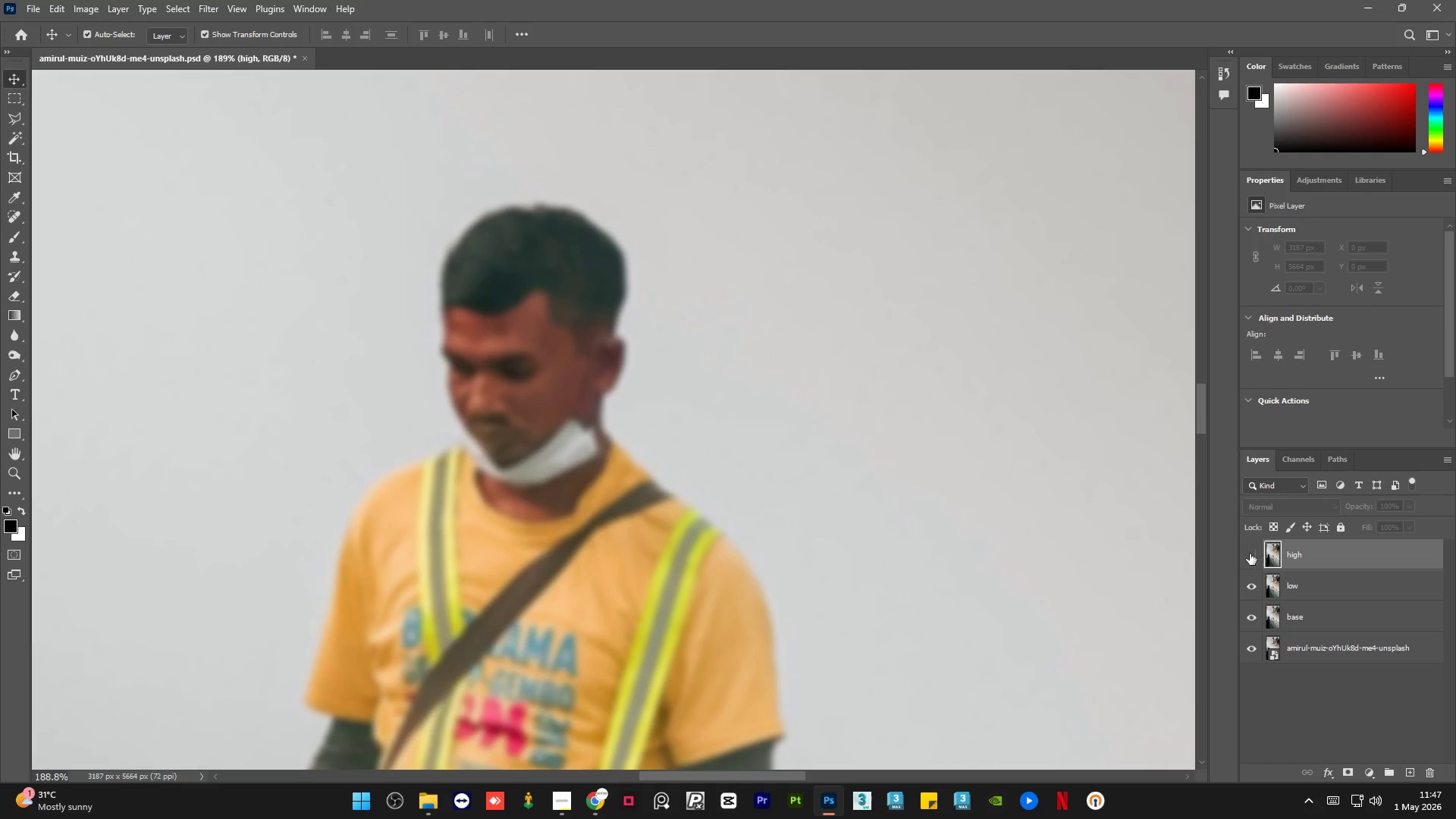 
left_click([1249, 553])
 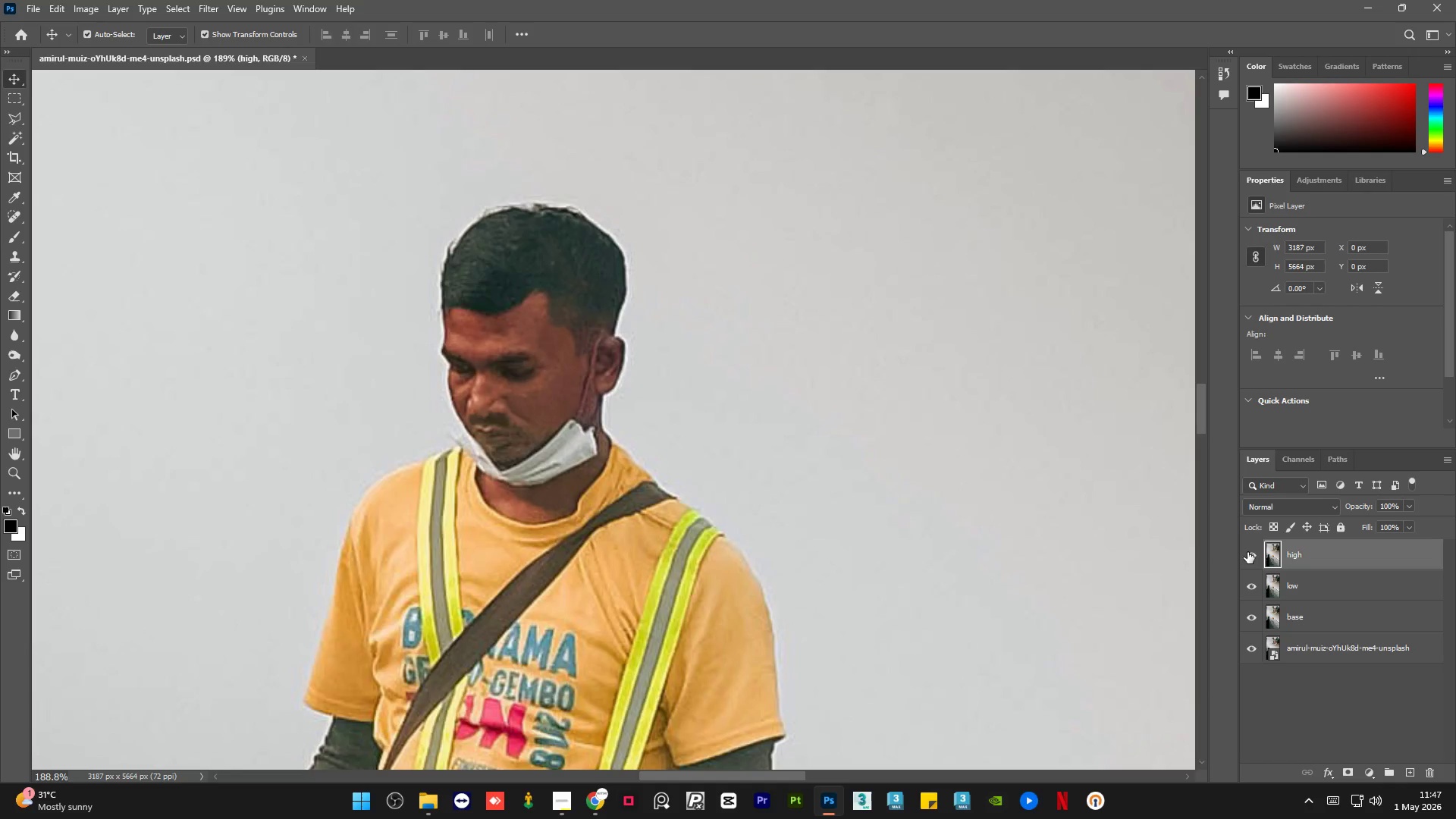 
double_click([1247, 552])
 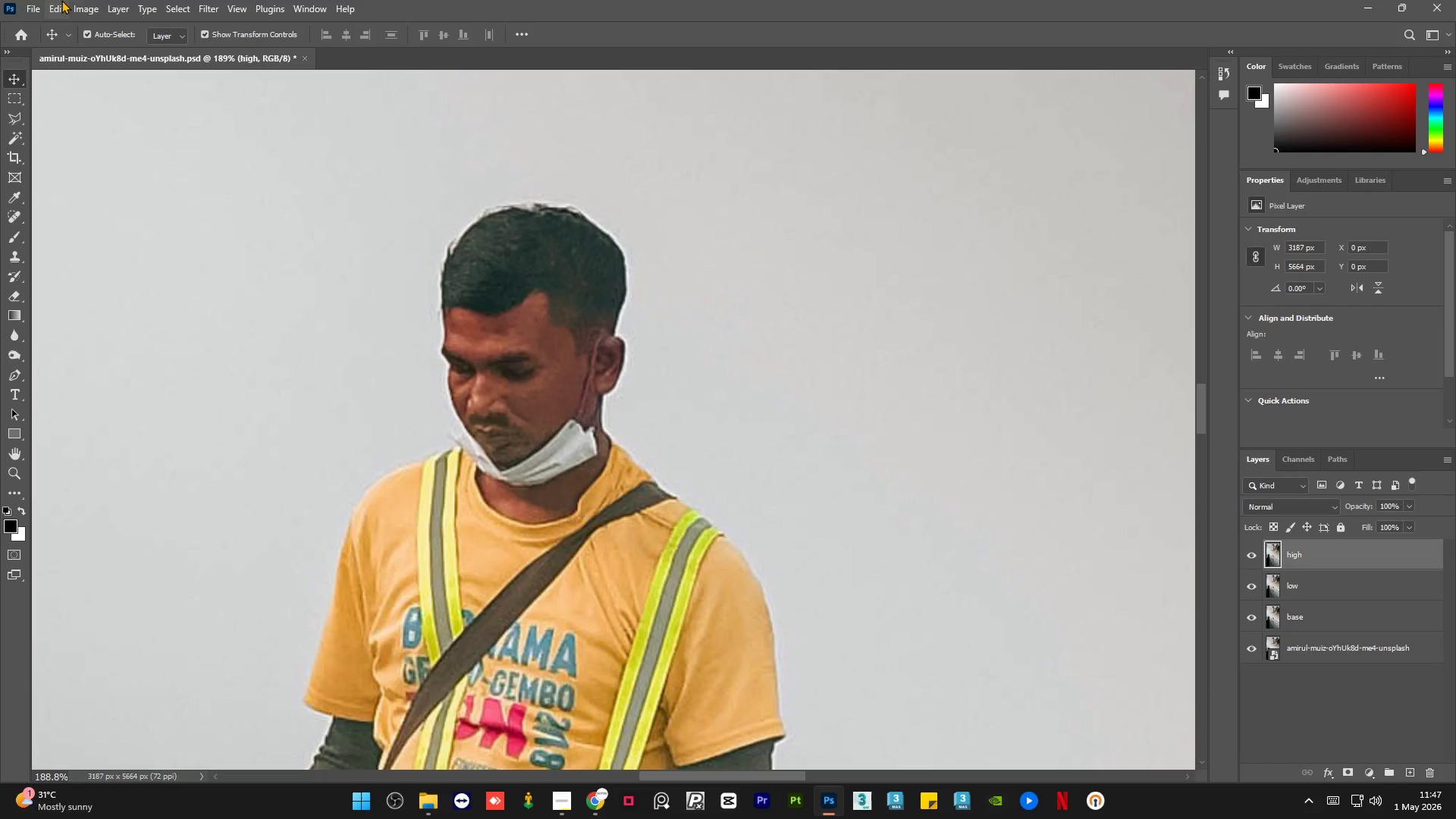 
left_click([80, 0])
 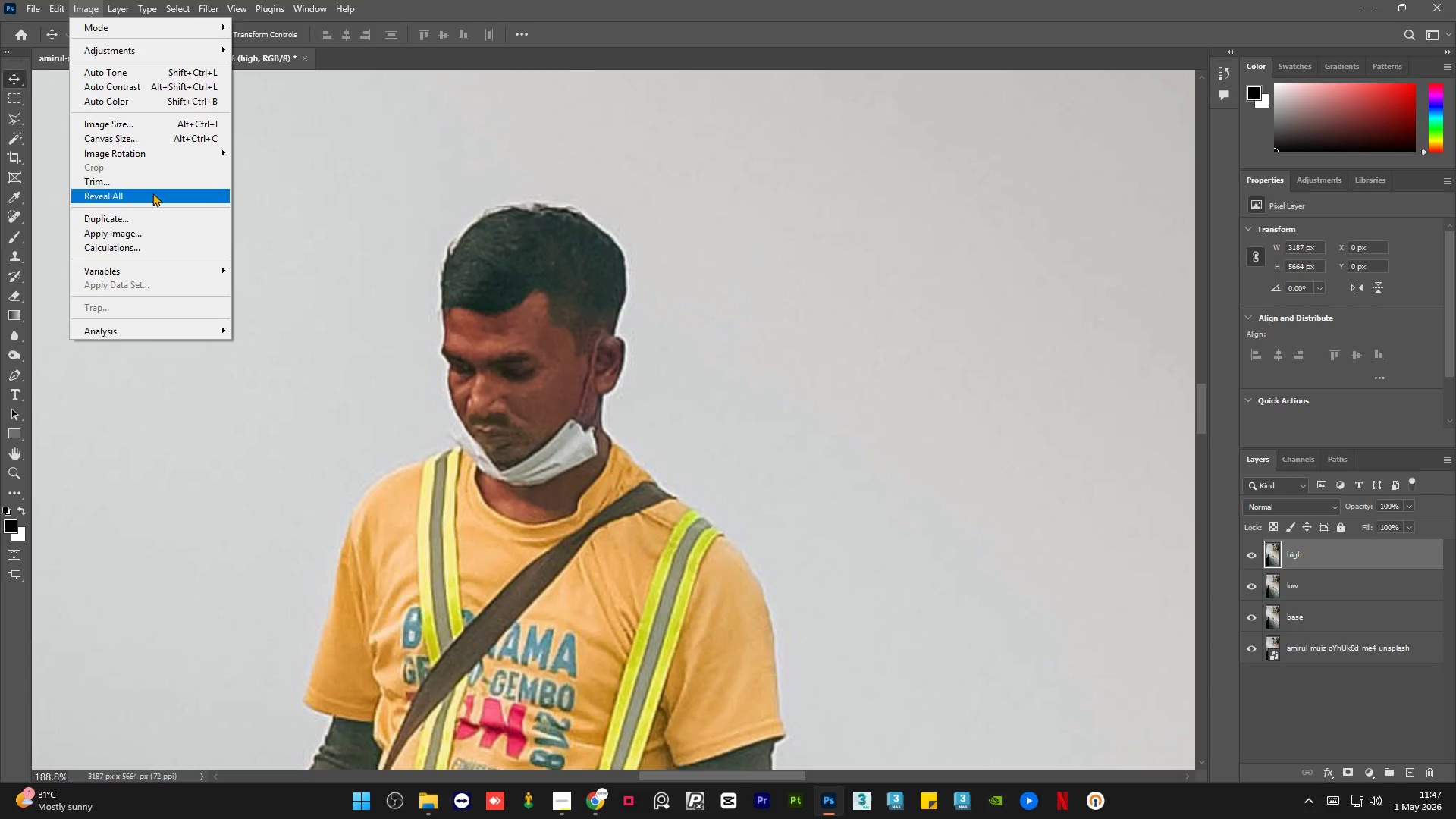 
left_click([150, 226])
 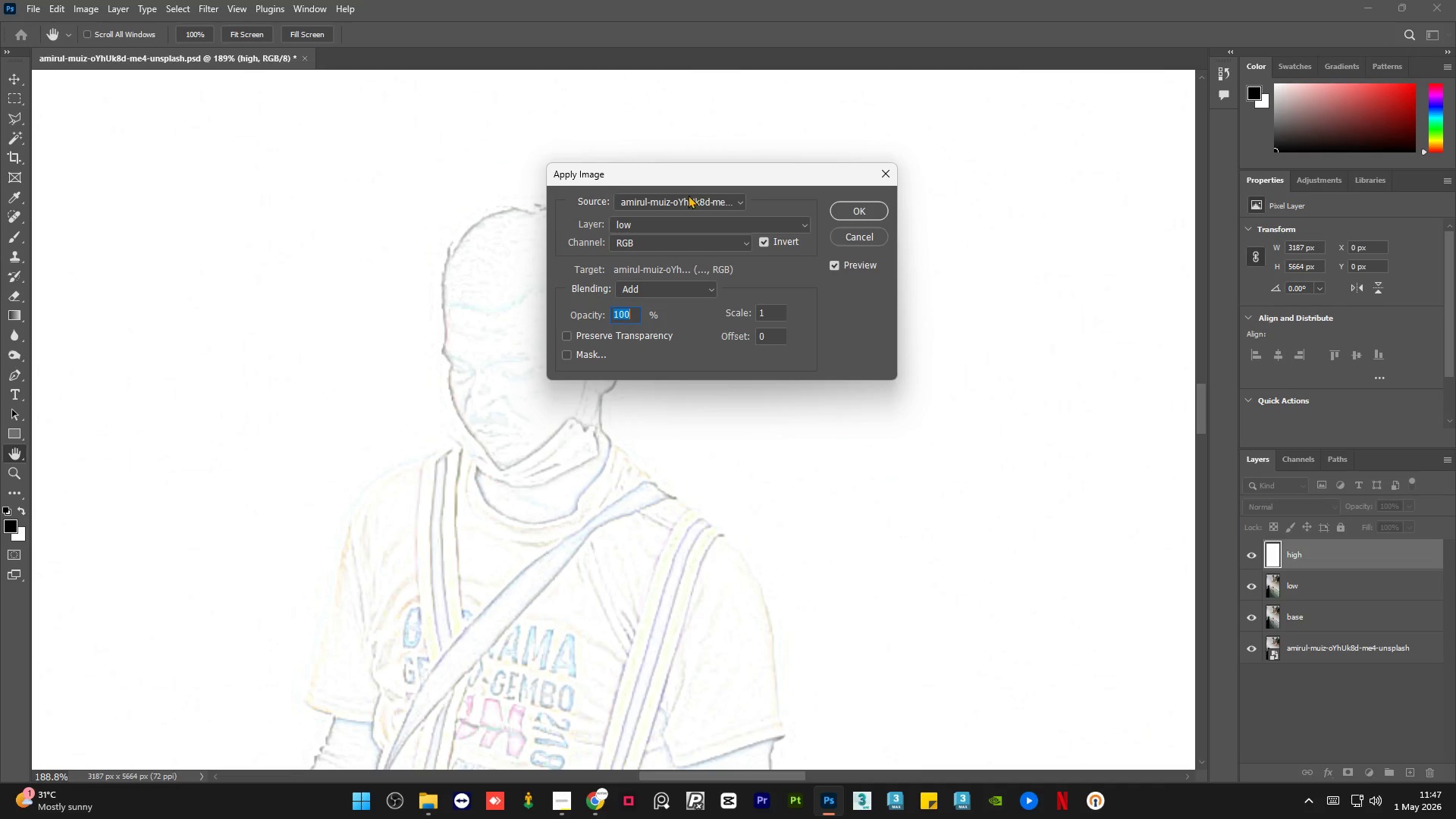 
left_click_drag(start_coordinate=[692, 173], to_coordinate=[918, 197])
 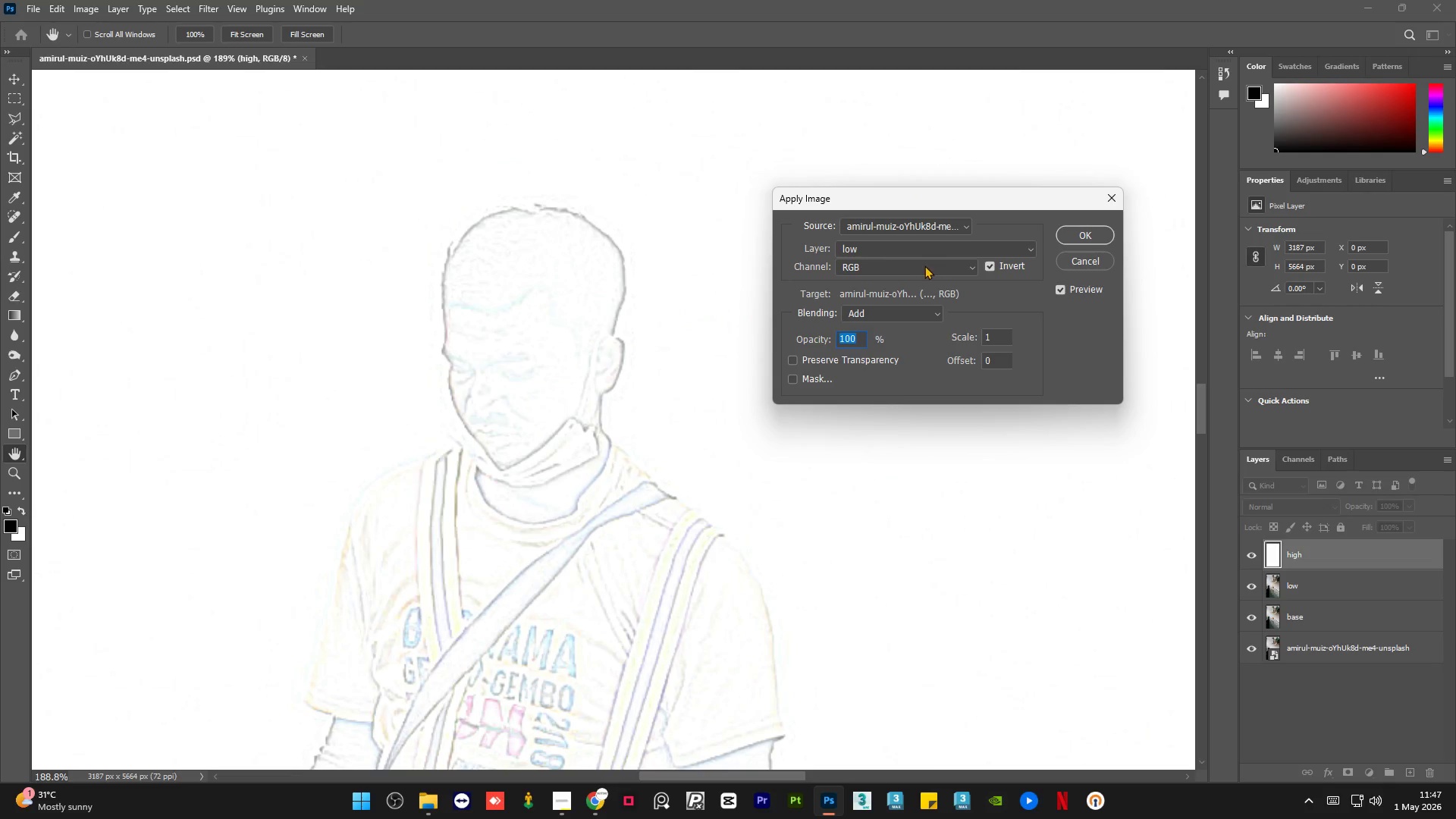 
left_click([938, 246])
 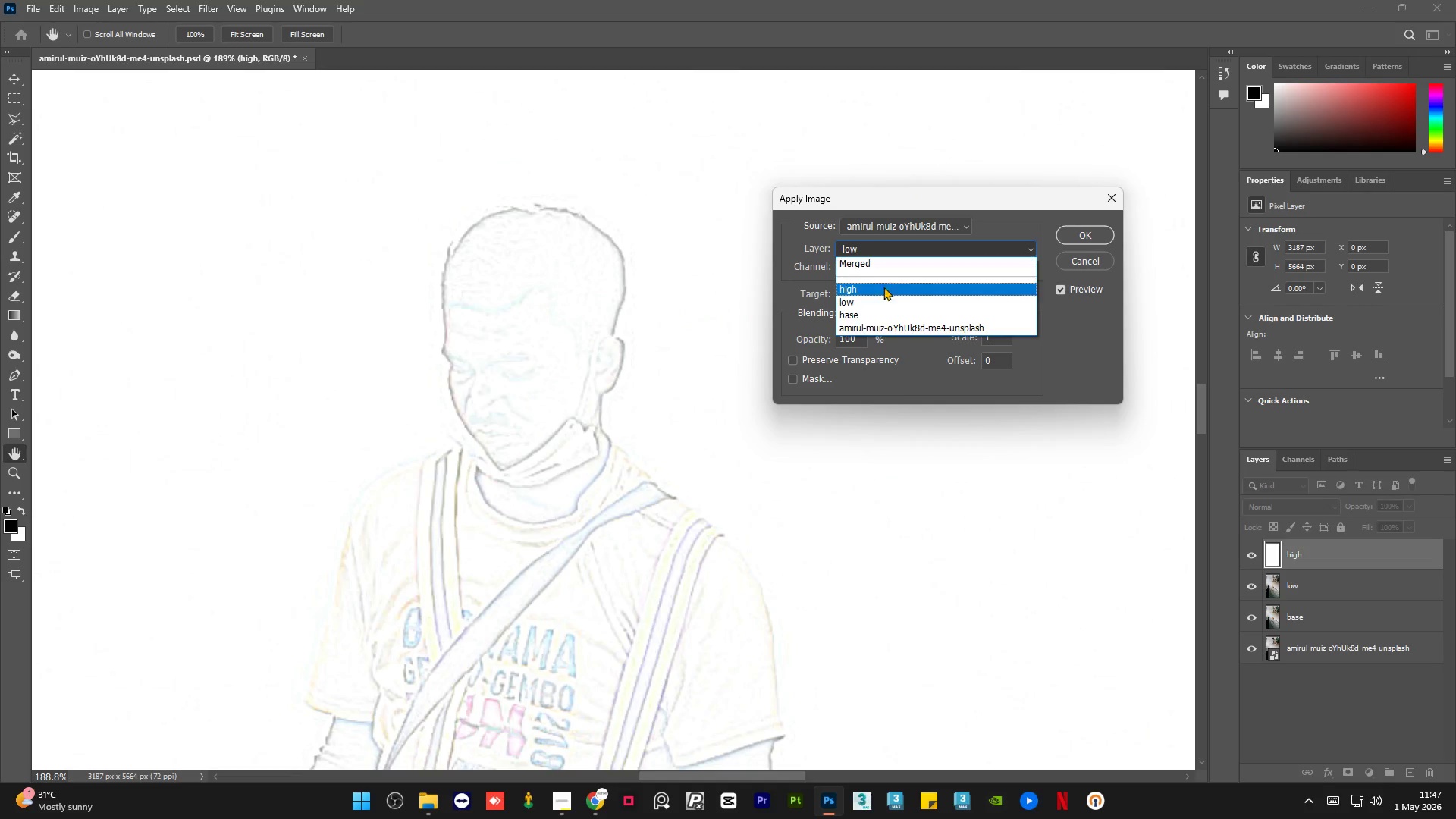 
left_click([879, 290])
 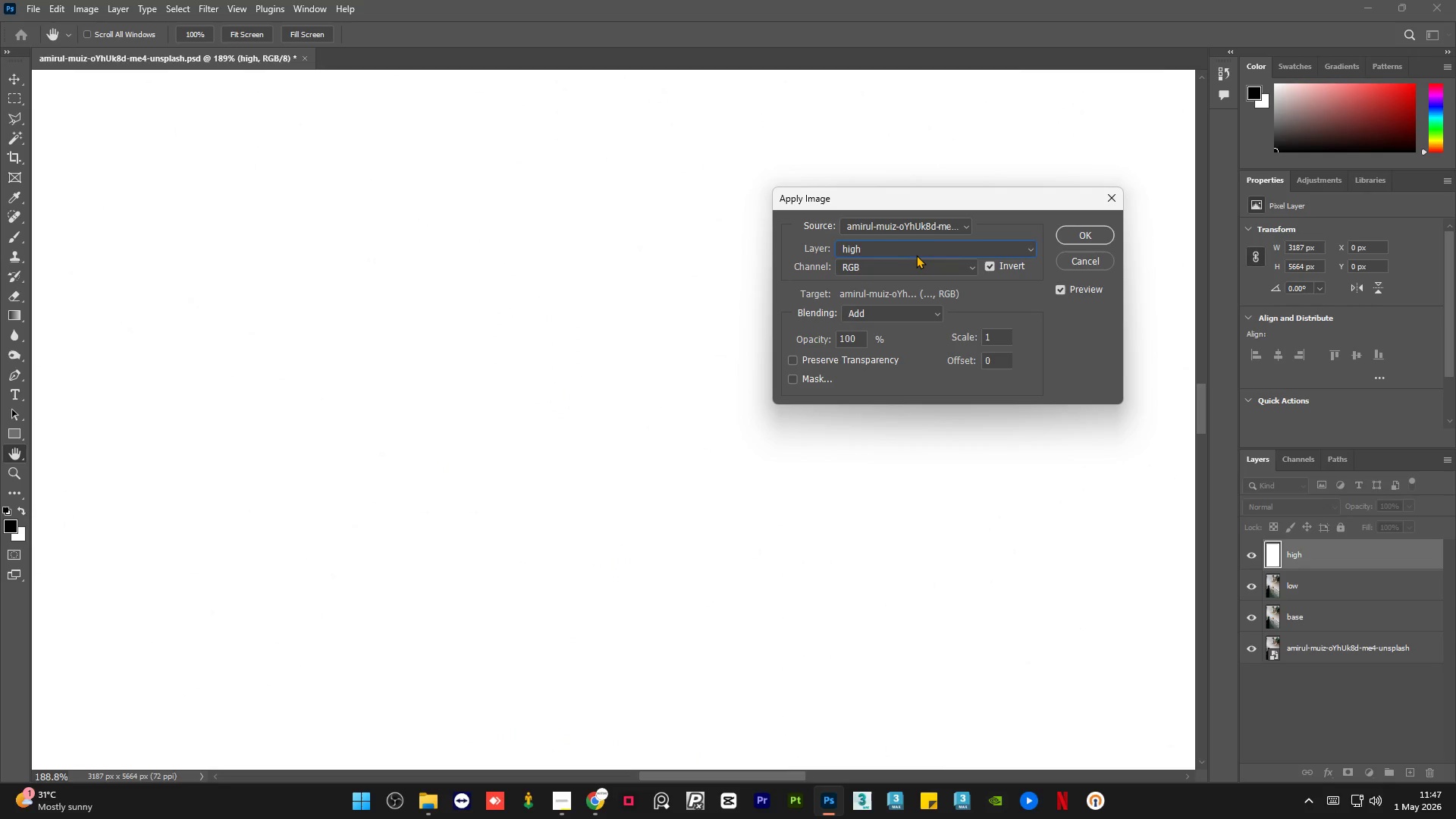 
left_click([920, 249])
 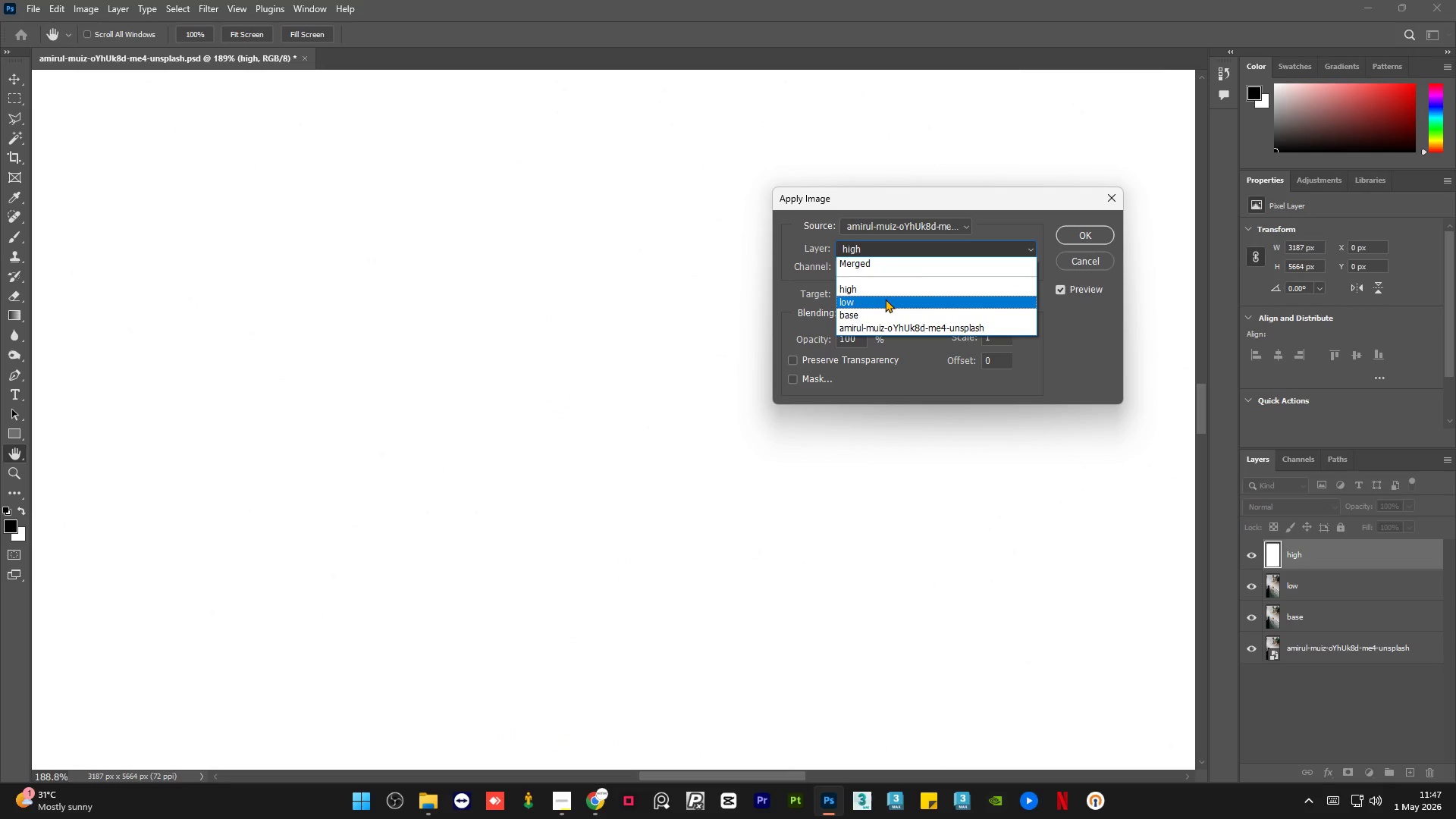 
left_click([885, 299])
 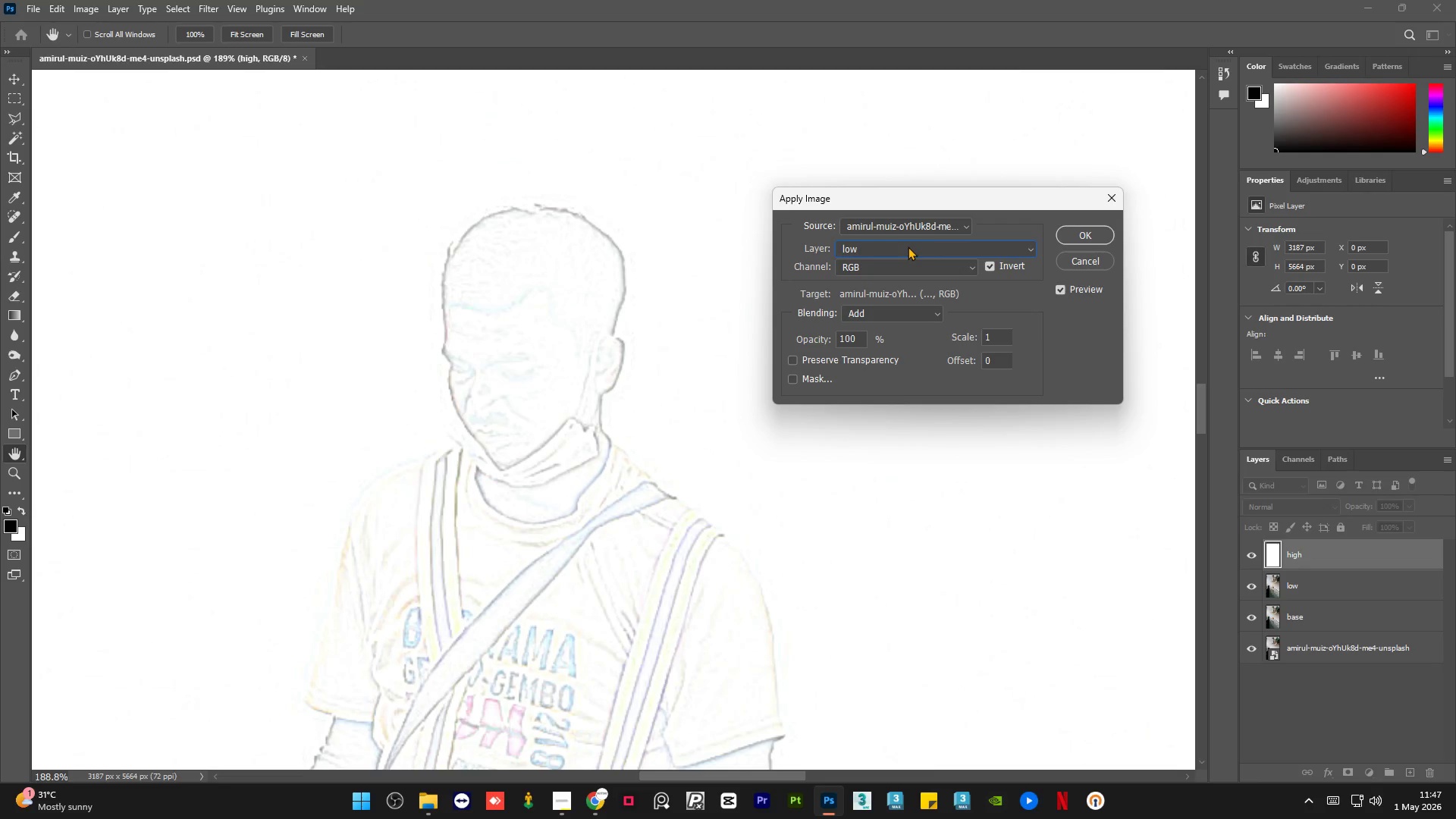 
left_click([908, 246])
 